 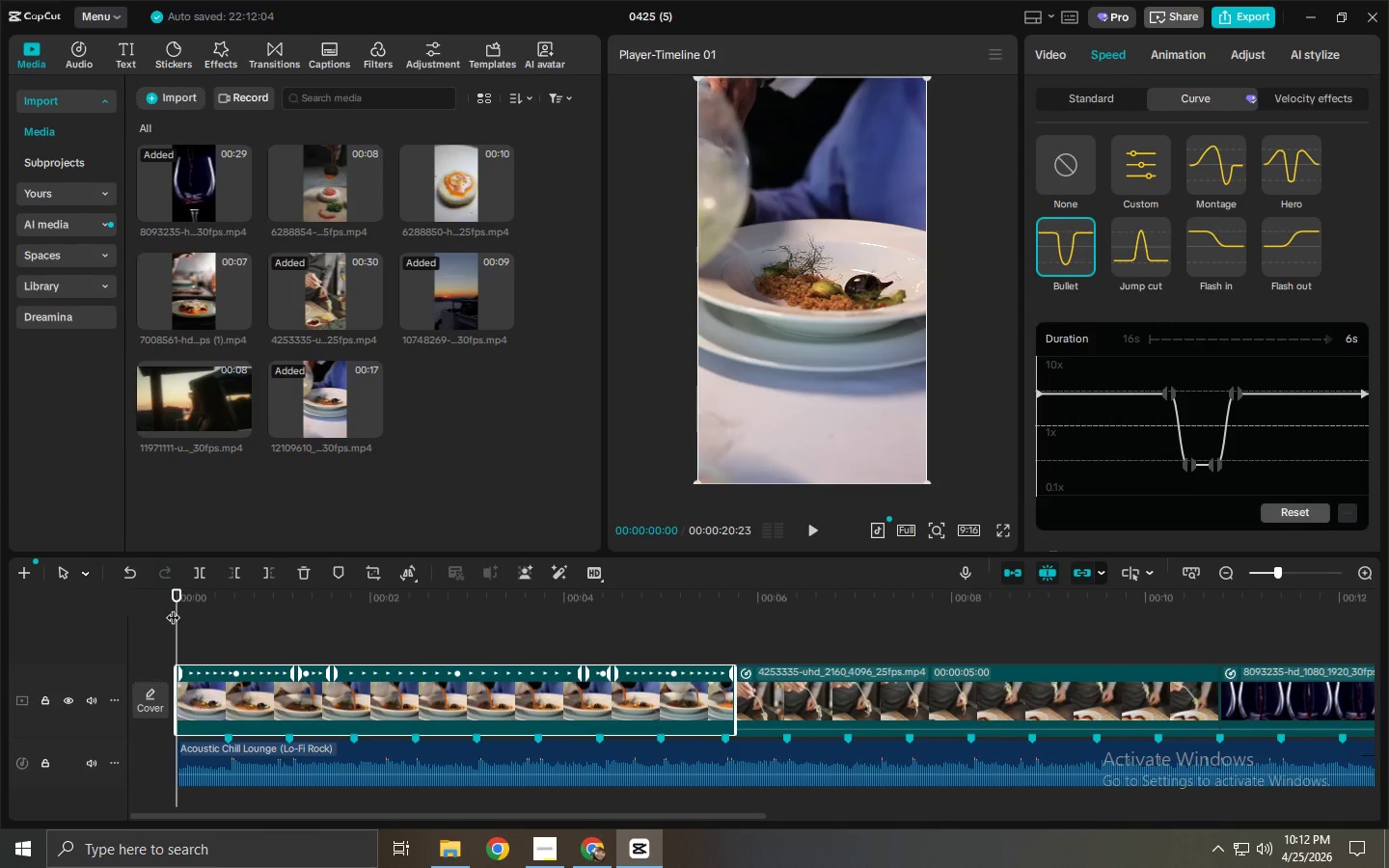 
key(Space)
 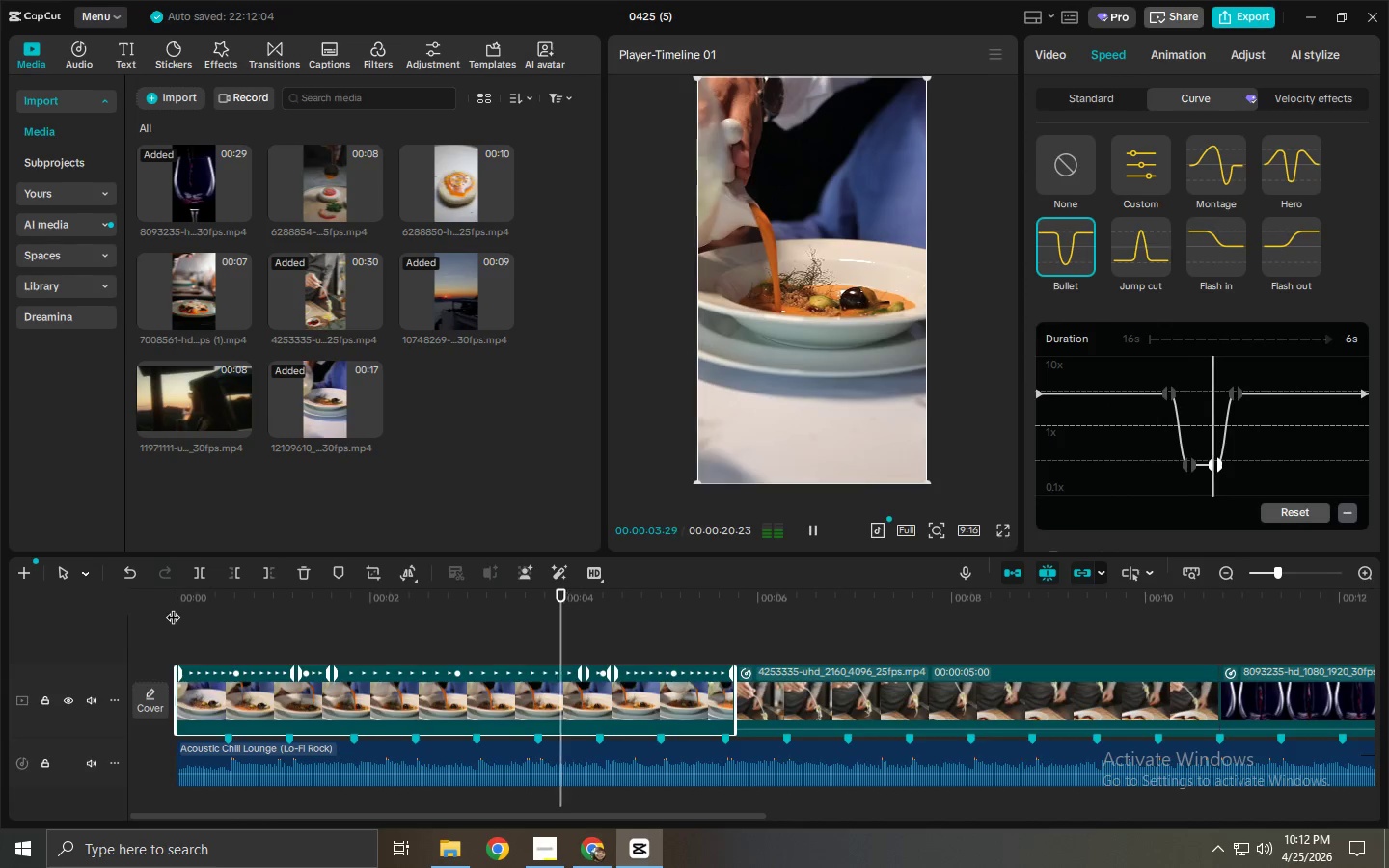 
wait(5.56)
 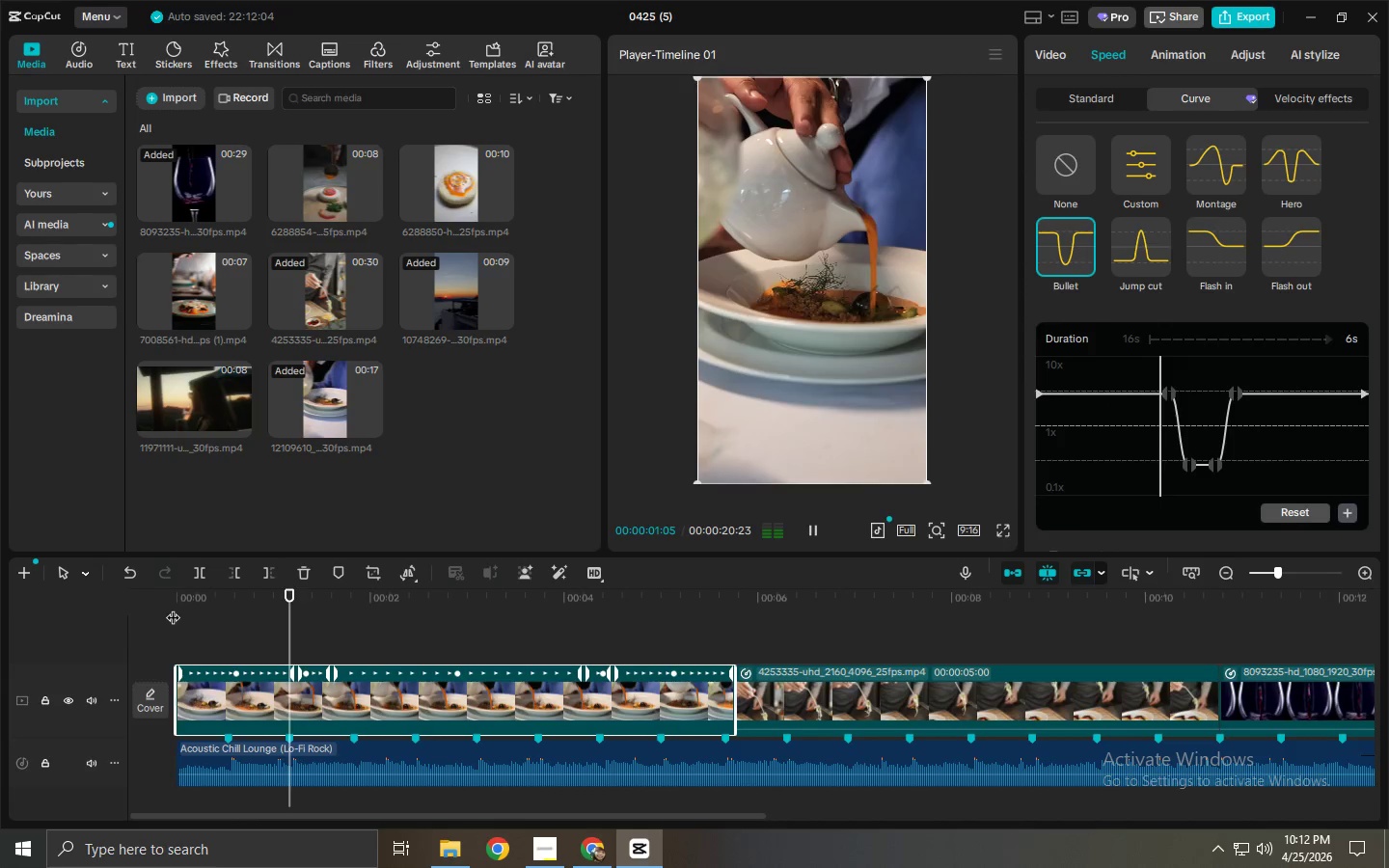 
key(Space)
 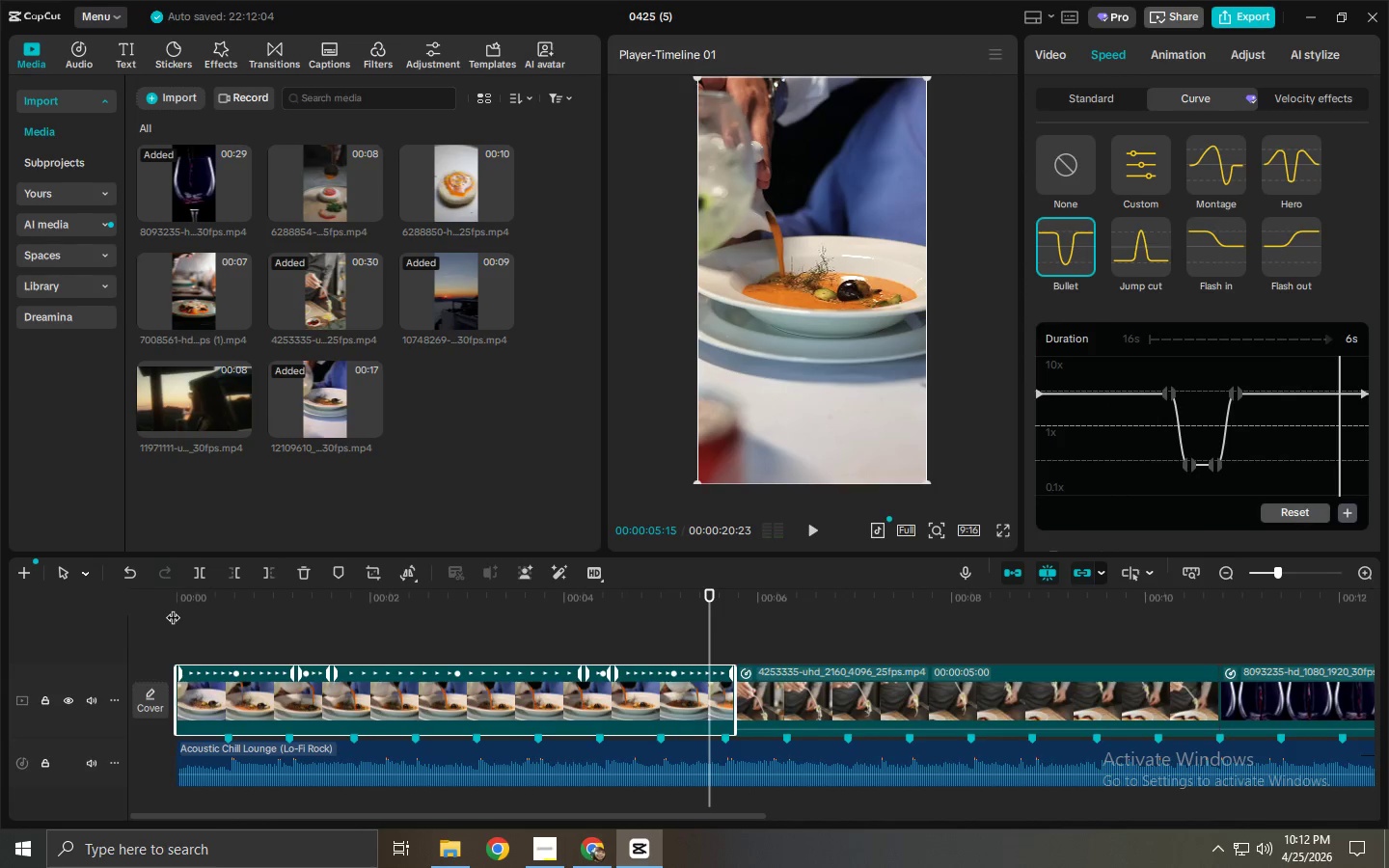 
key(Space)
 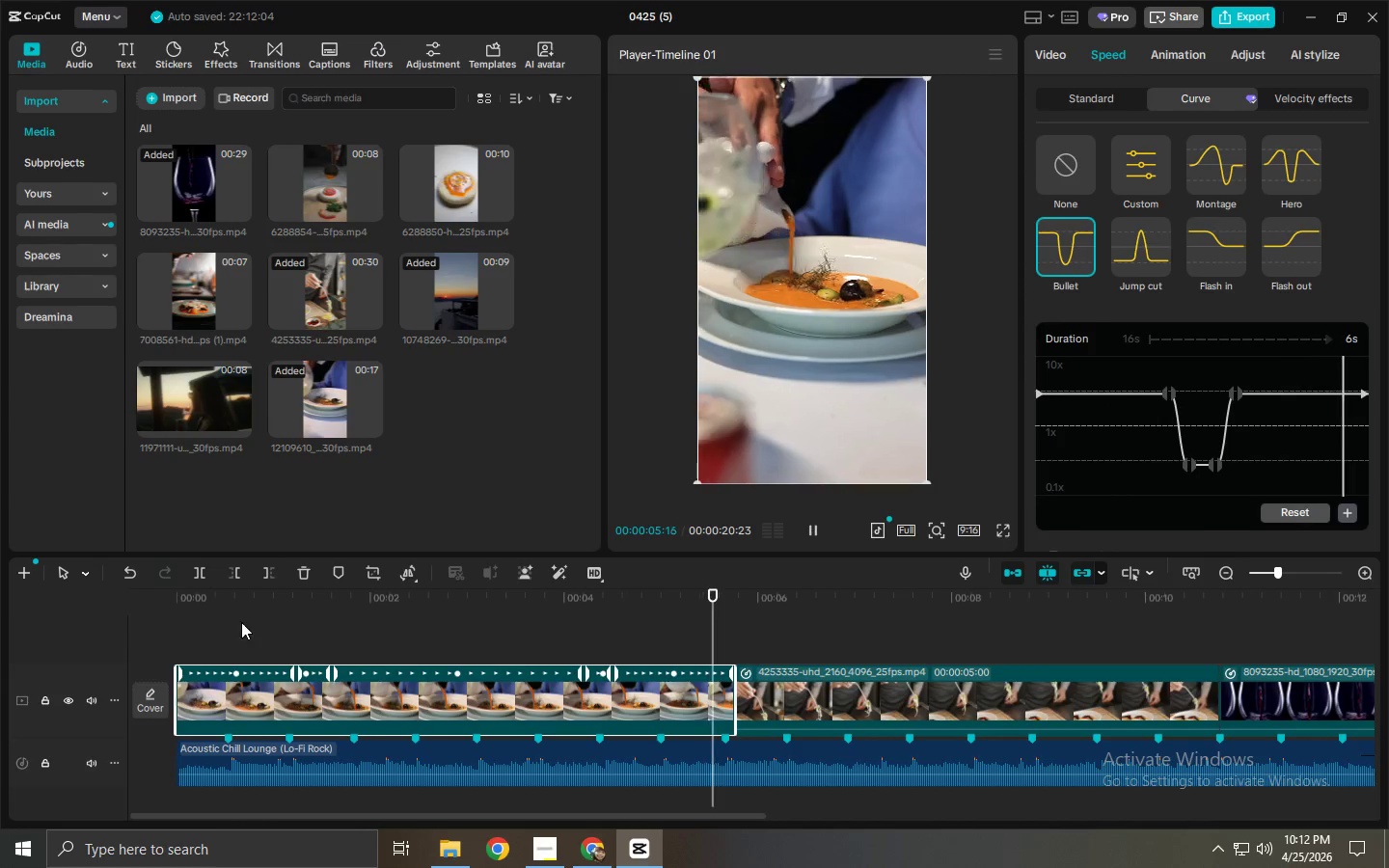 
key(Space)
 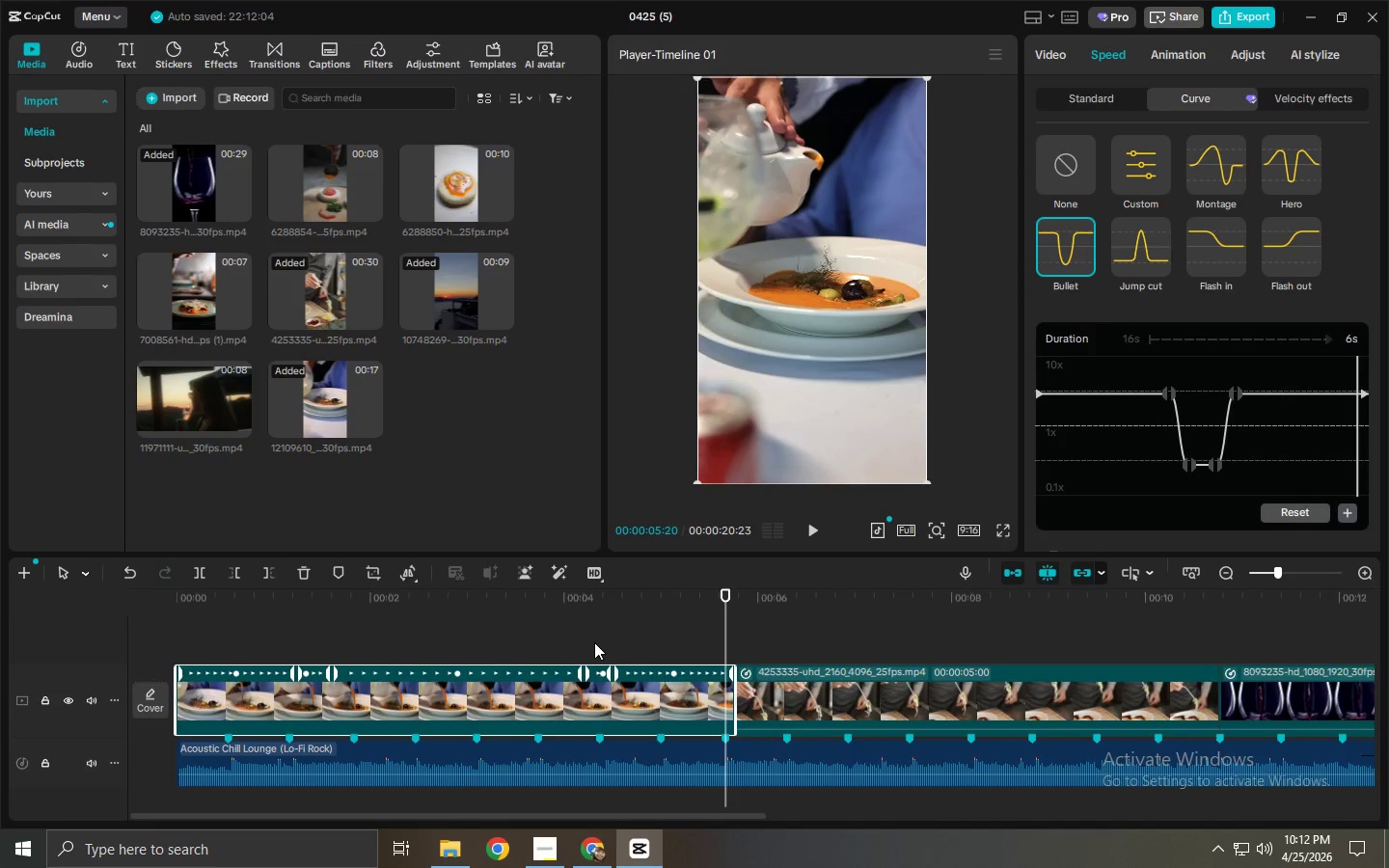 
key(Space)
 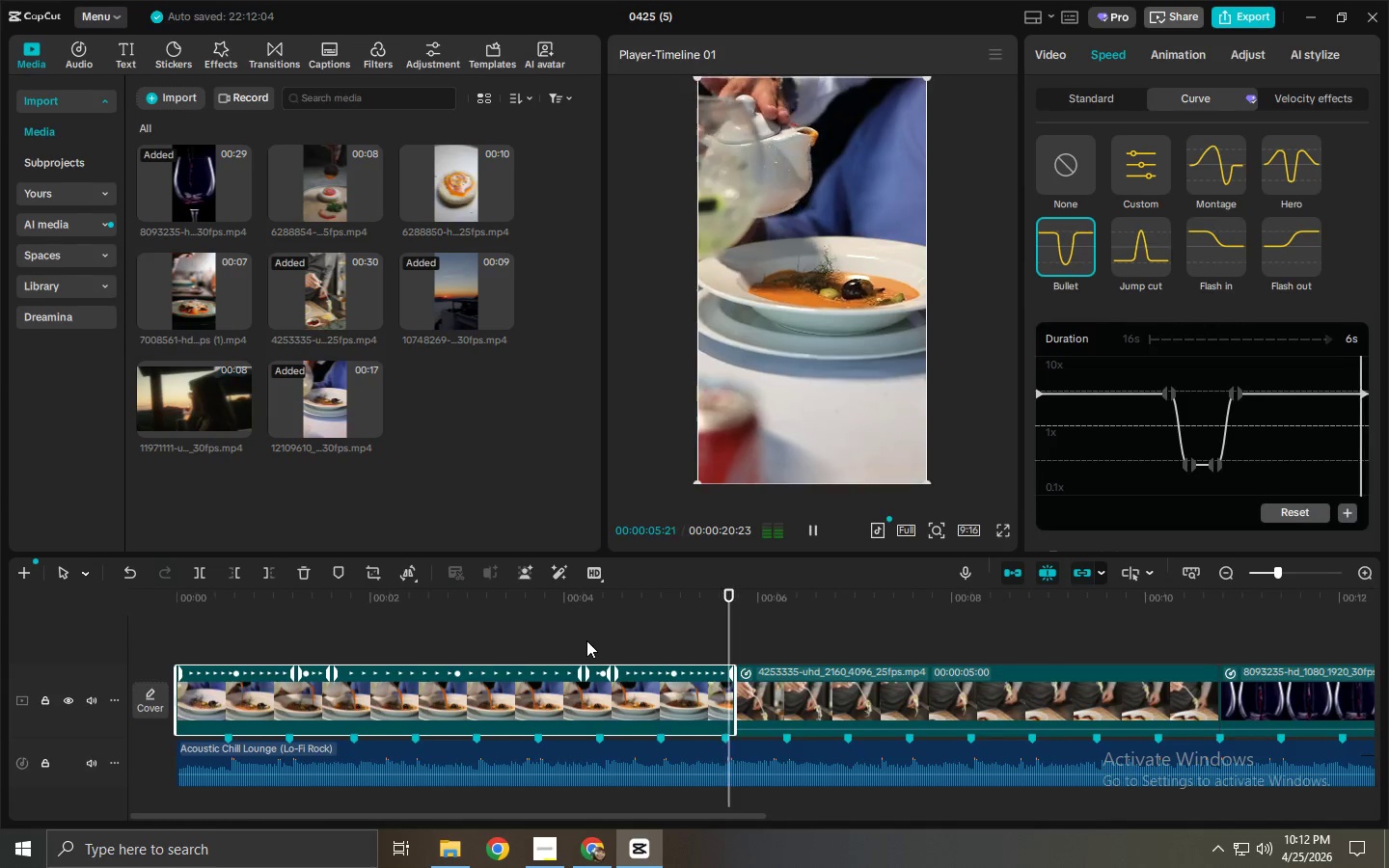 
key(Space)
 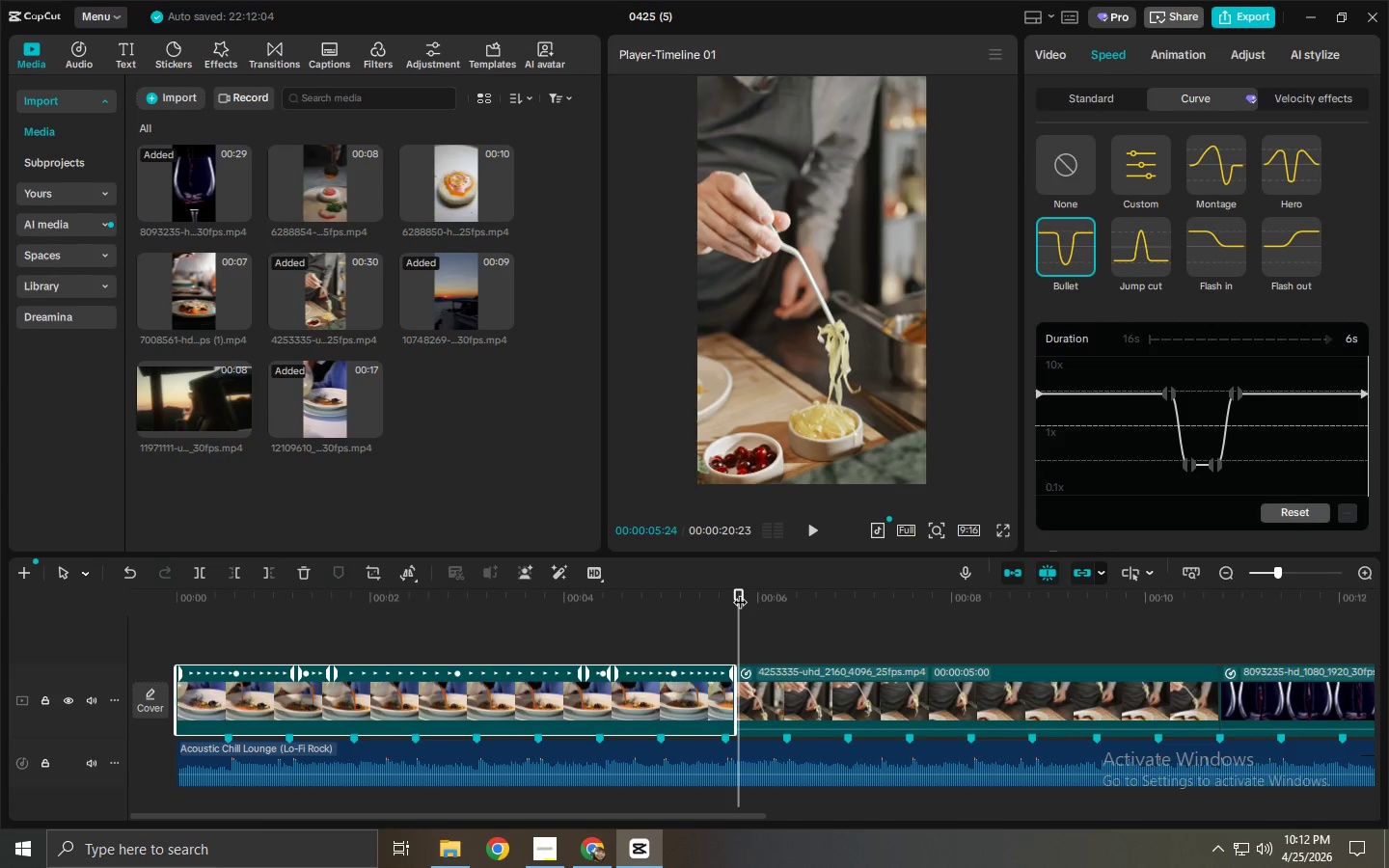 
wait(6.58)
 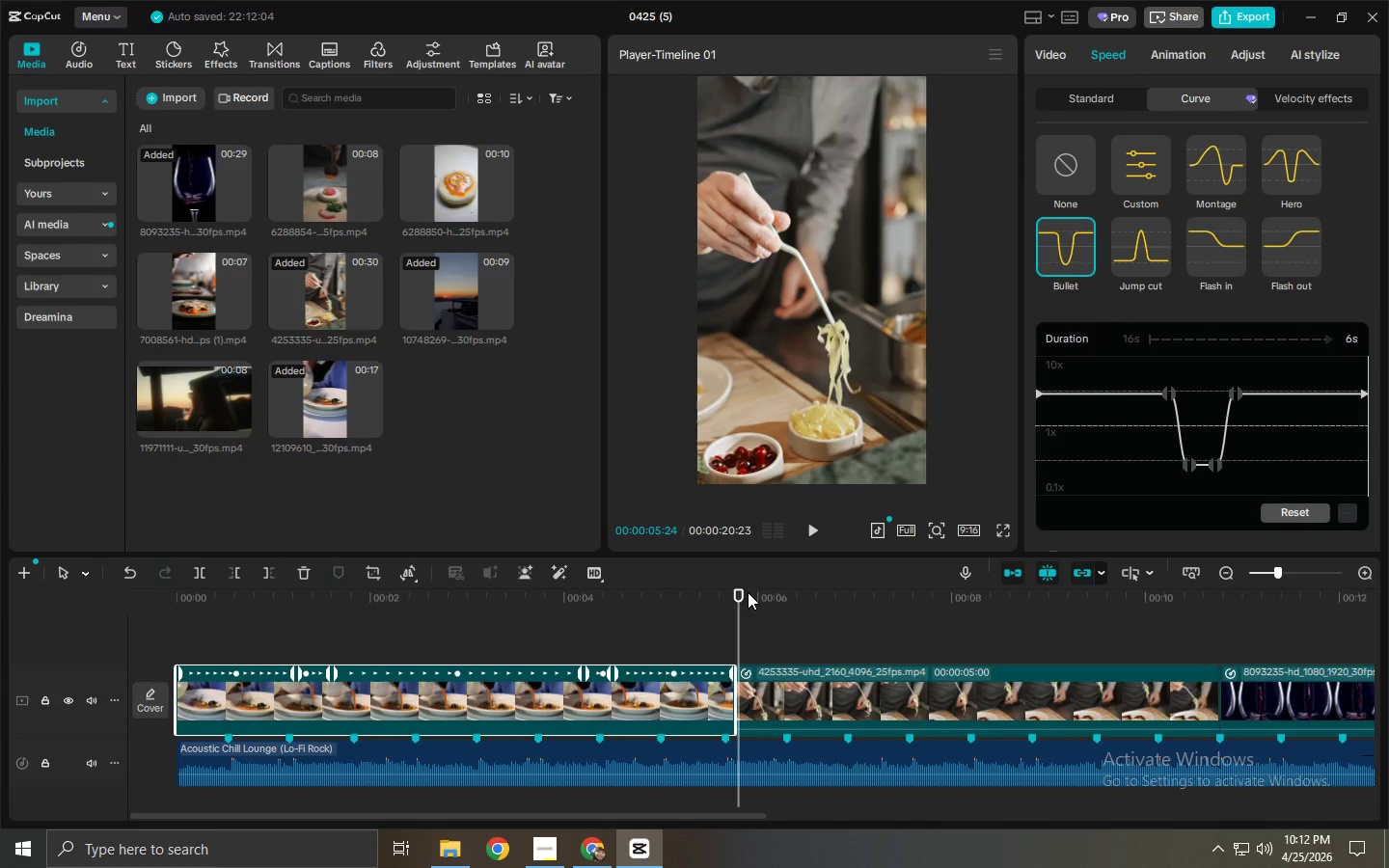 
left_click([983, 699])
 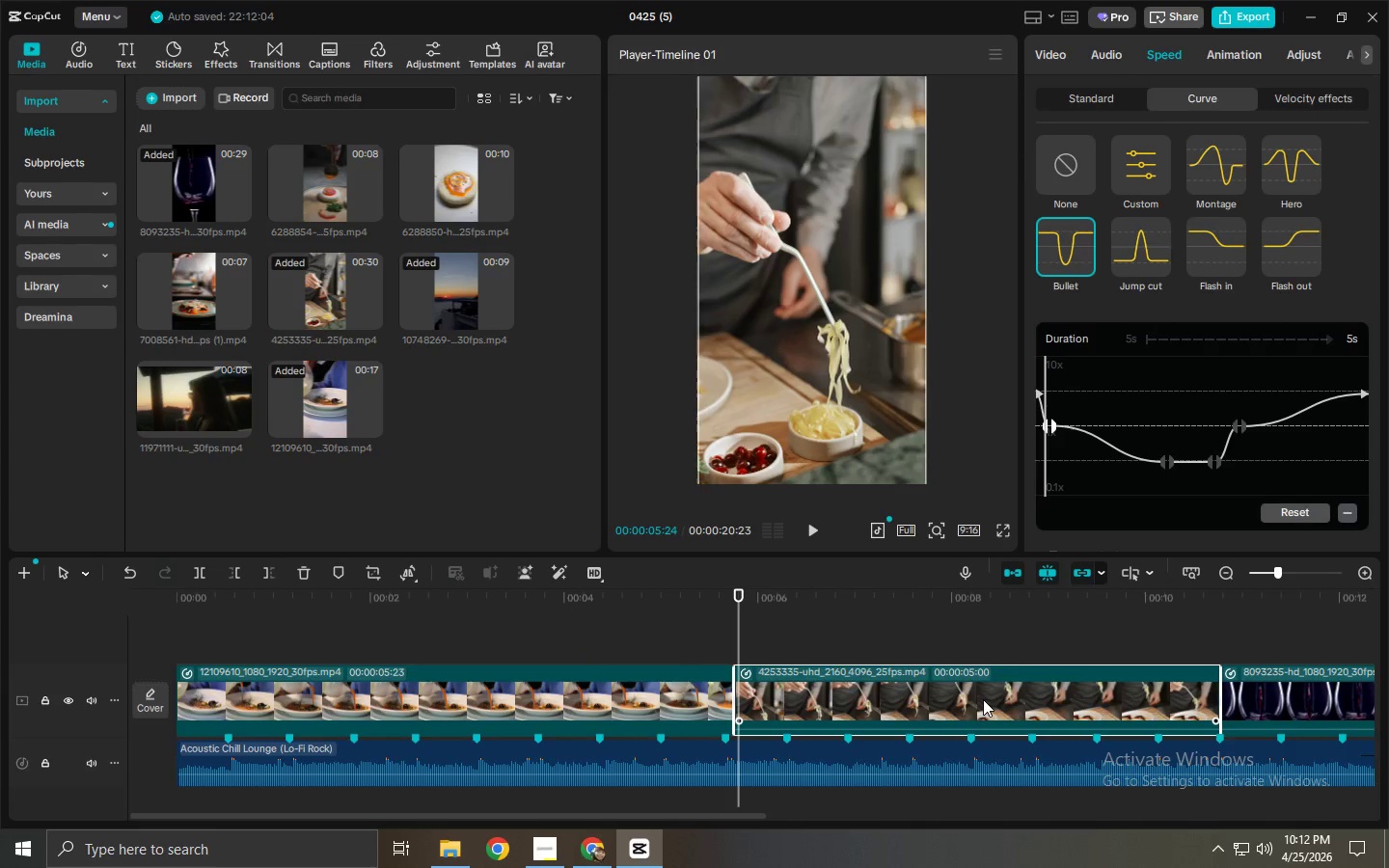 
key(Delete)
 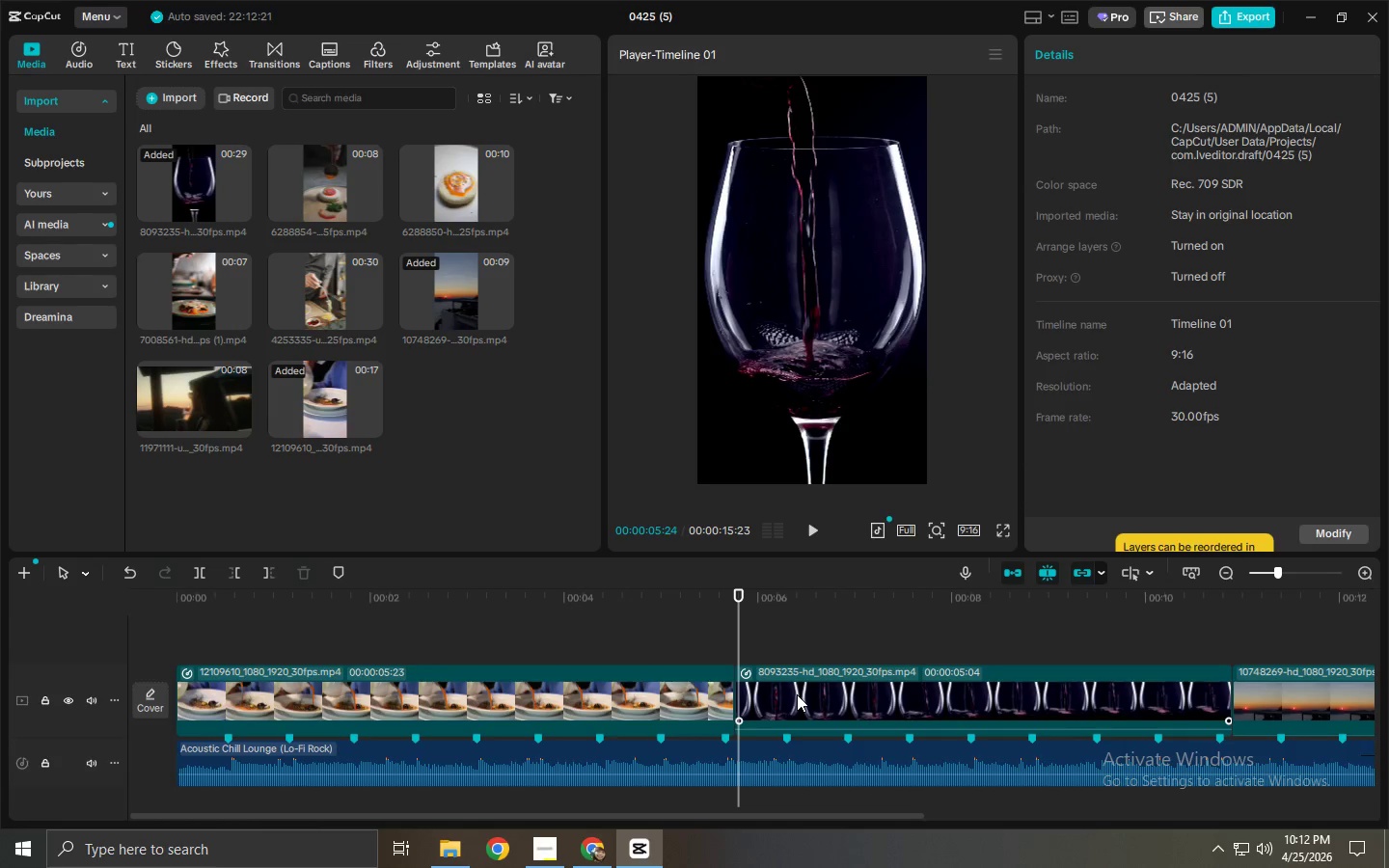 
wait(10.69)
 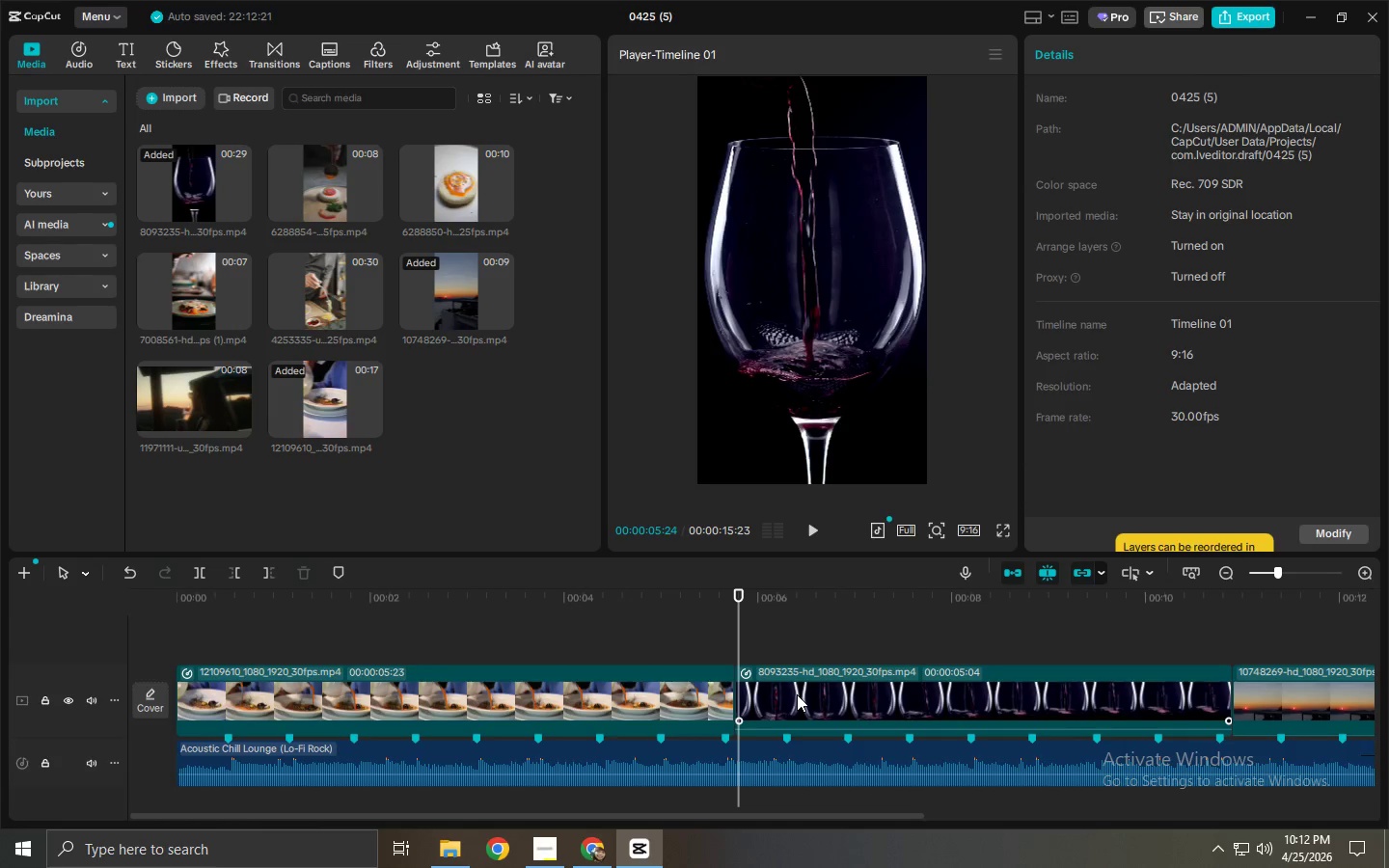 
key(Space)
 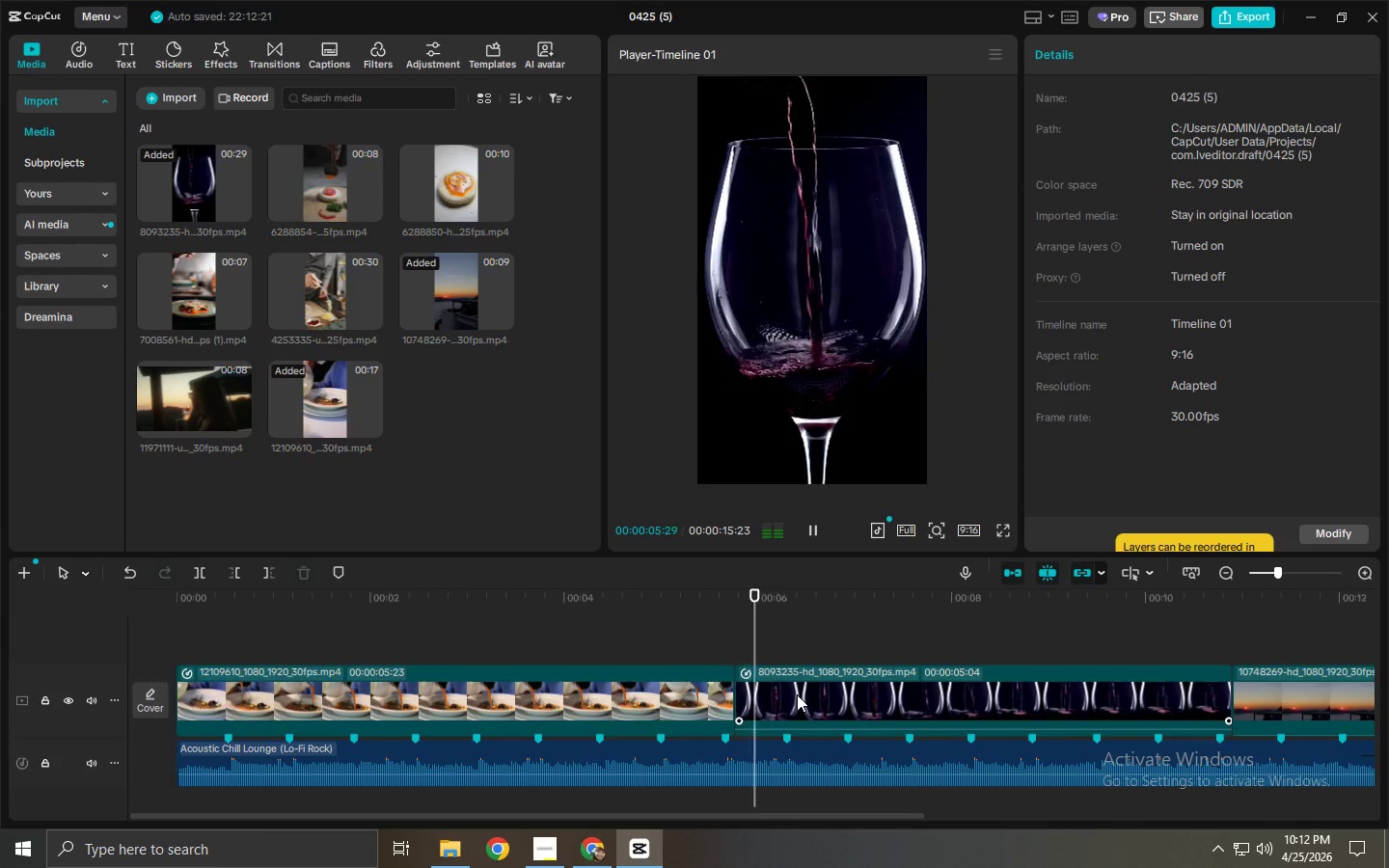 
key(Space)
 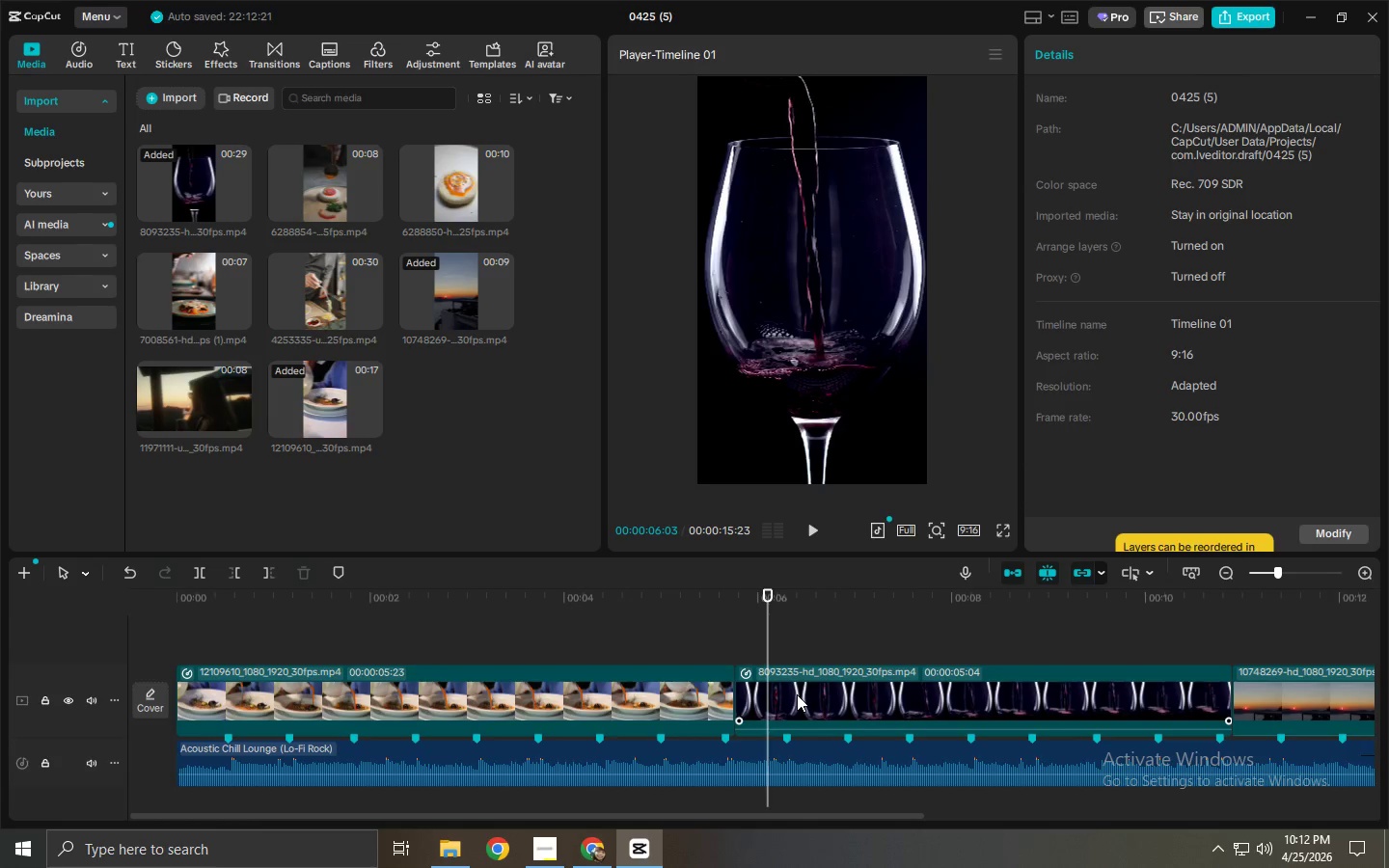 
wait(12.23)
 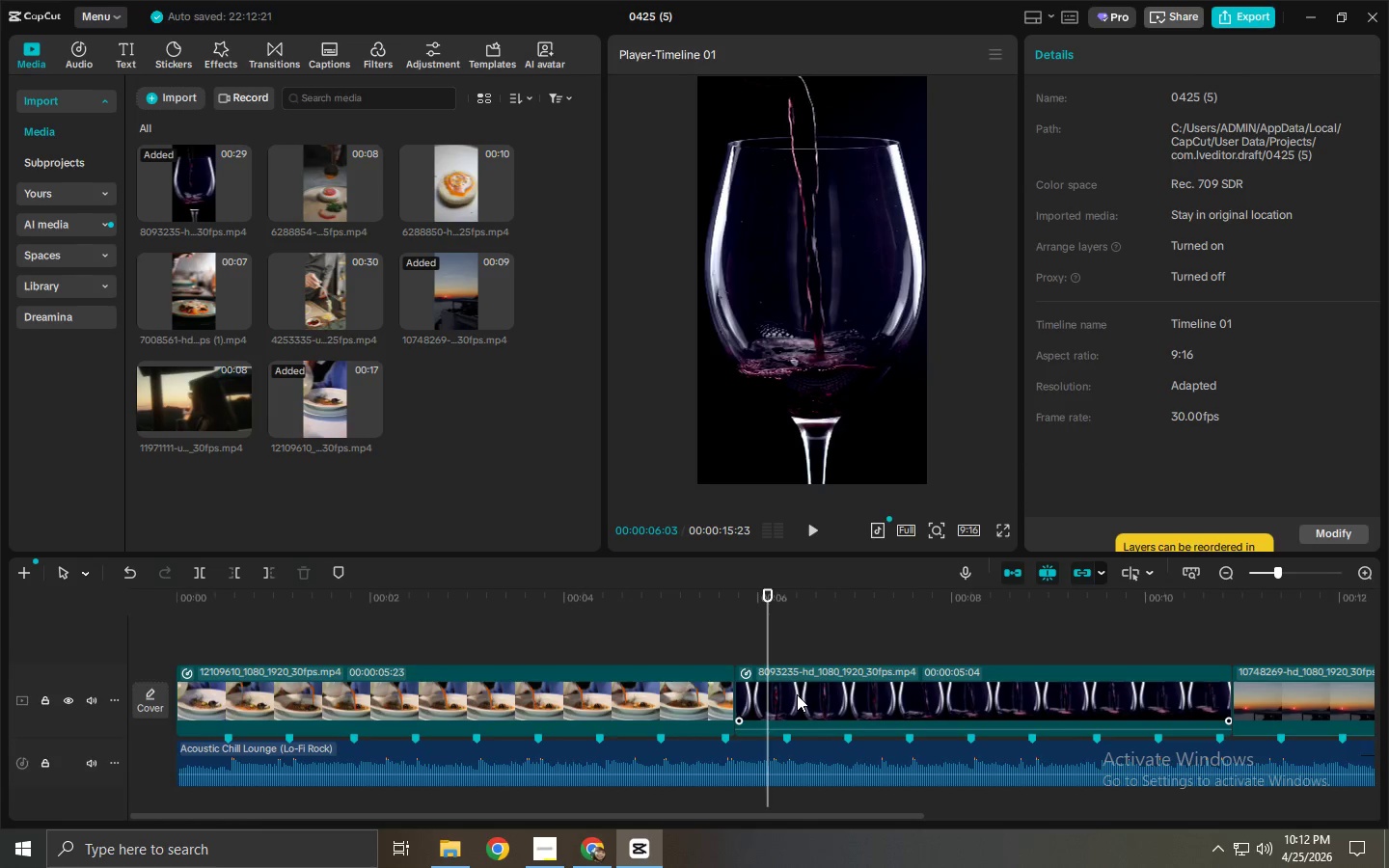 
left_click_drag(start_coordinate=[853, 597], to_coordinate=[724, 599])
 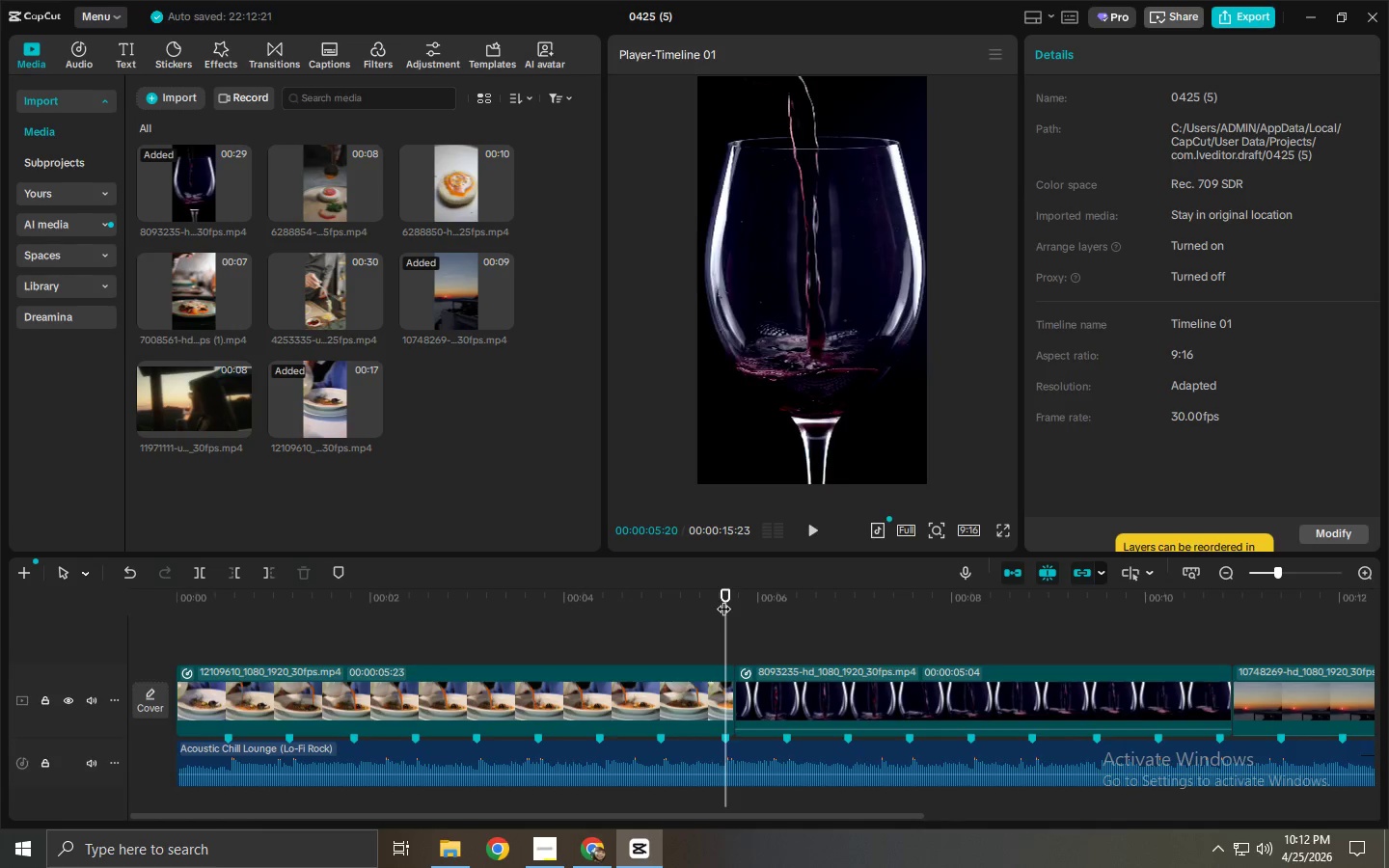 
key(Space)
 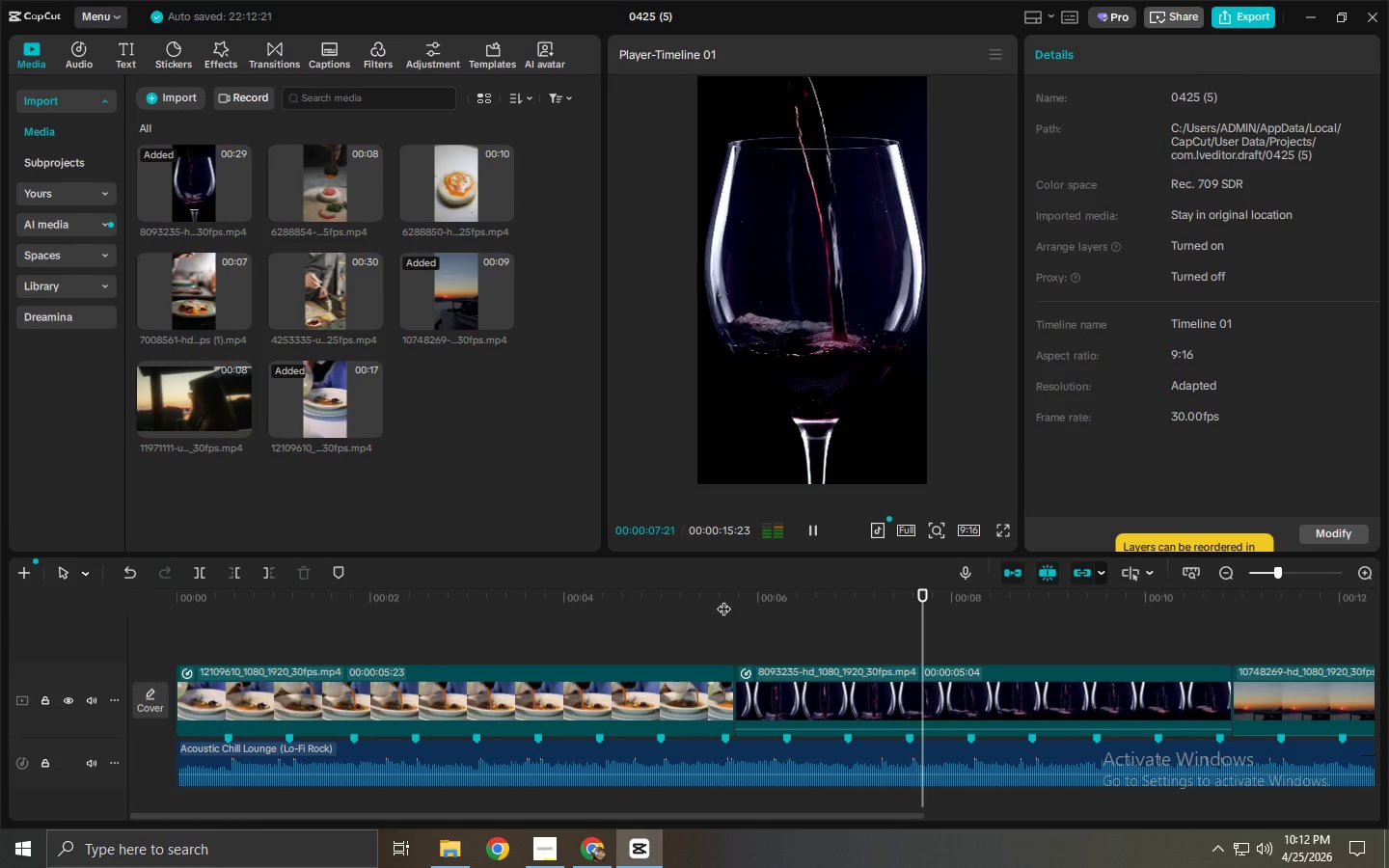 
key(Space)
 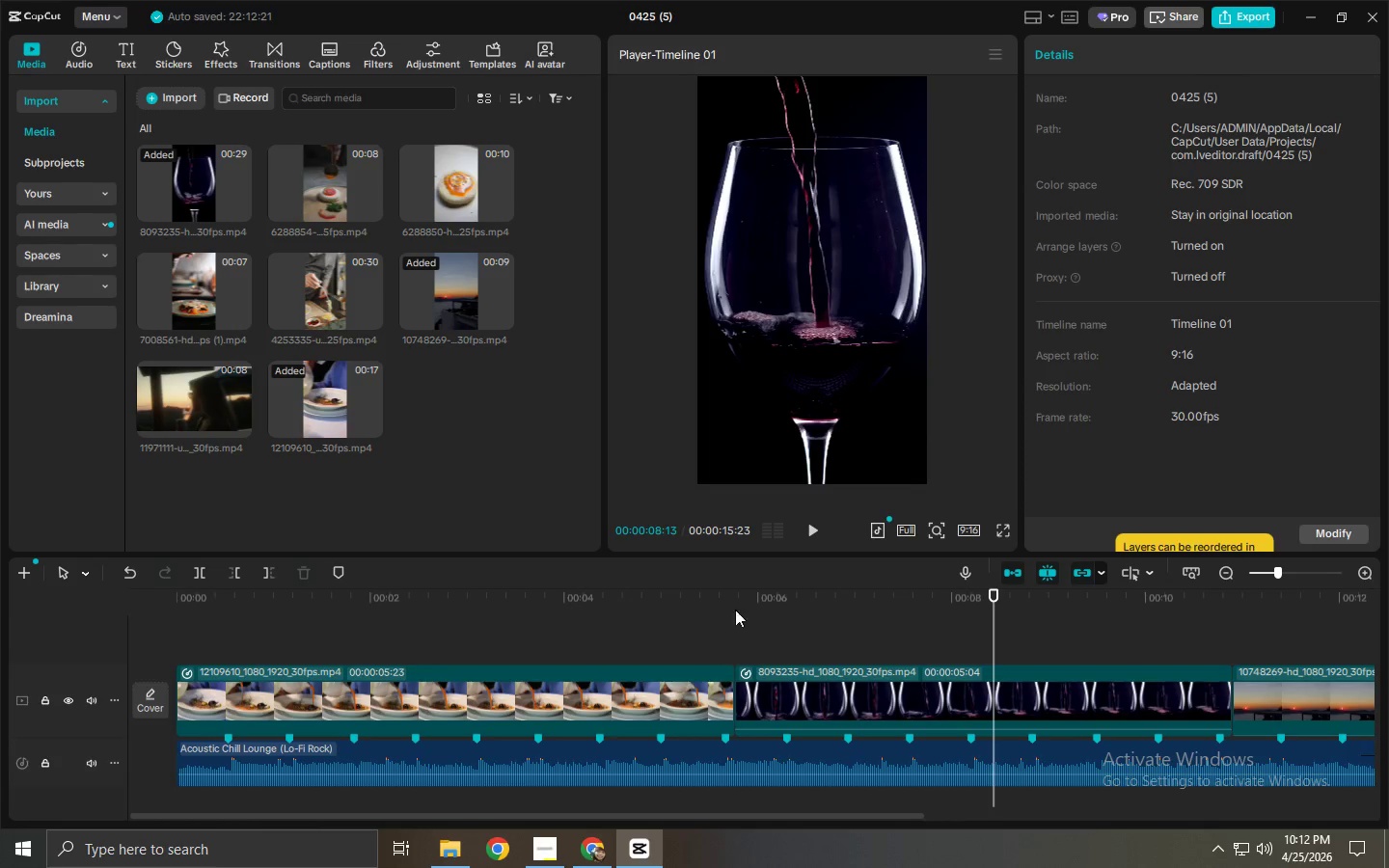 
key(Space)
 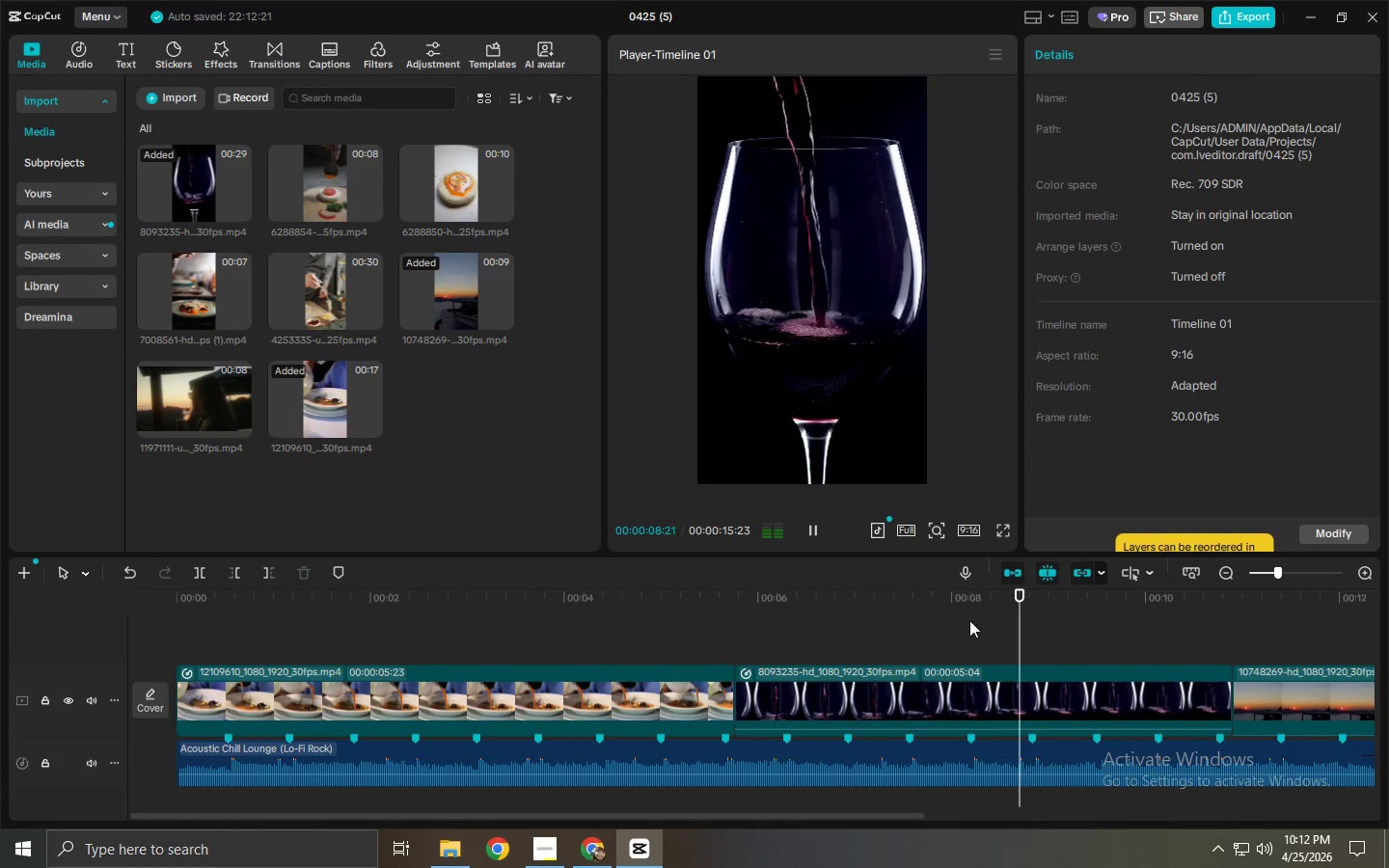 
key(Space)
 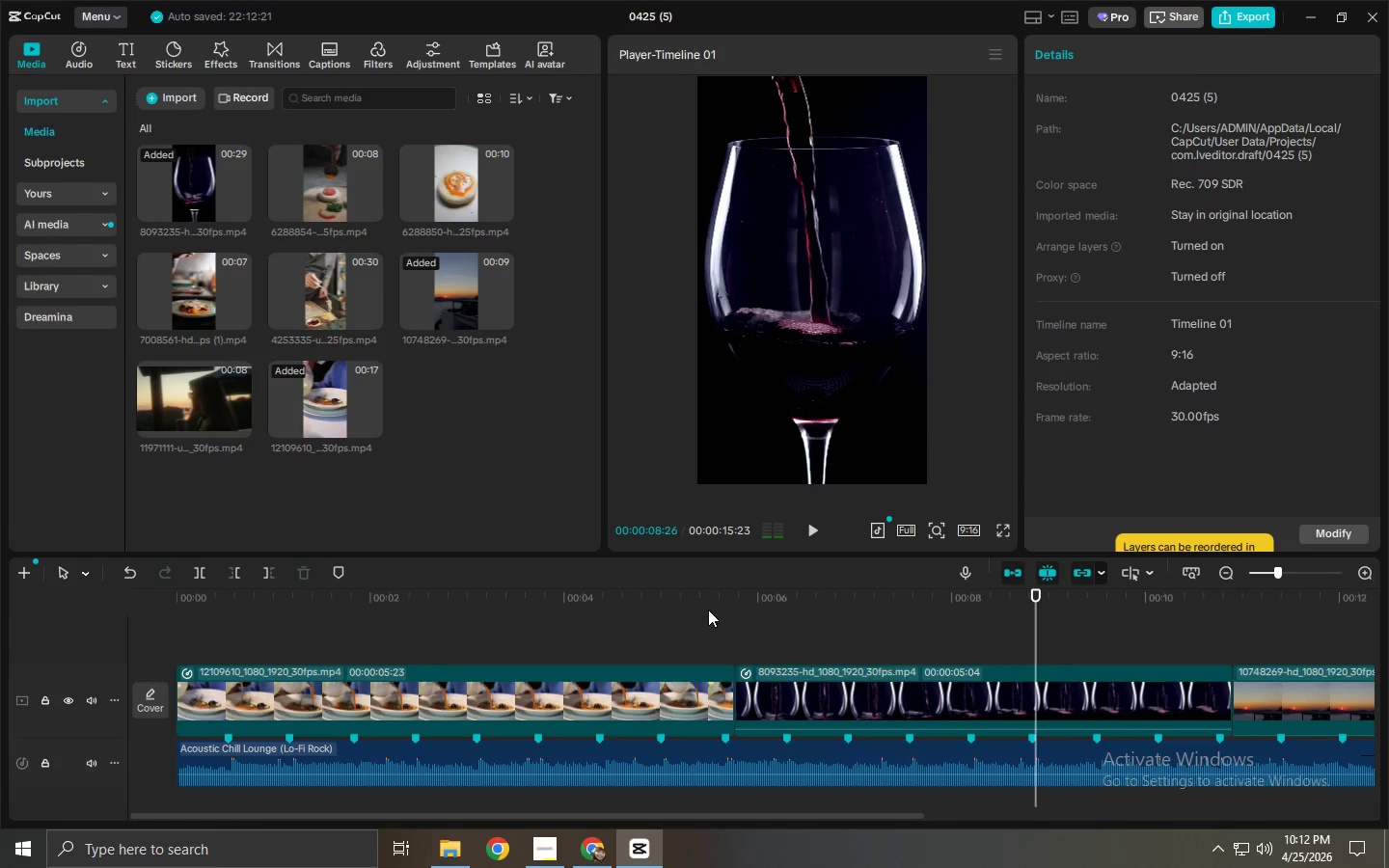 
left_click([705, 607])
 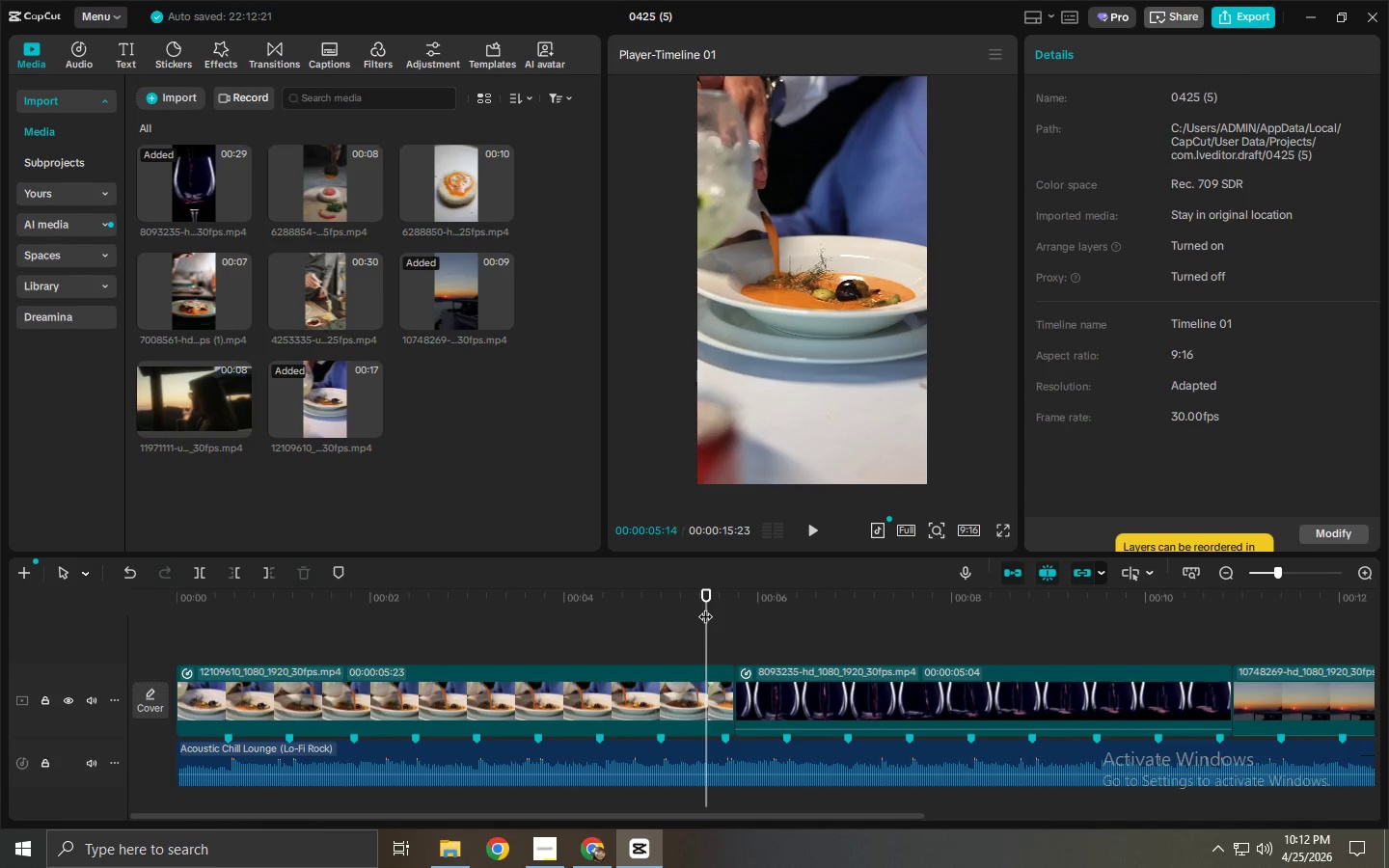 
left_click([694, 687])
 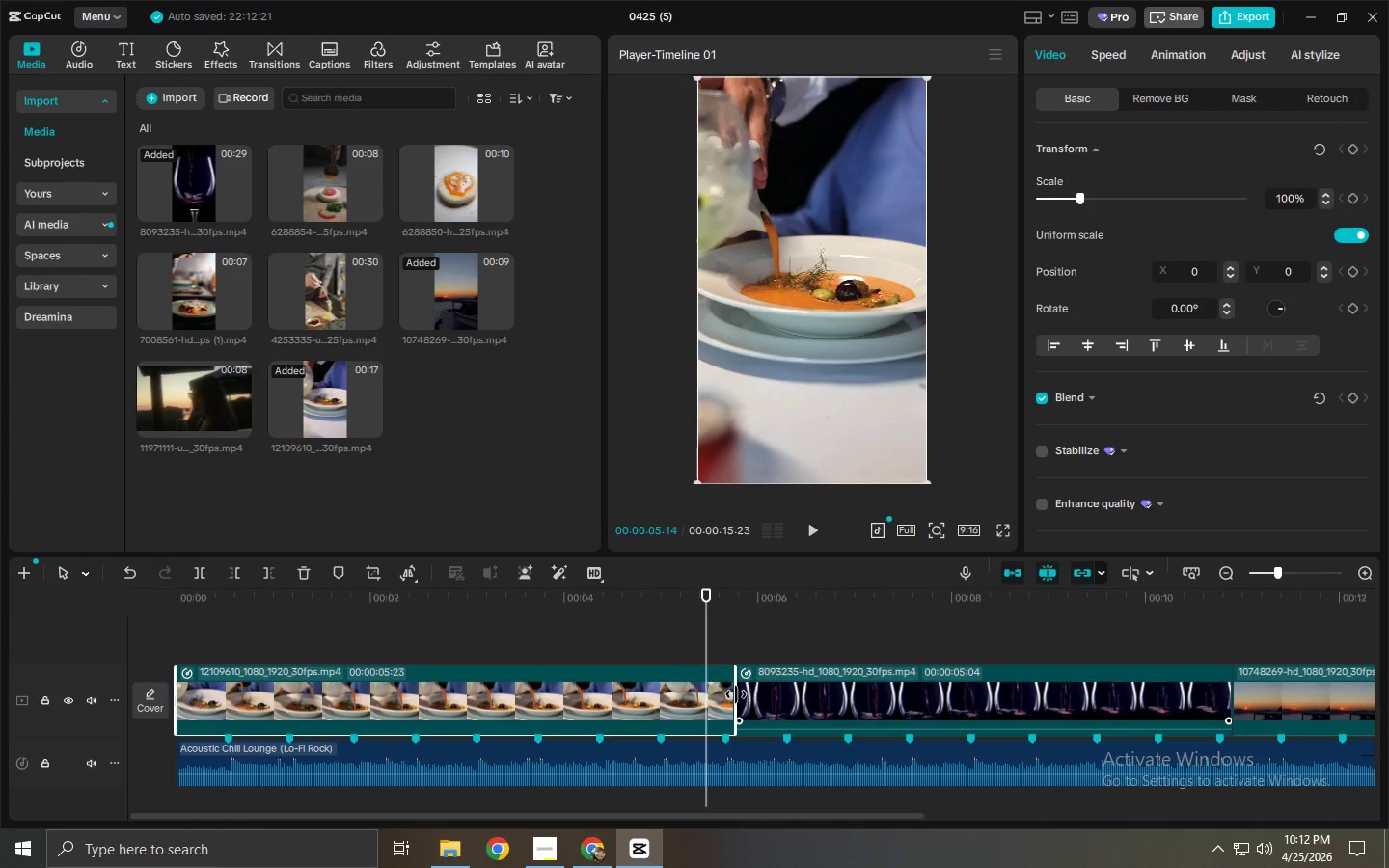 
left_click_drag(start_coordinate=[736, 694], to_coordinate=[661, 704])
 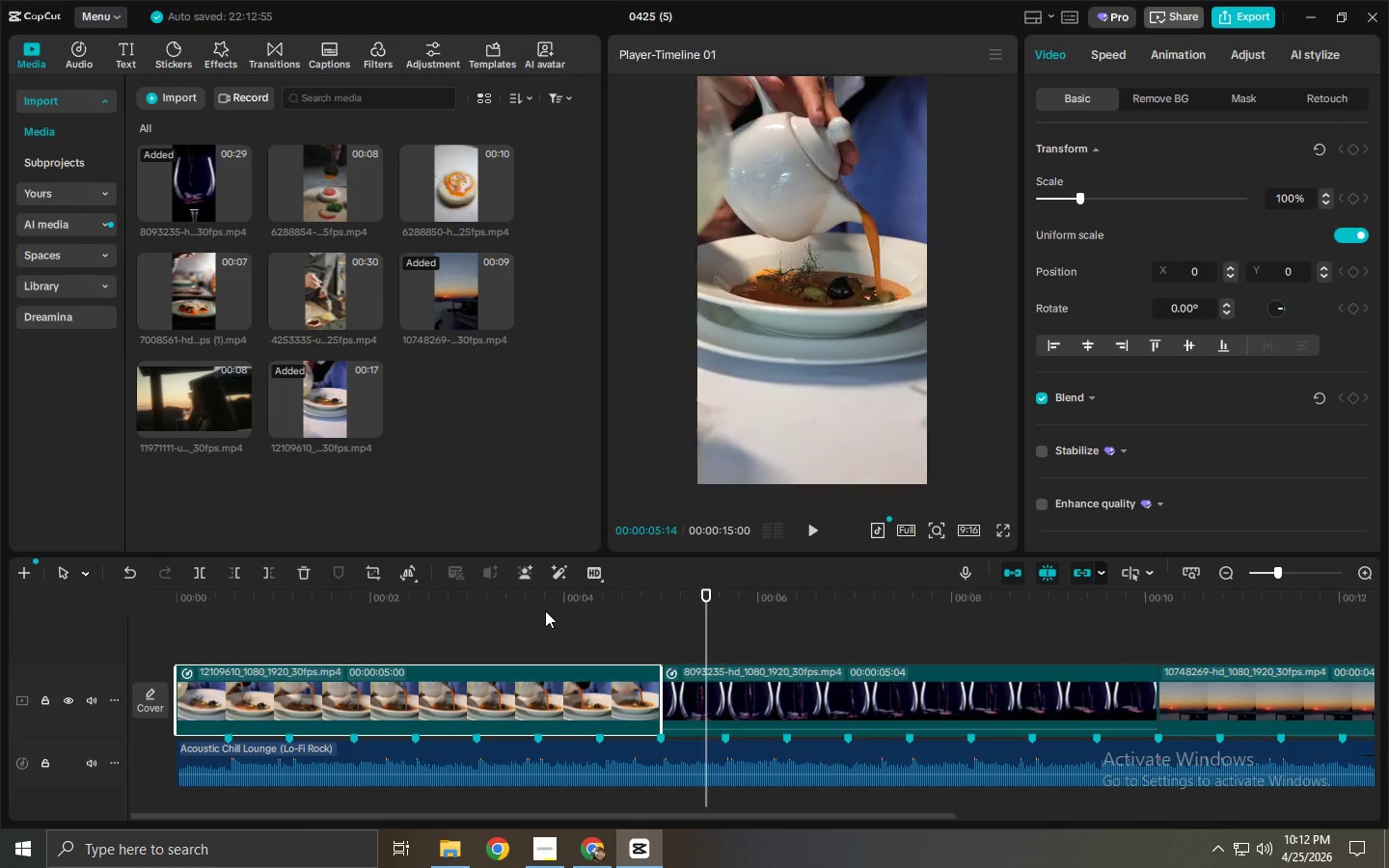 
left_click_drag(start_coordinate=[526, 601], to_coordinate=[87, 604])
 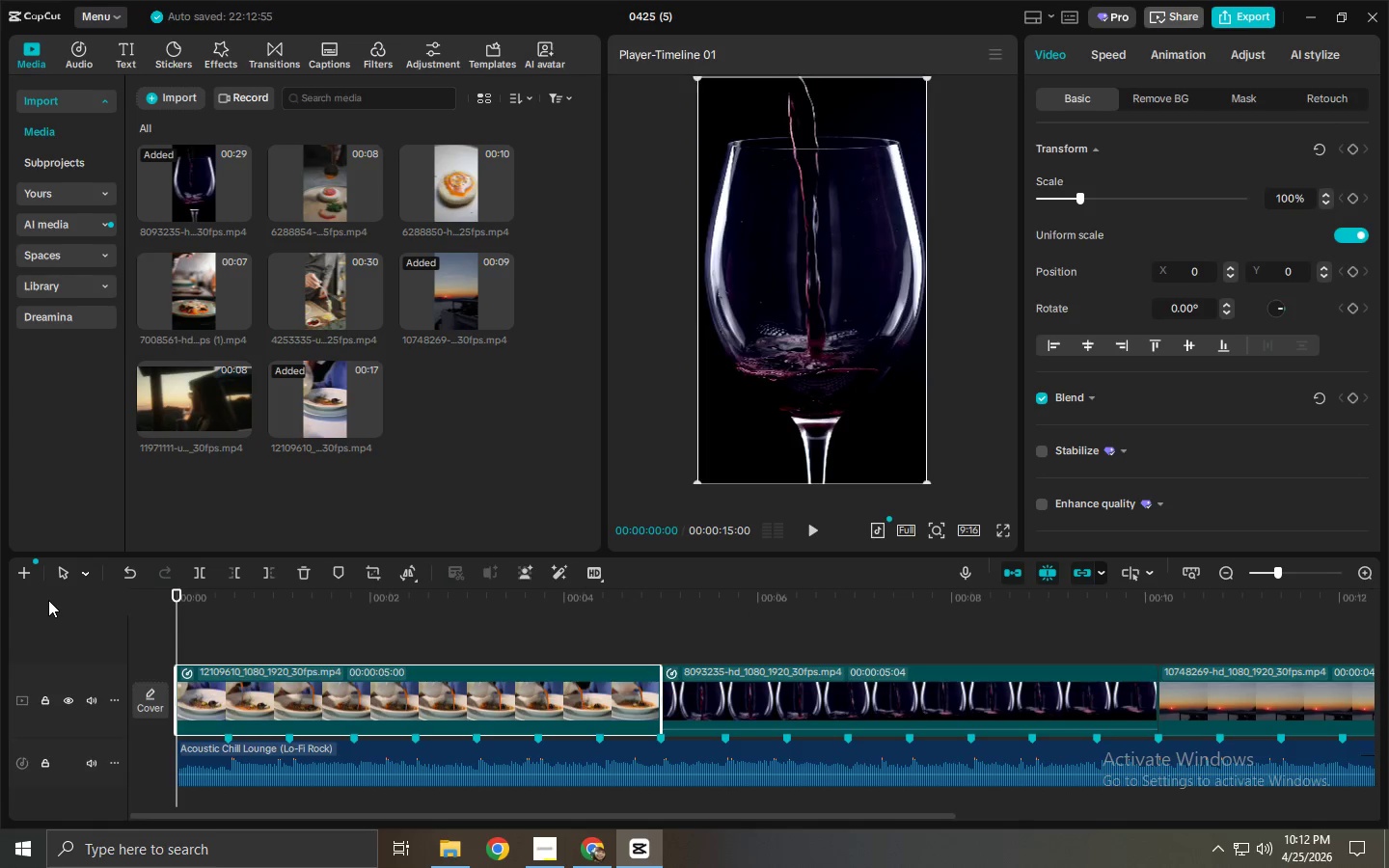 
key(Space)
 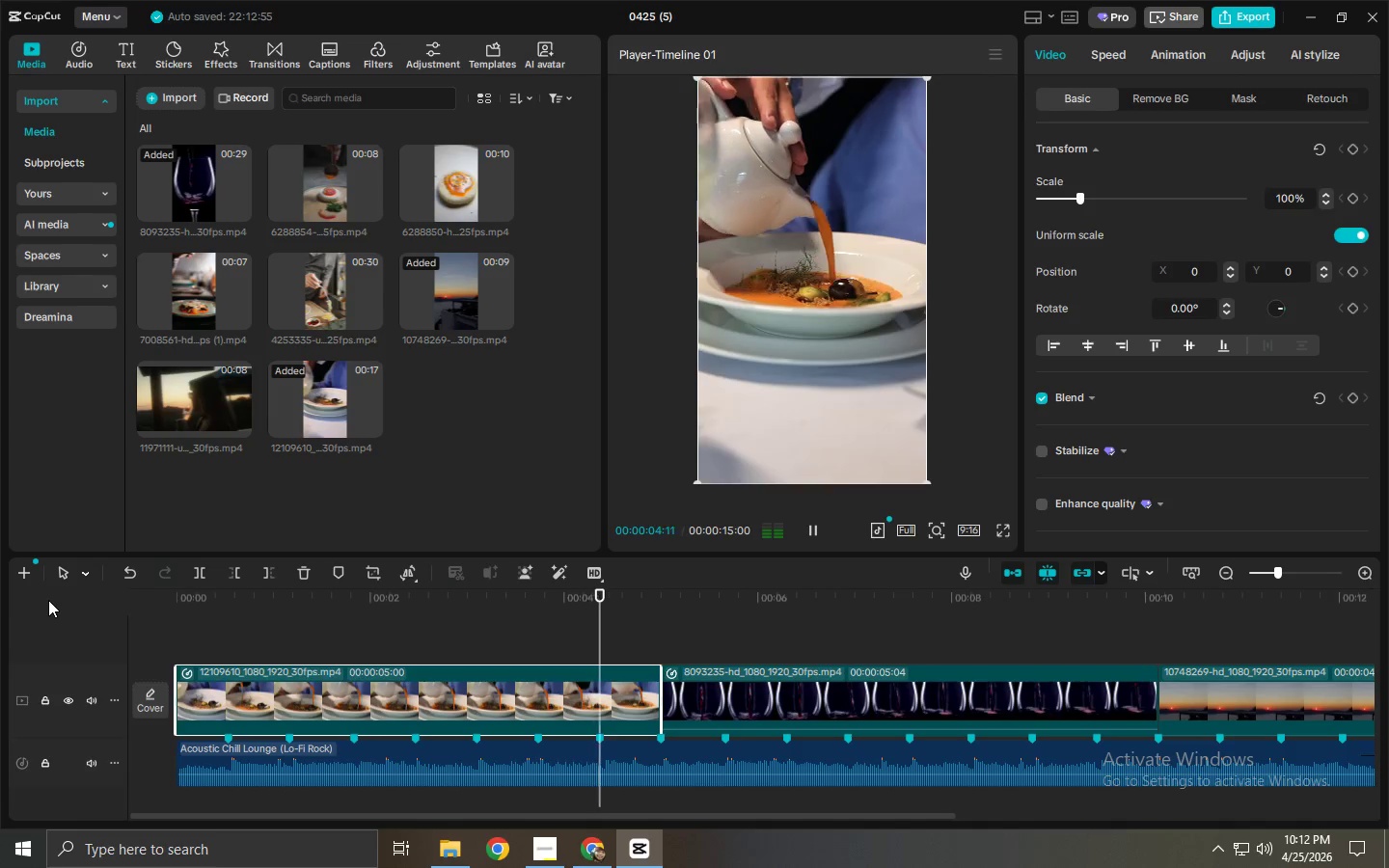 
wait(6.09)
 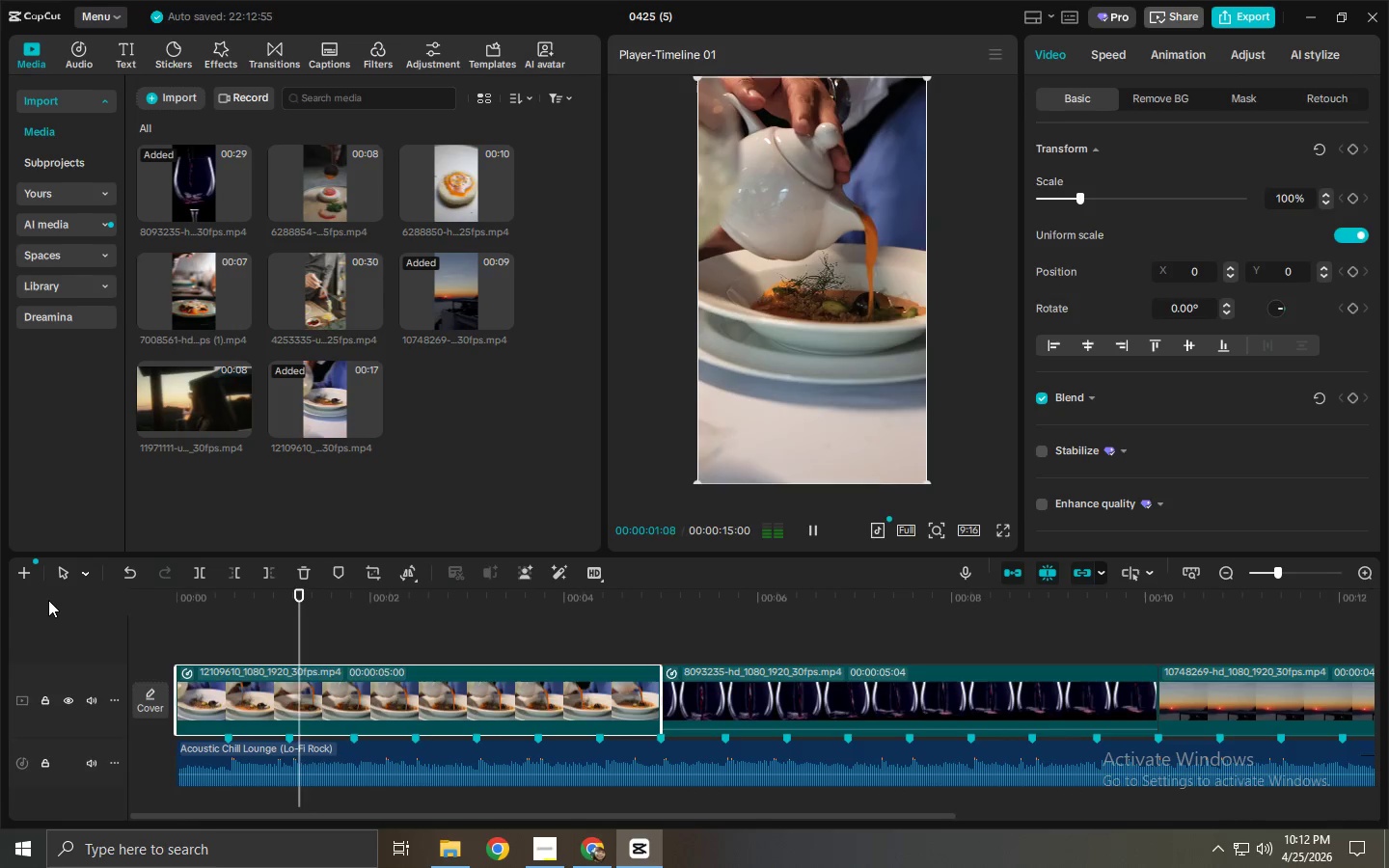 
key(Space)
 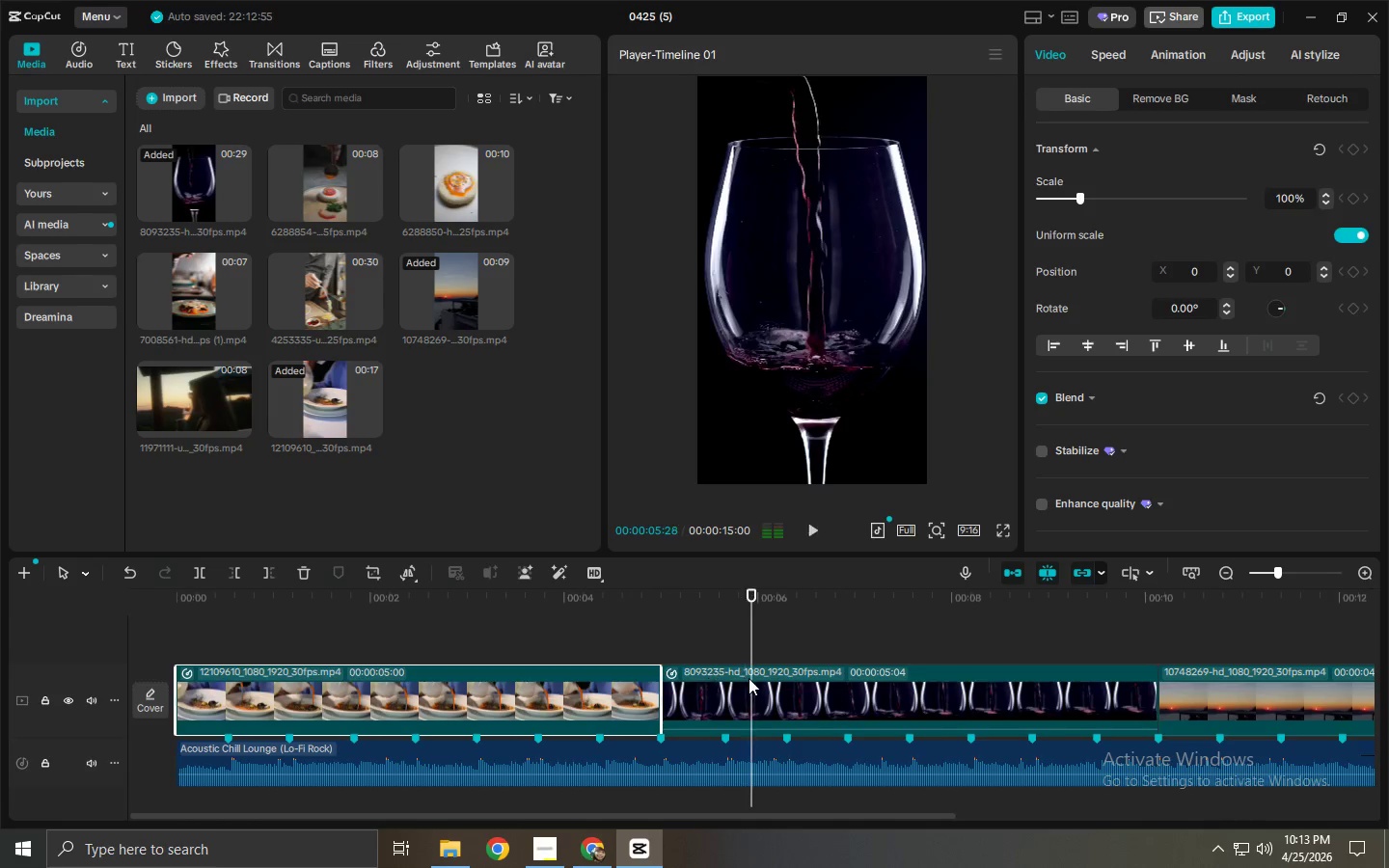 
left_click([749, 678])
 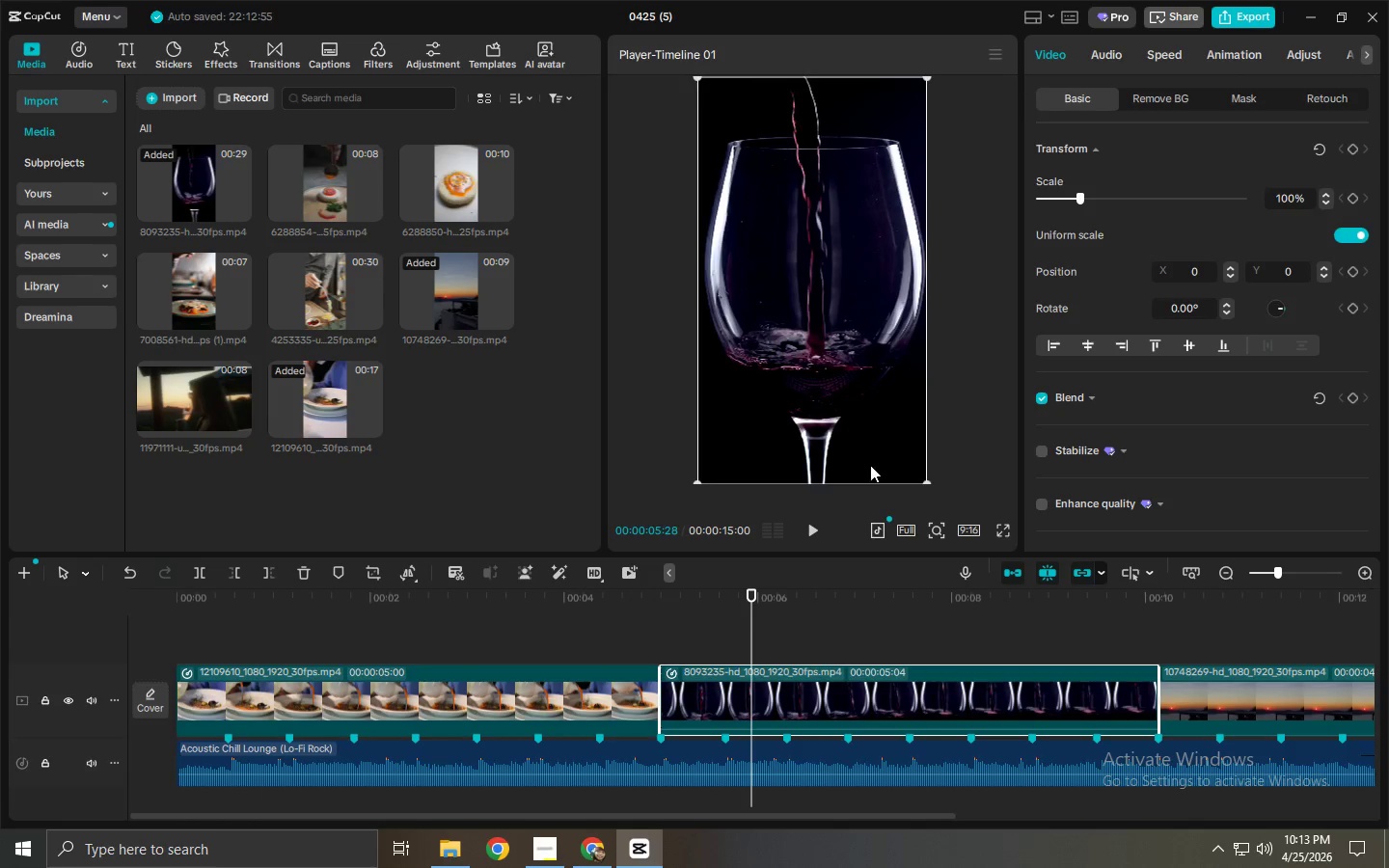 
left_click([804, 690])
 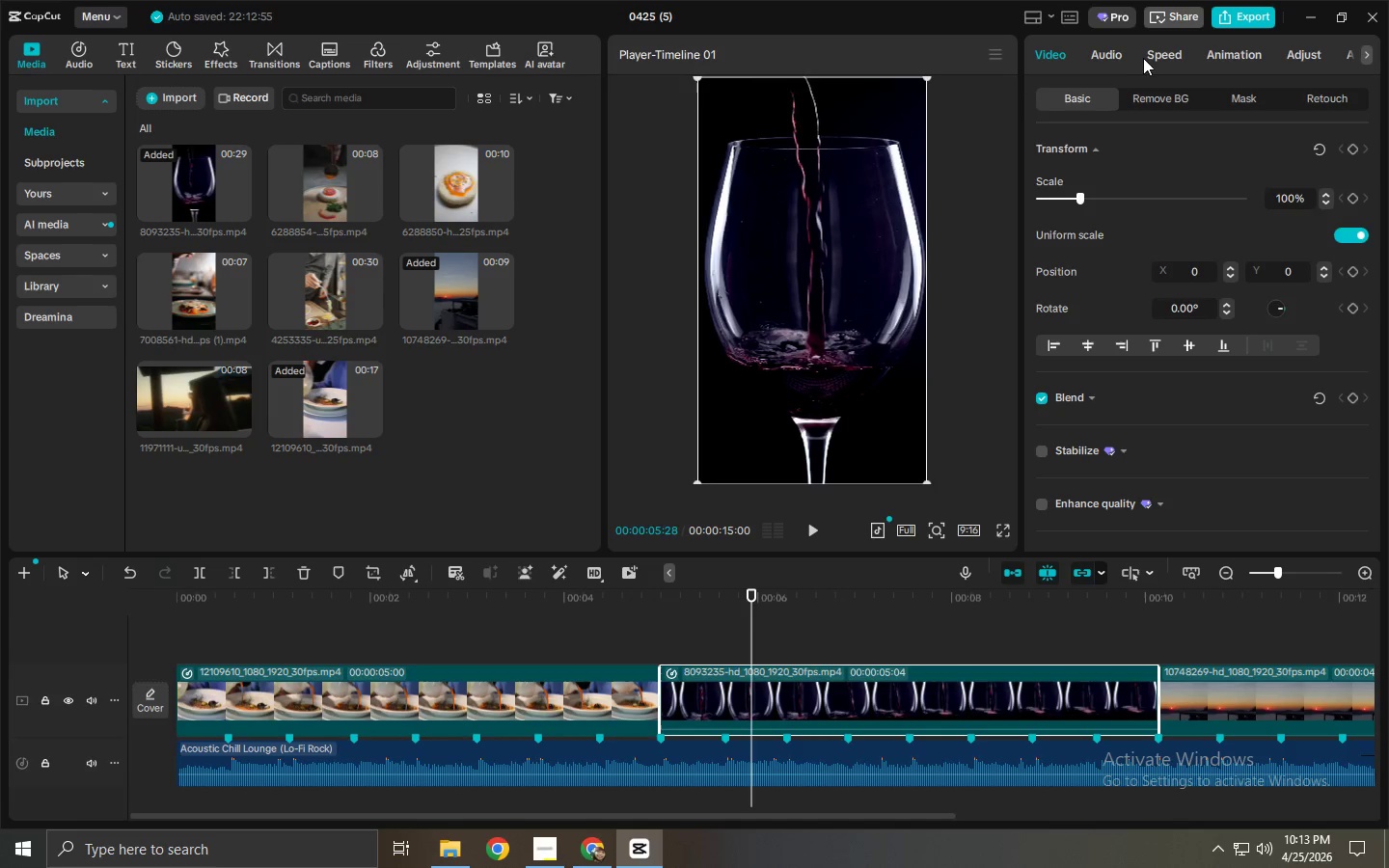 
left_click([1119, 59])
 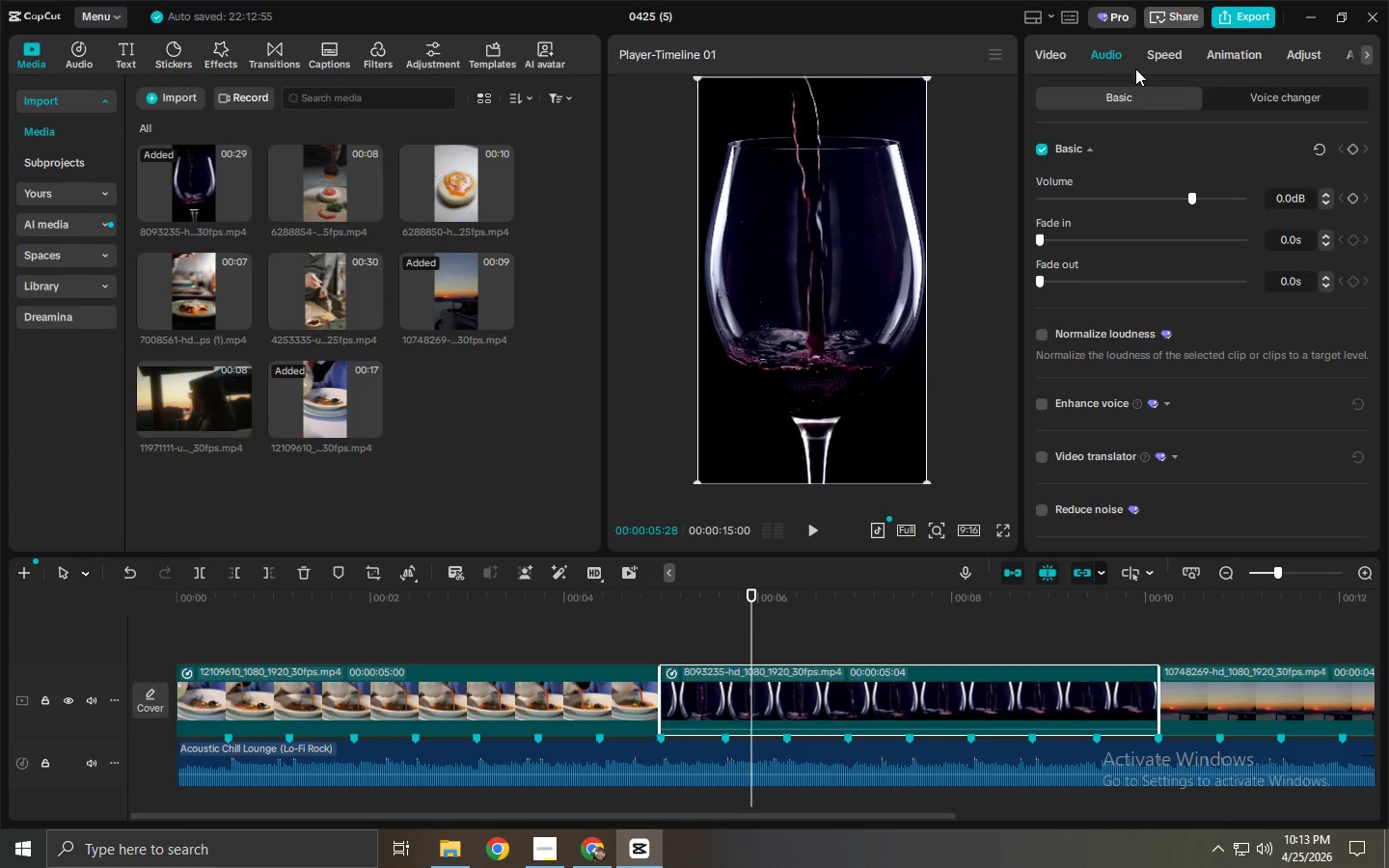 
left_click([1161, 63])
 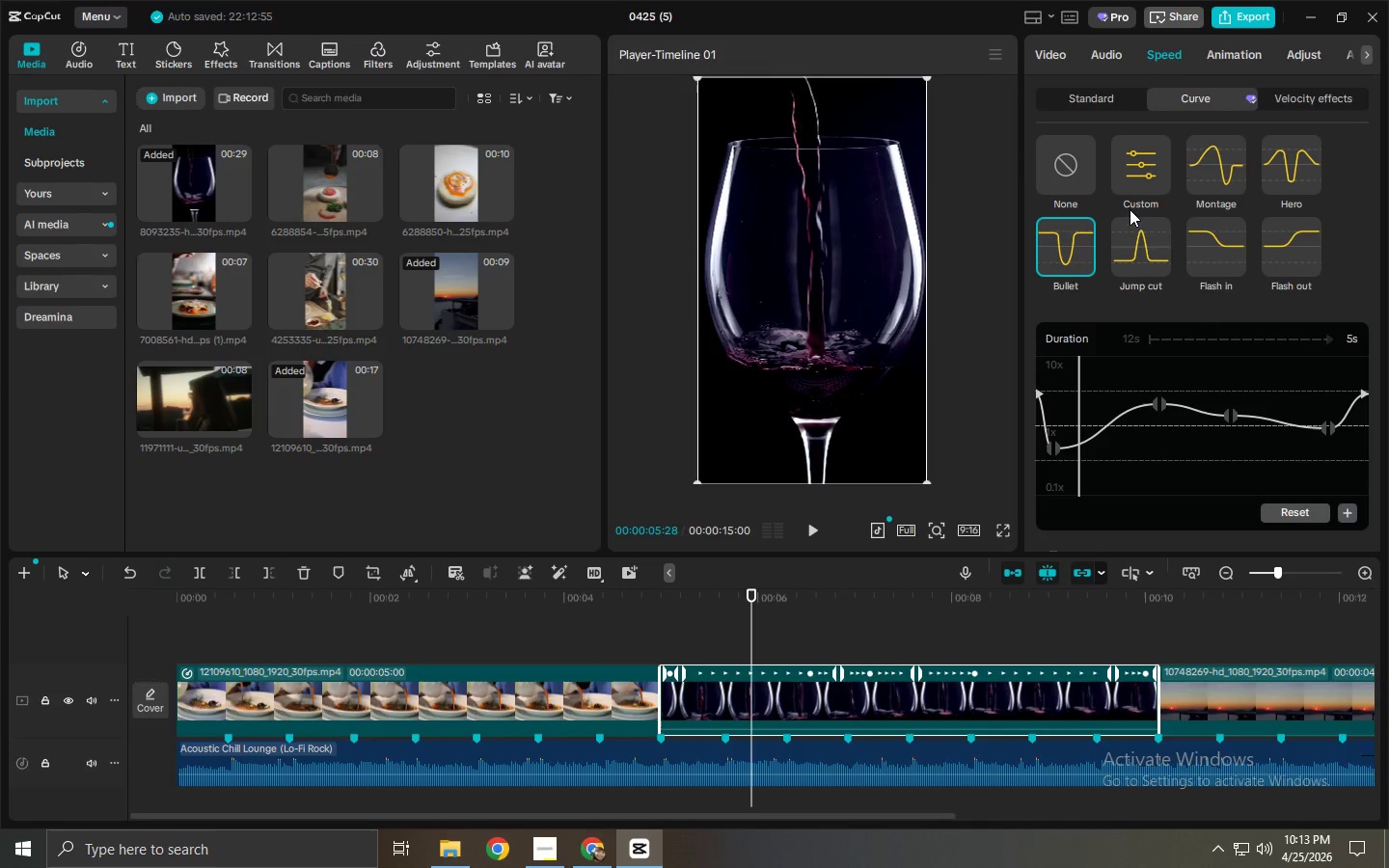 
left_click([1130, 250])
 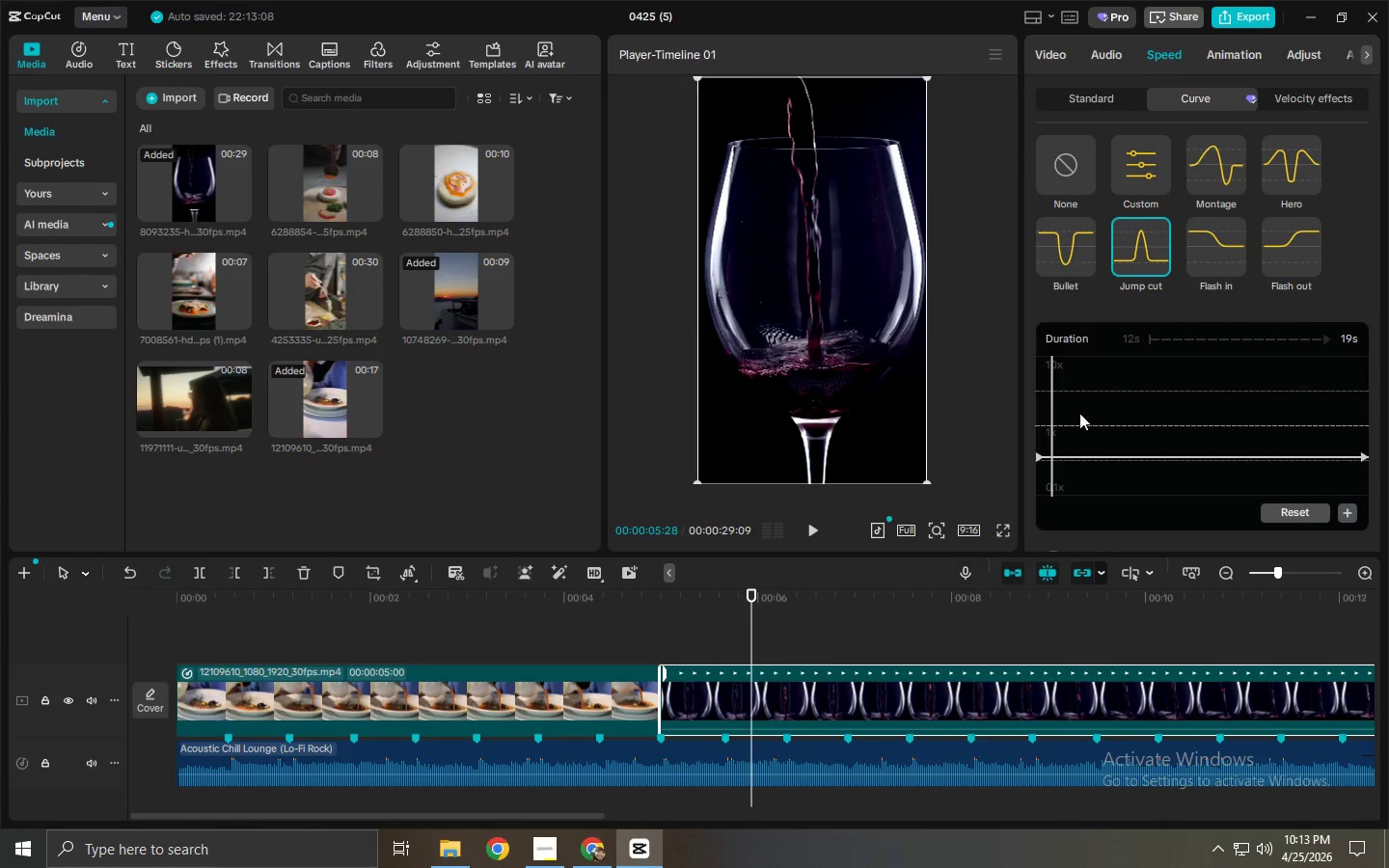 
left_click_drag(start_coordinate=[963, 604], to_coordinate=[498, 610])
 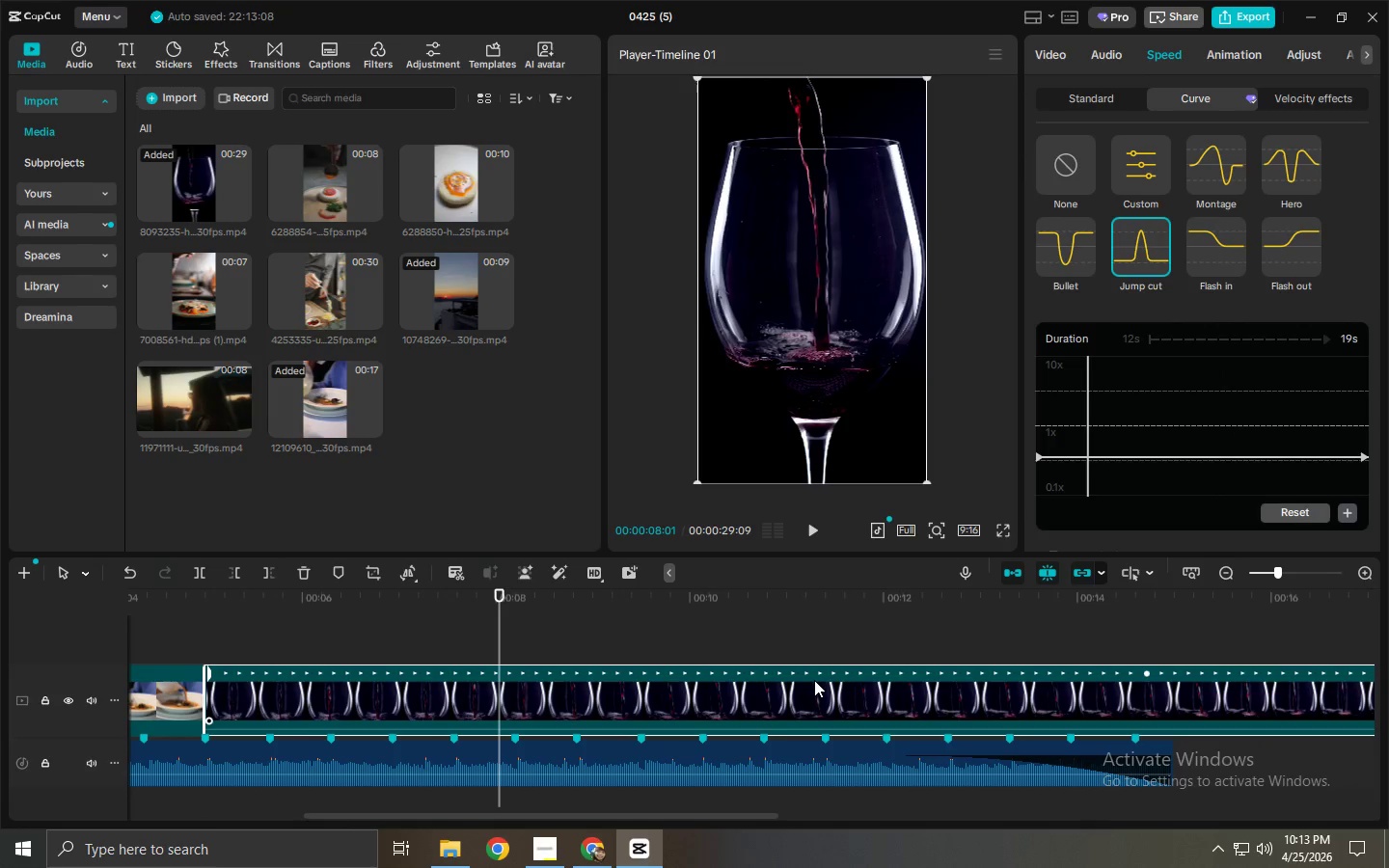 
left_click([814, 680])
 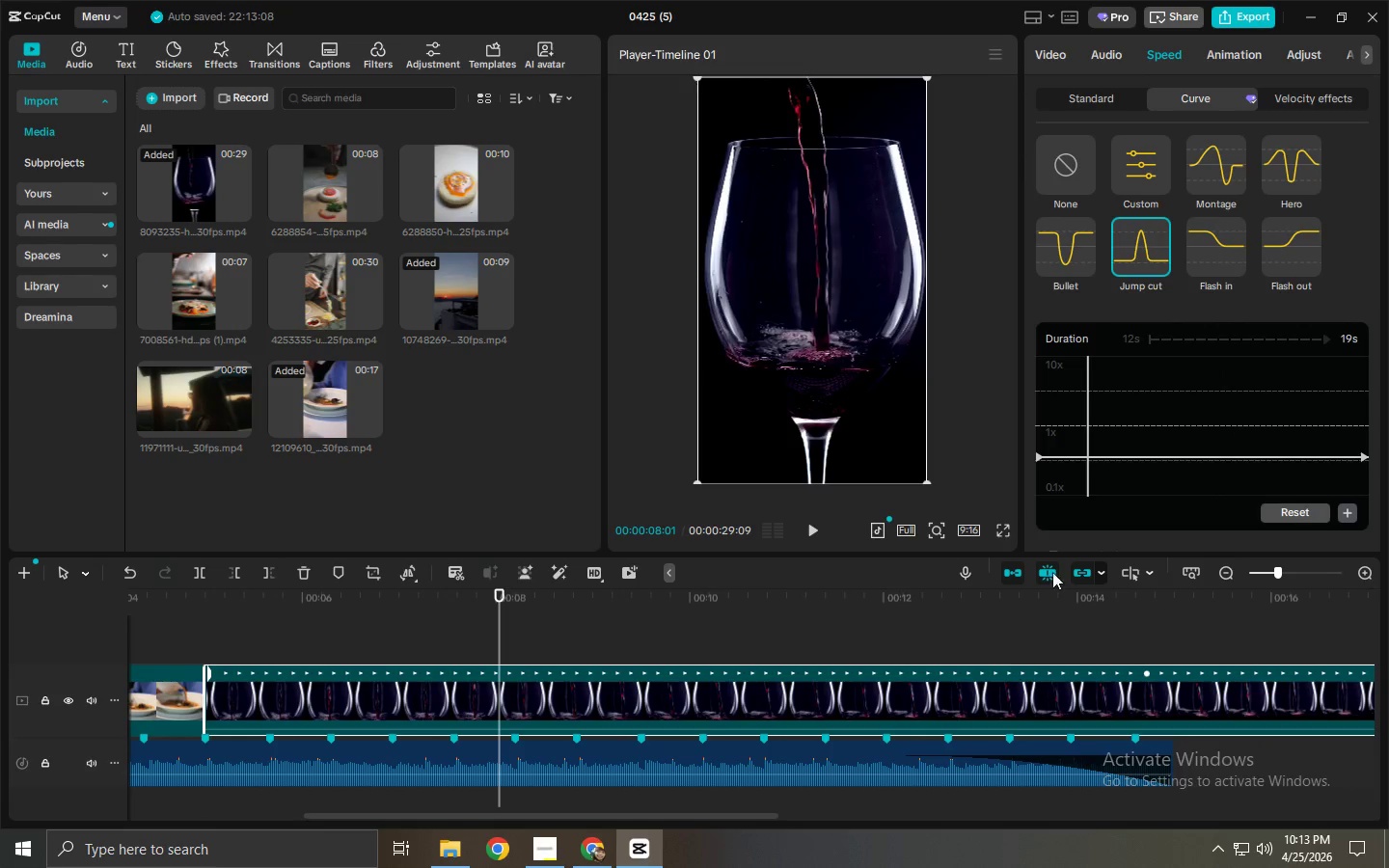 
left_click([1204, 261])
 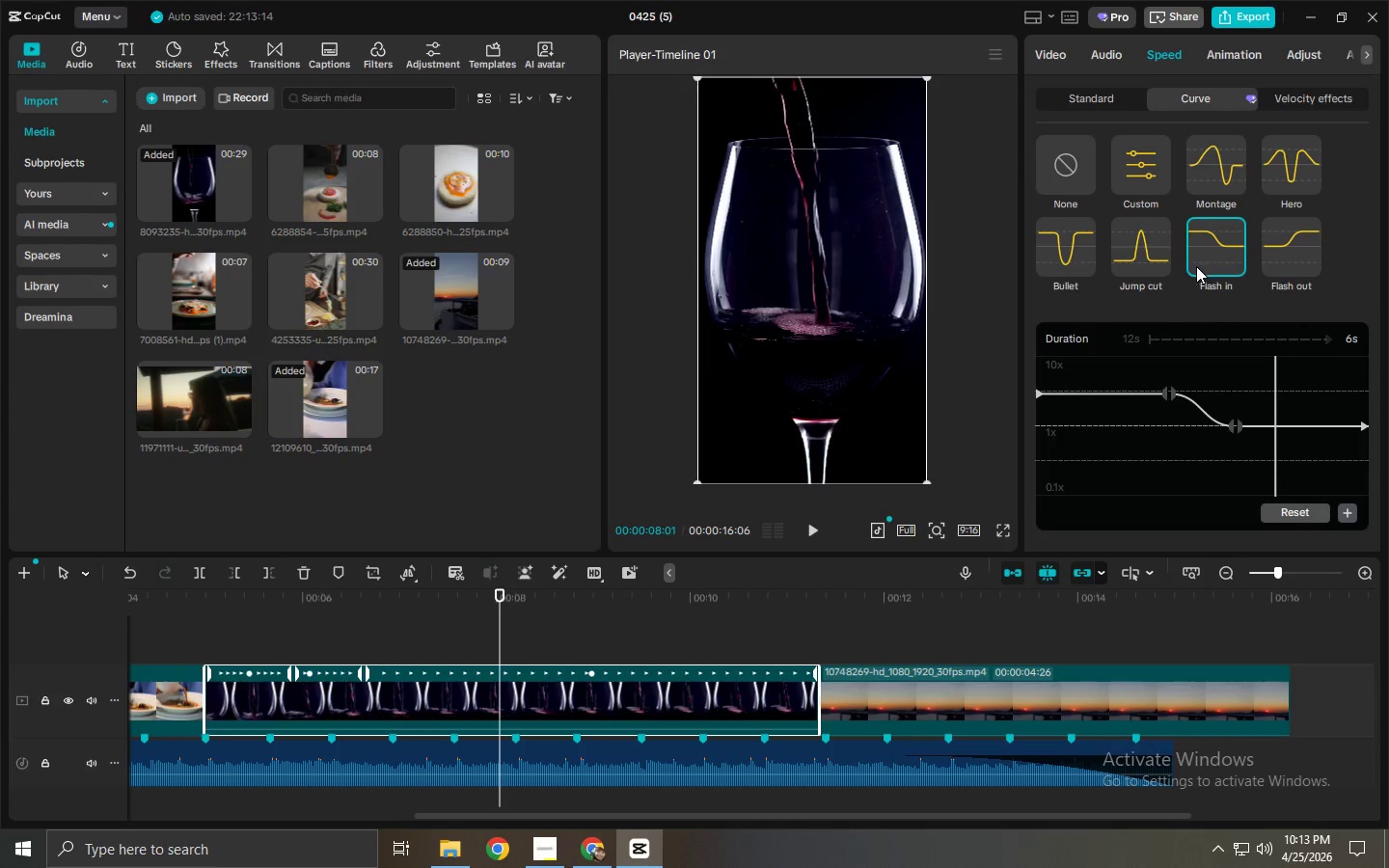 
left_click_drag(start_coordinate=[284, 619], to_coordinate=[199, 616])
 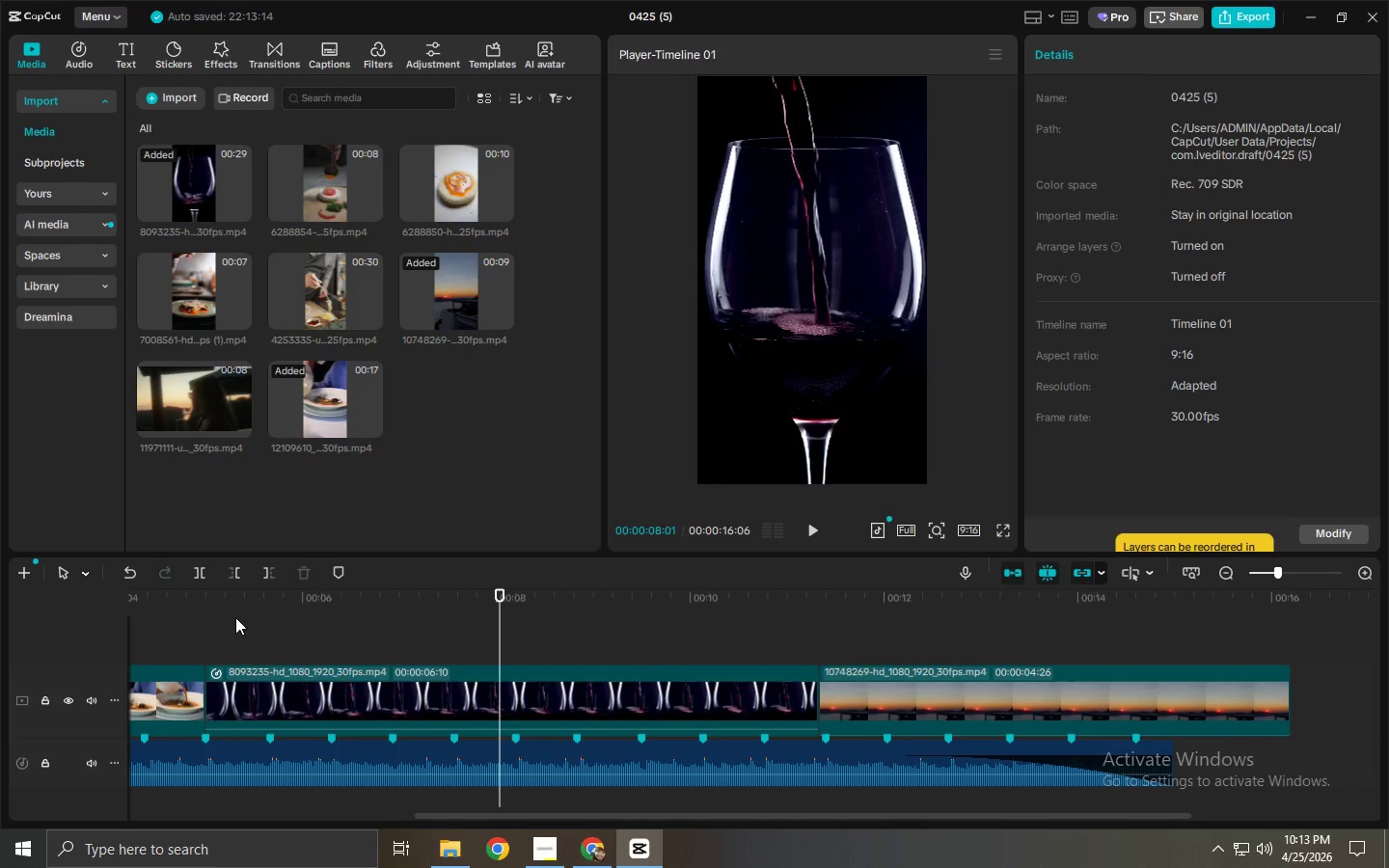 
left_click_drag(start_coordinate=[247, 611], to_coordinate=[232, 611])
 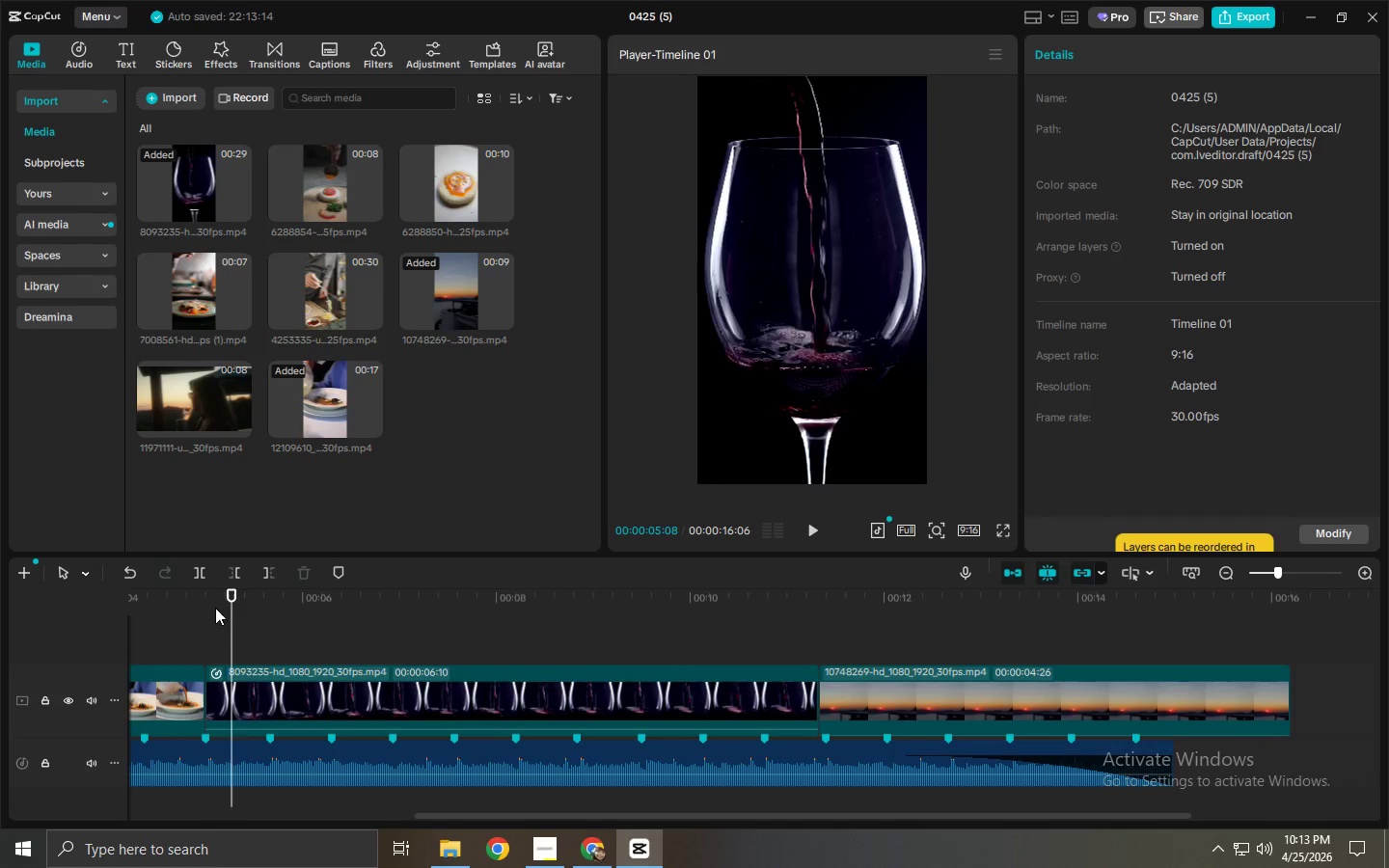 
left_click_drag(start_coordinate=[212, 607], to_coordinate=[204, 607])
 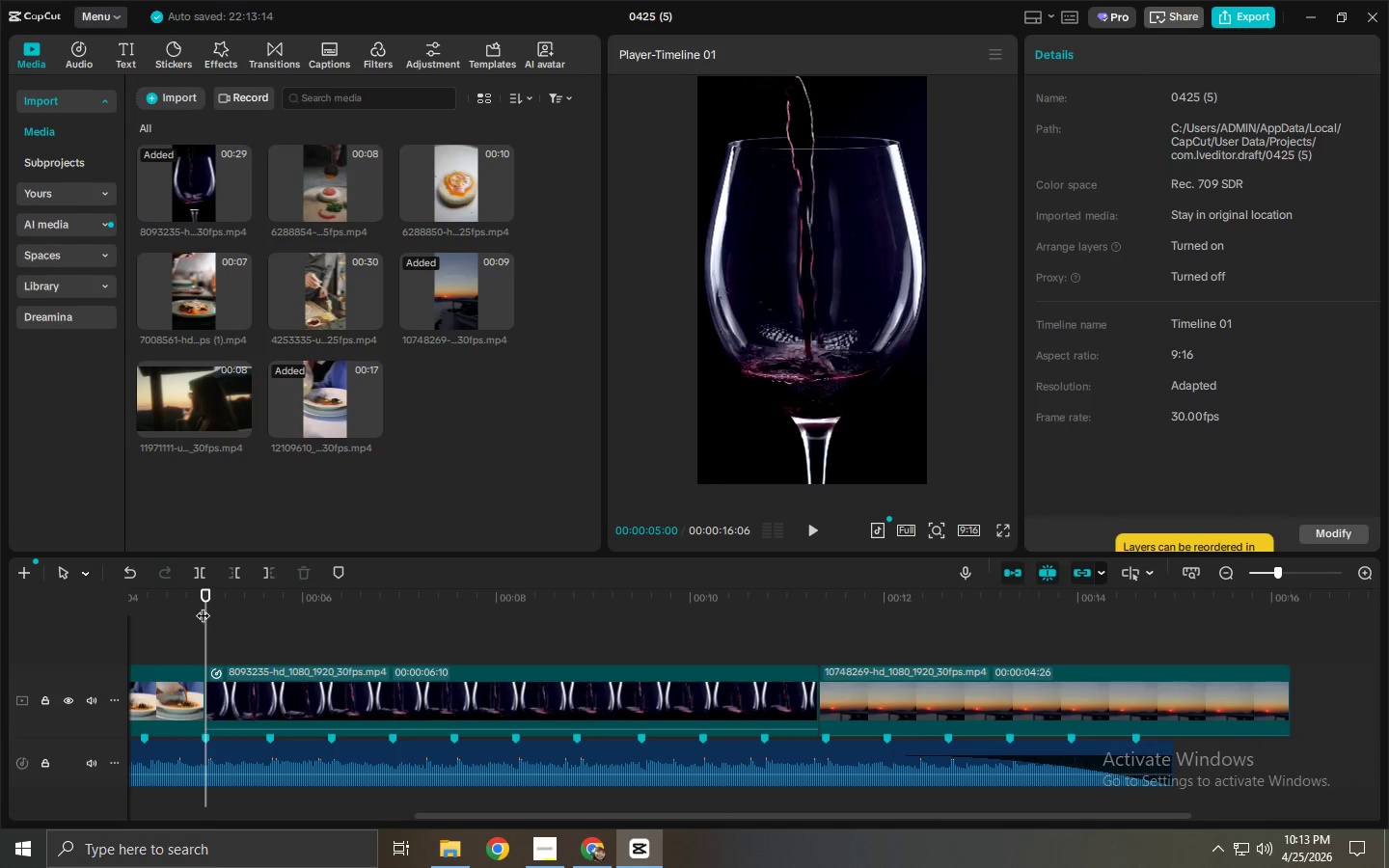 
key(Space)
 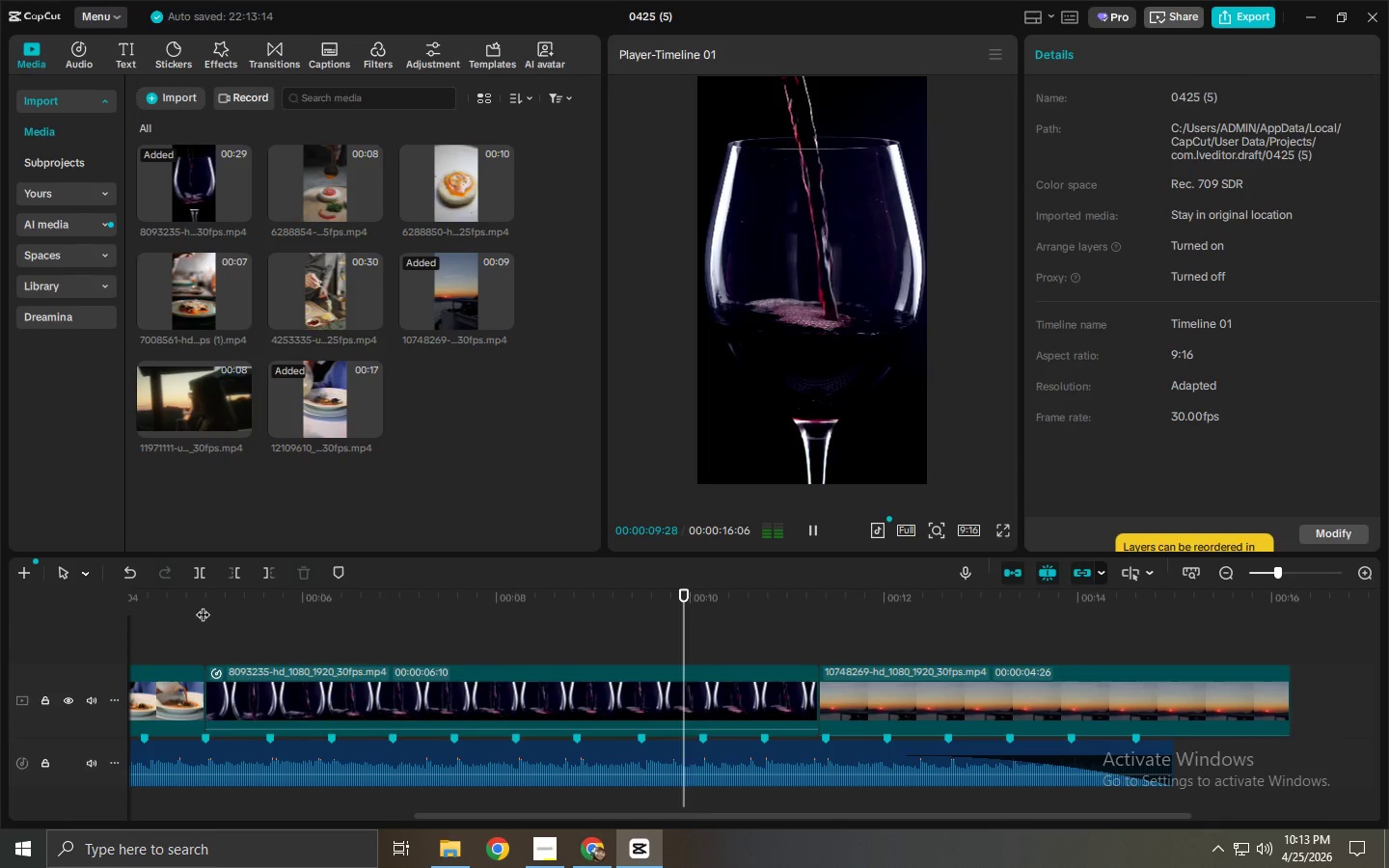 
wait(6.74)
 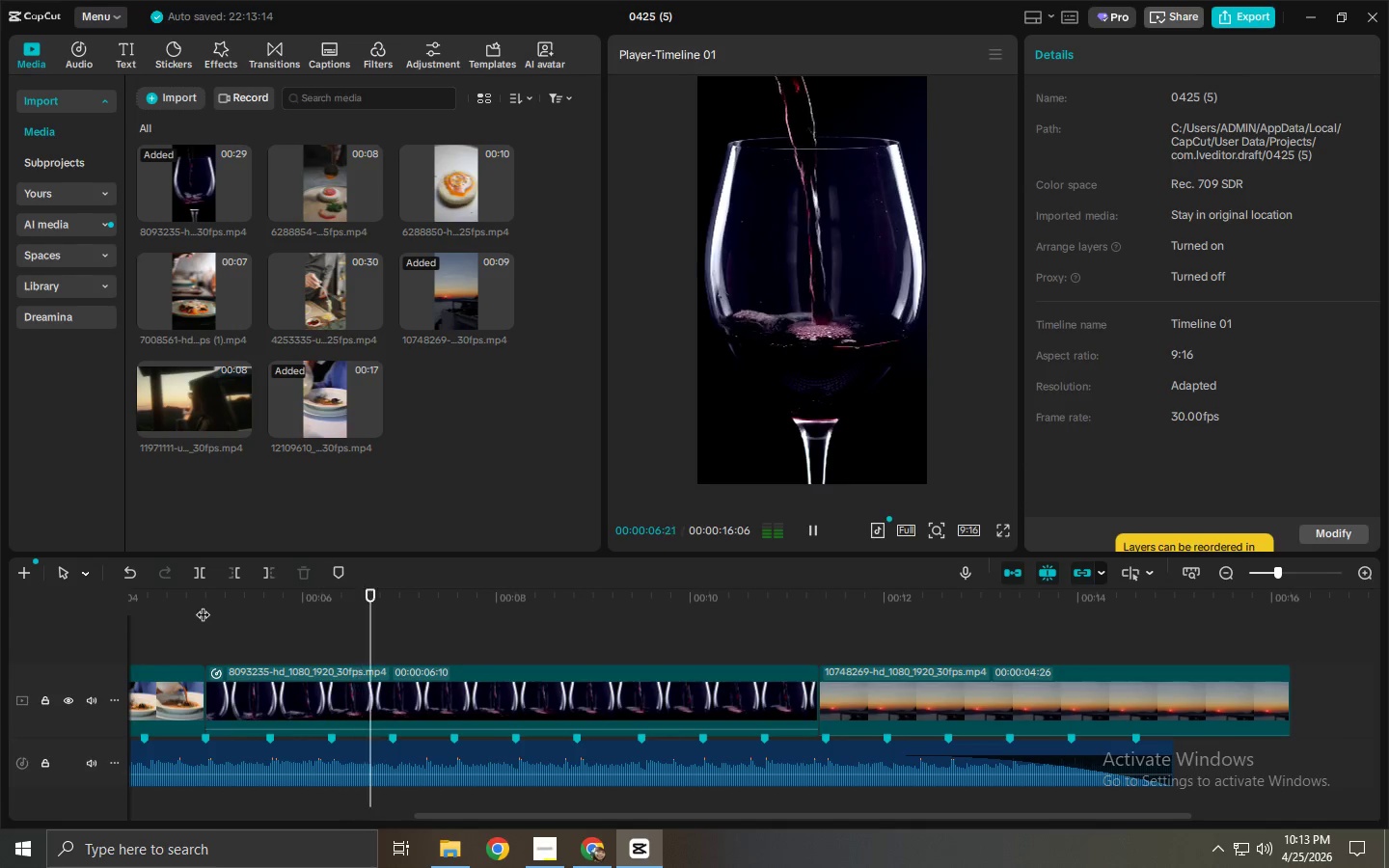 
key(Space)
 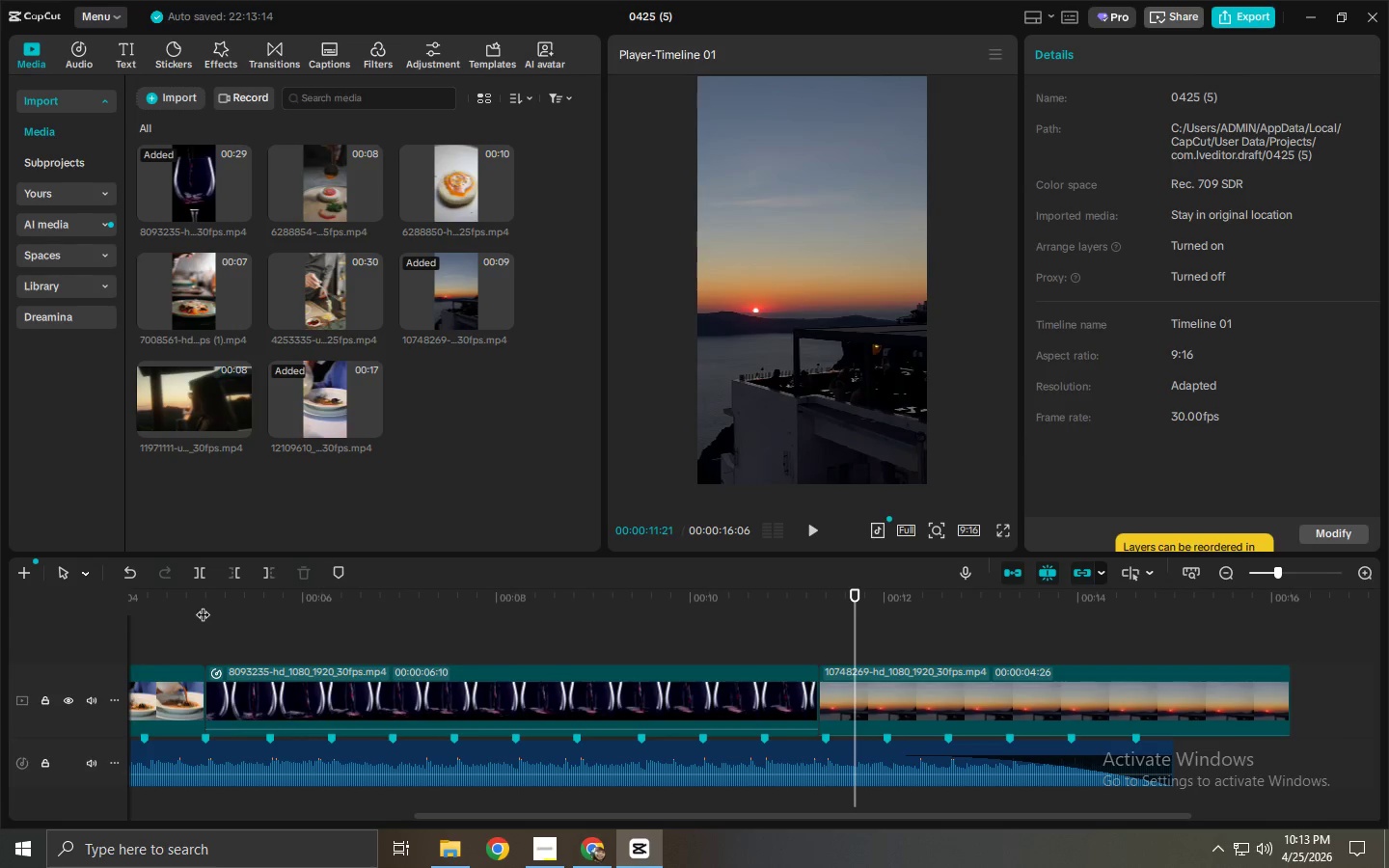 
left_click([466, 709])
 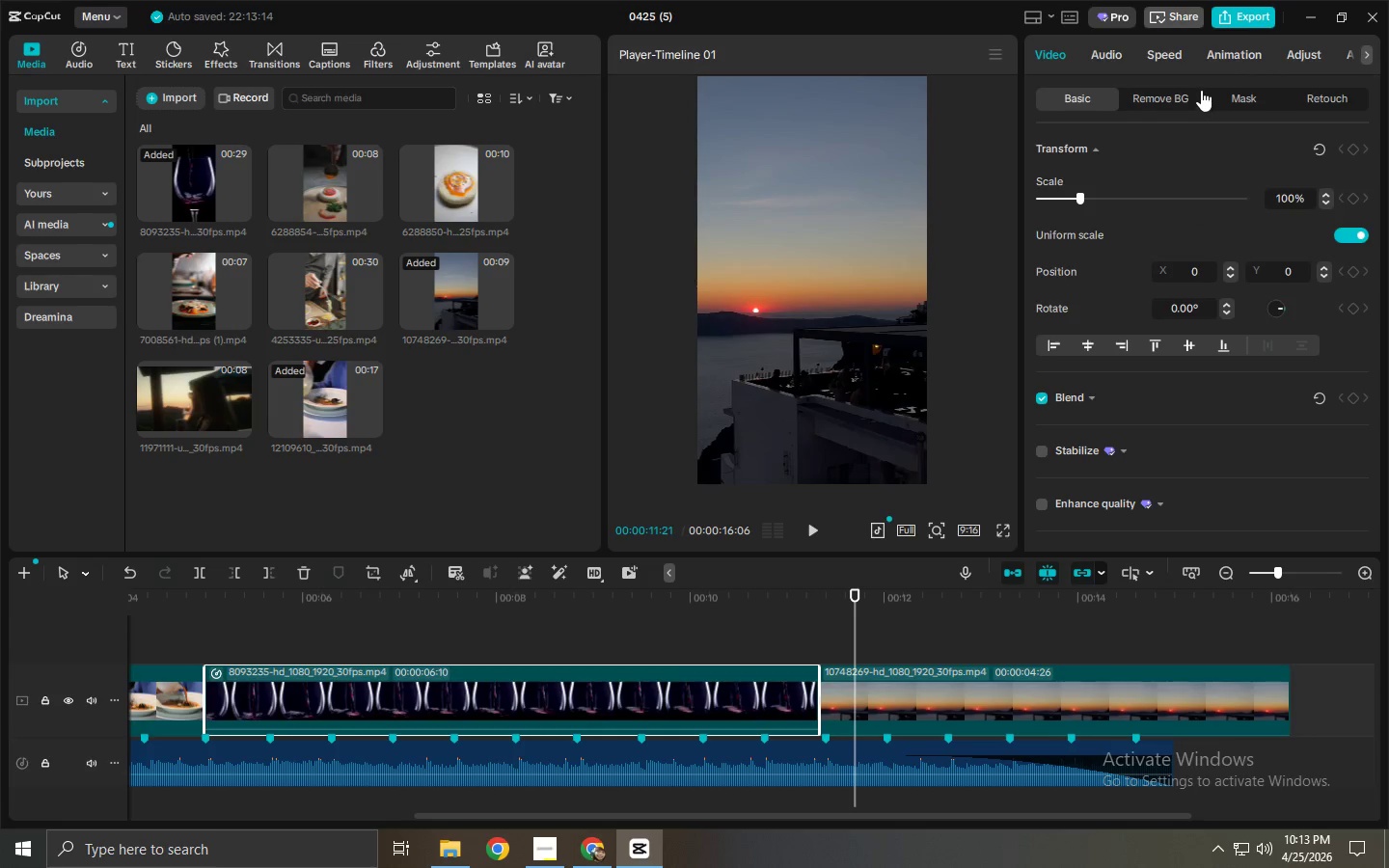 
left_click([1174, 62])
 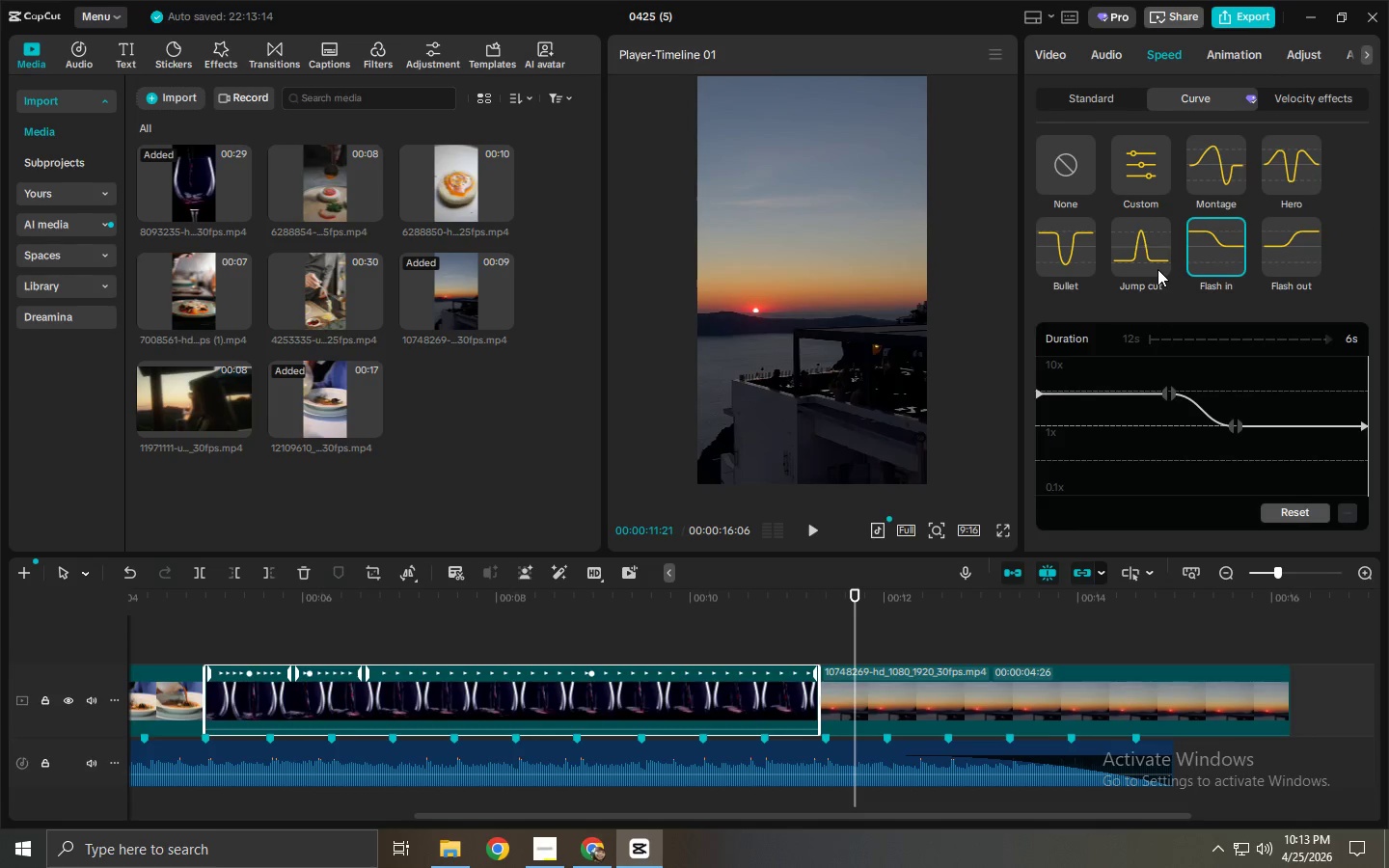 
left_click([1149, 265])
 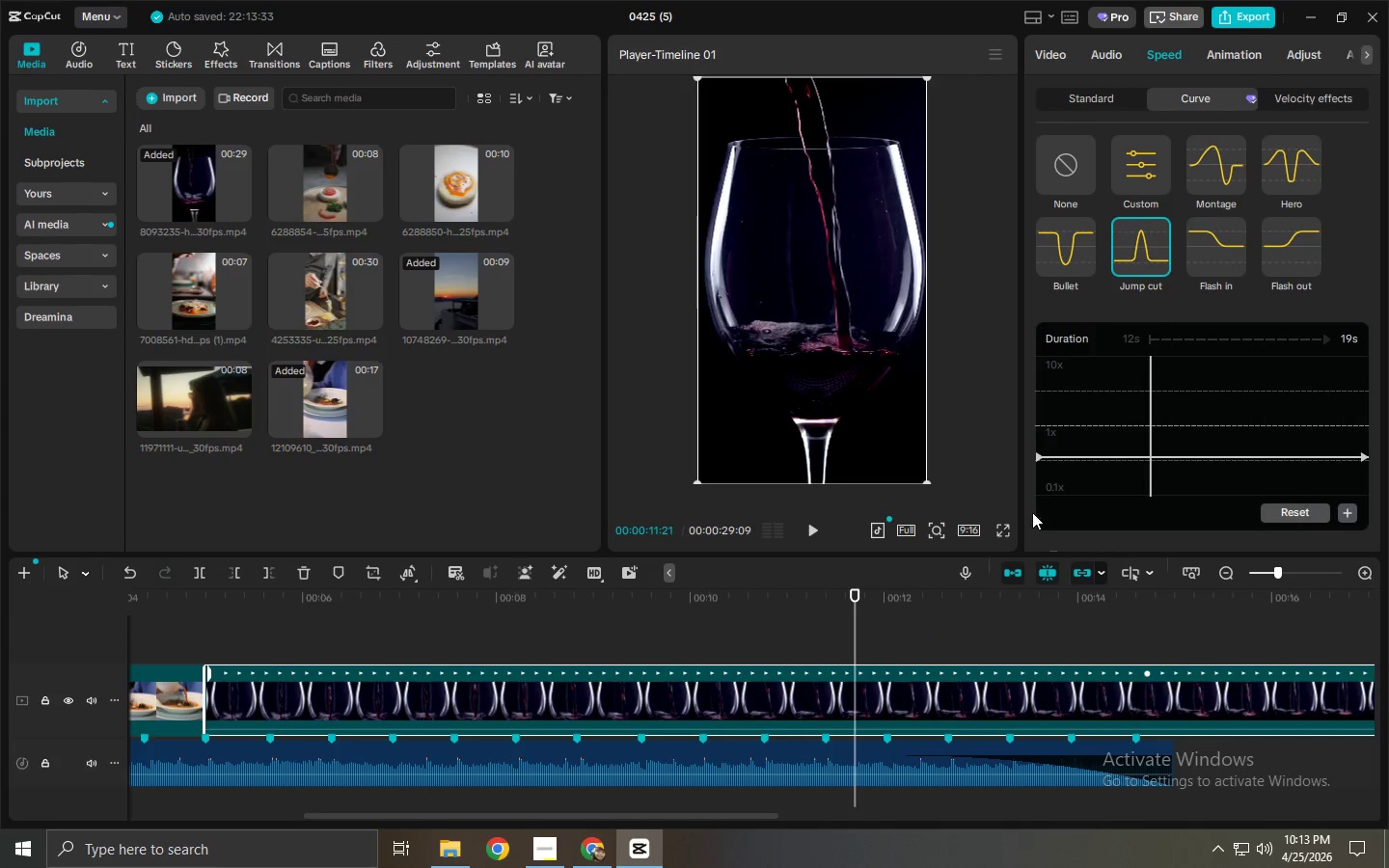 
key(Alt+AltLeft)
 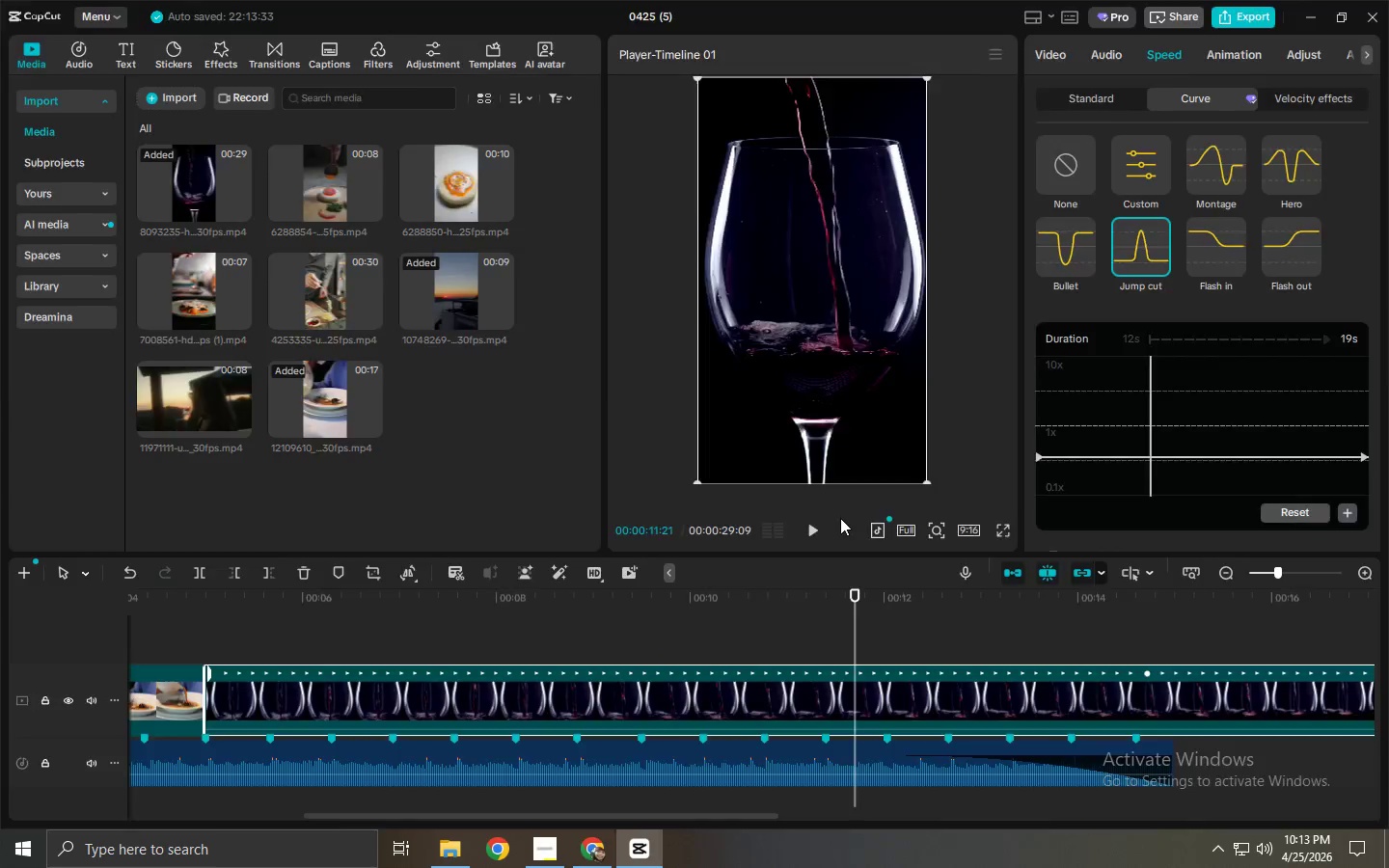 
key(Alt+Tab)
 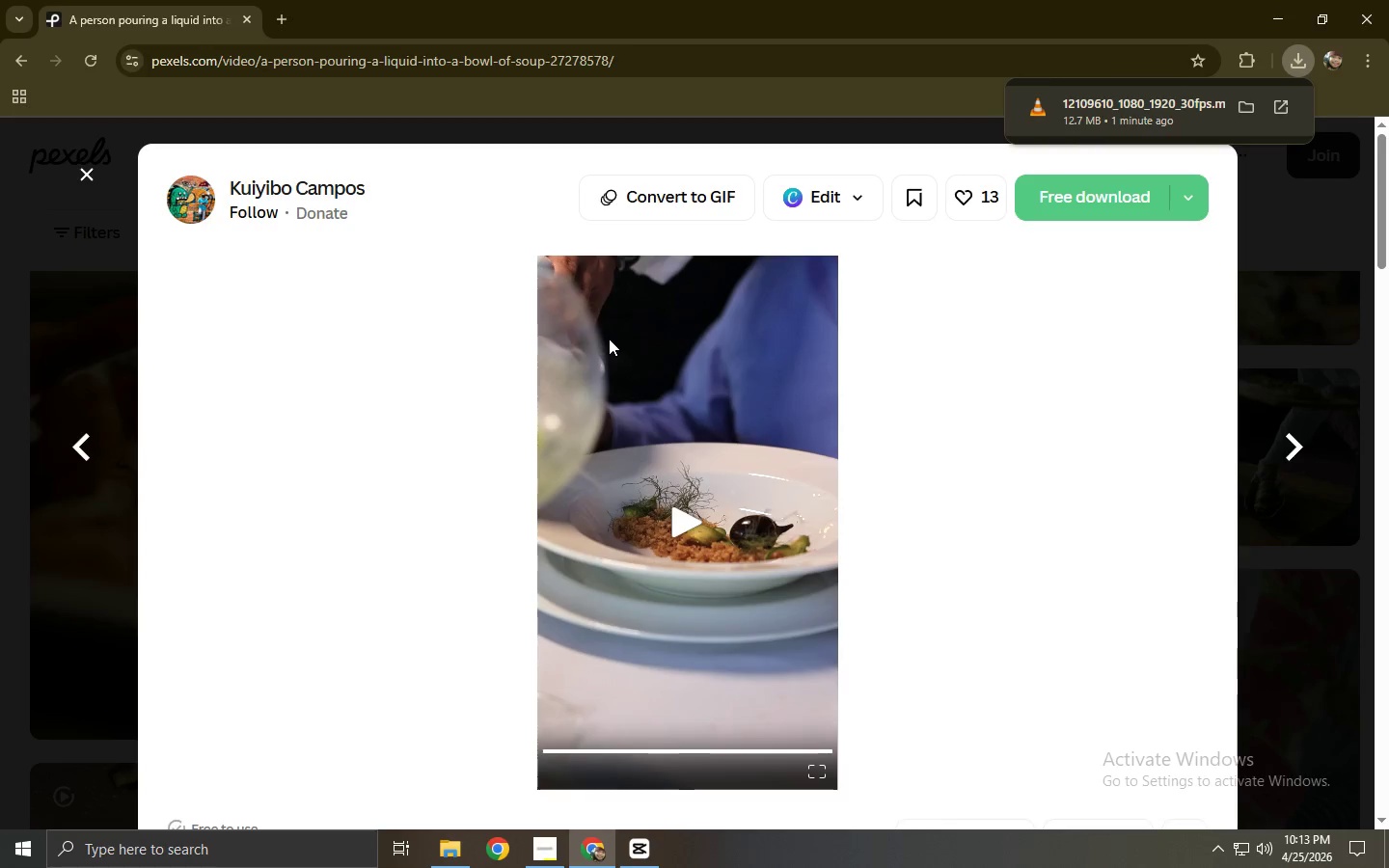 
left_click([25, 445])
 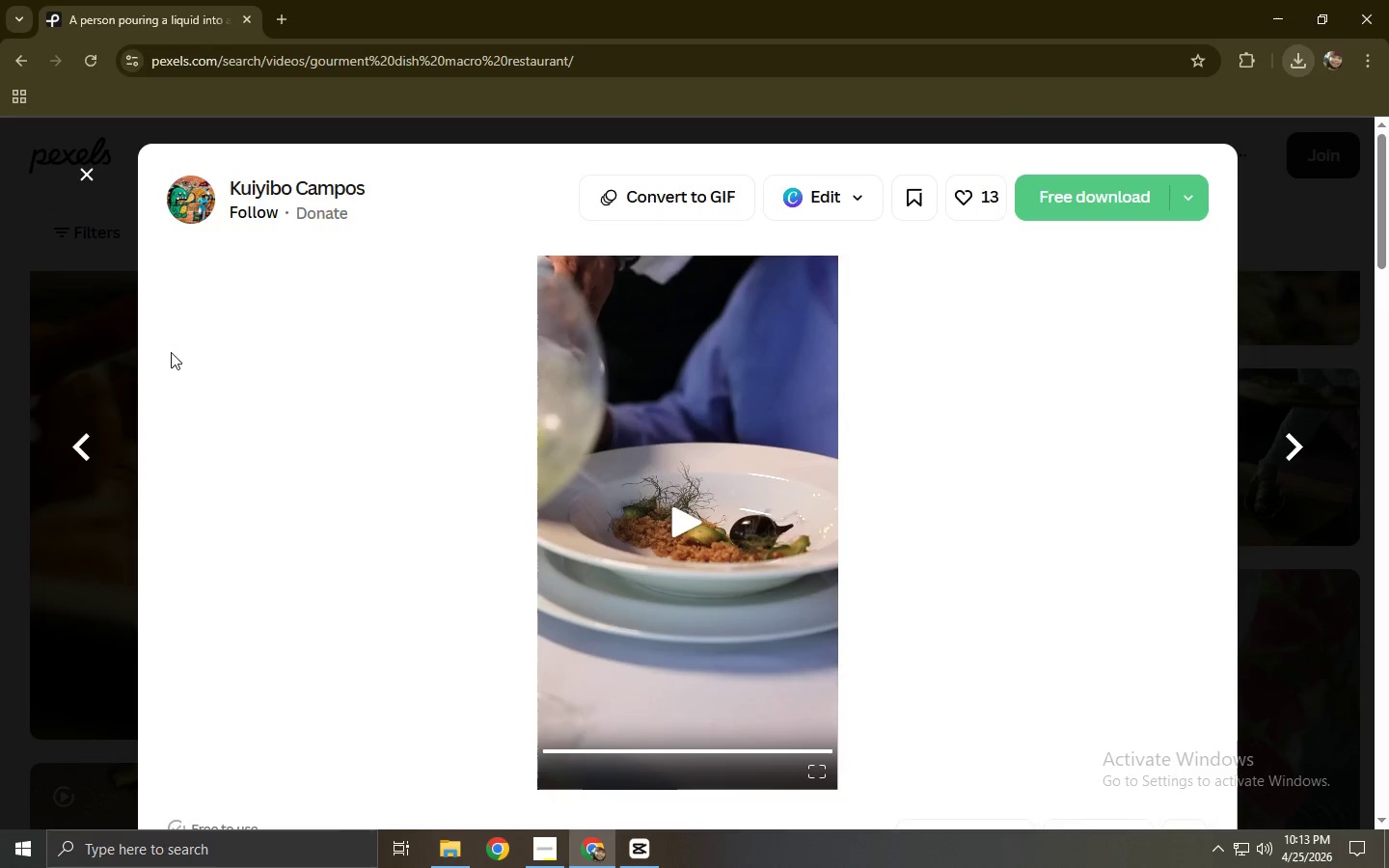 
mouse_move([340, 260])
 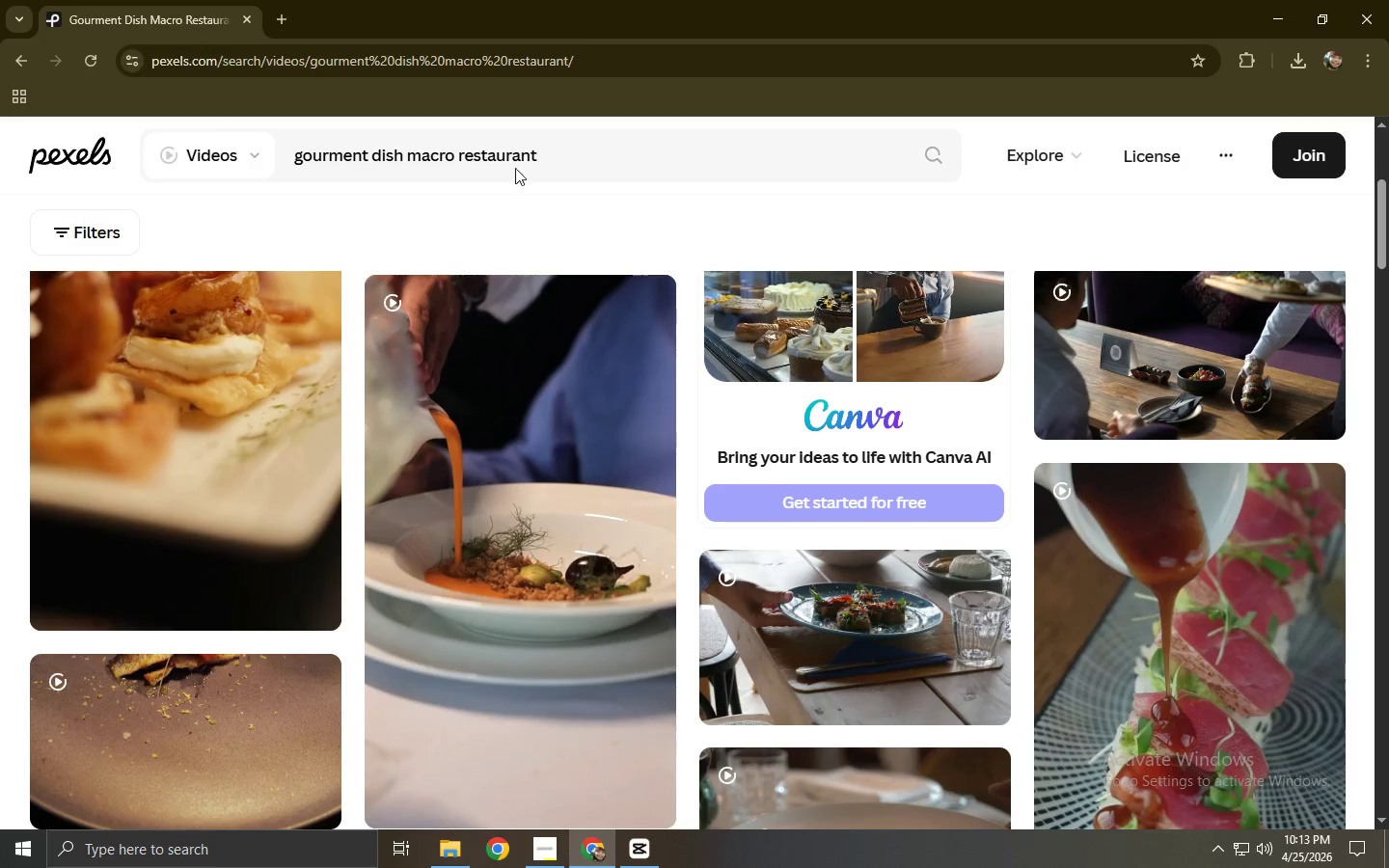 
left_click_drag(start_coordinate=[554, 149], to_coordinate=[252, 159])
 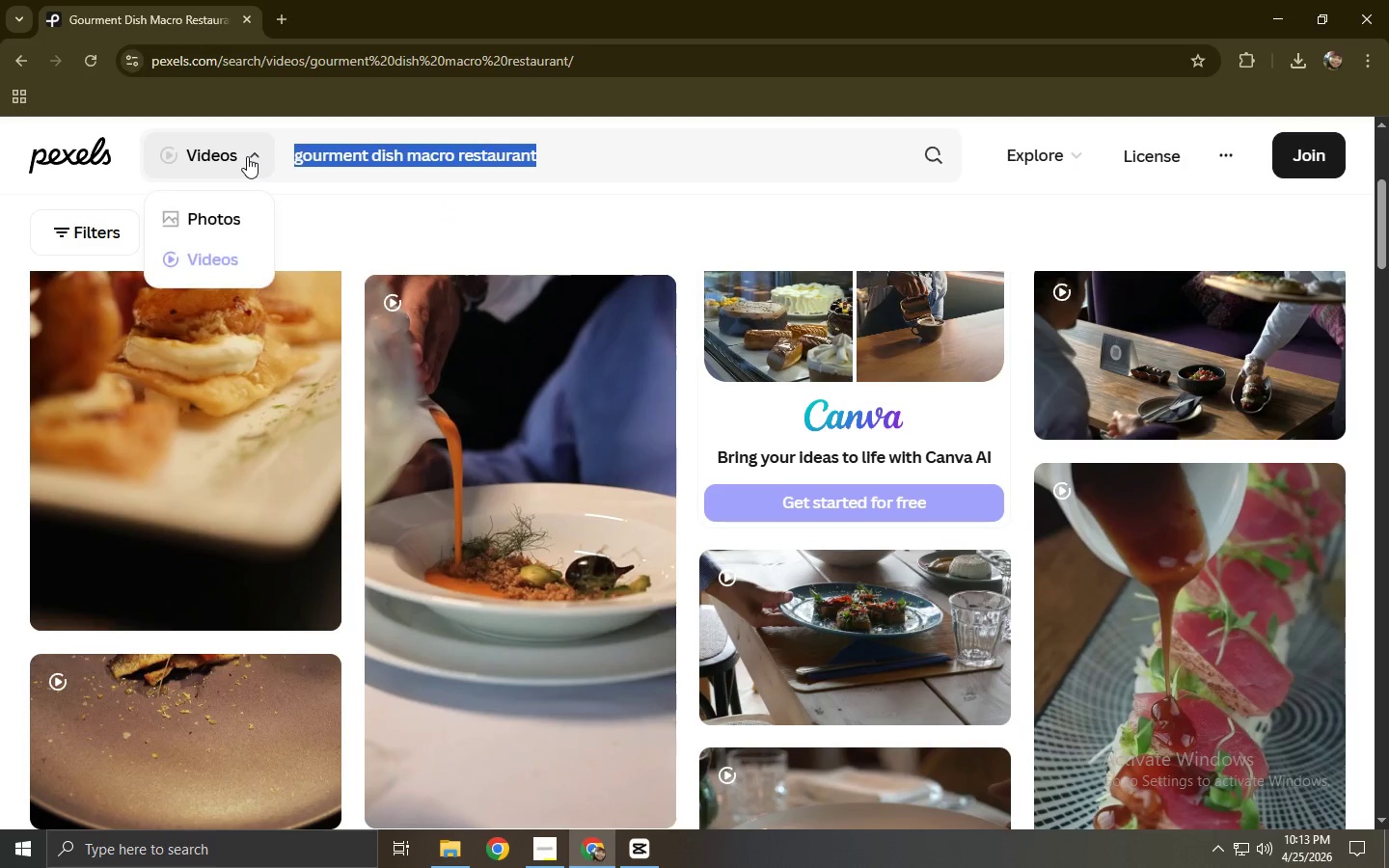 
type(wine pu)
key(Backspace)
type(our slow motuio)
key(Backspace)
key(Backspace)
type(on as)
key(Backspace)
type(esthetic)
 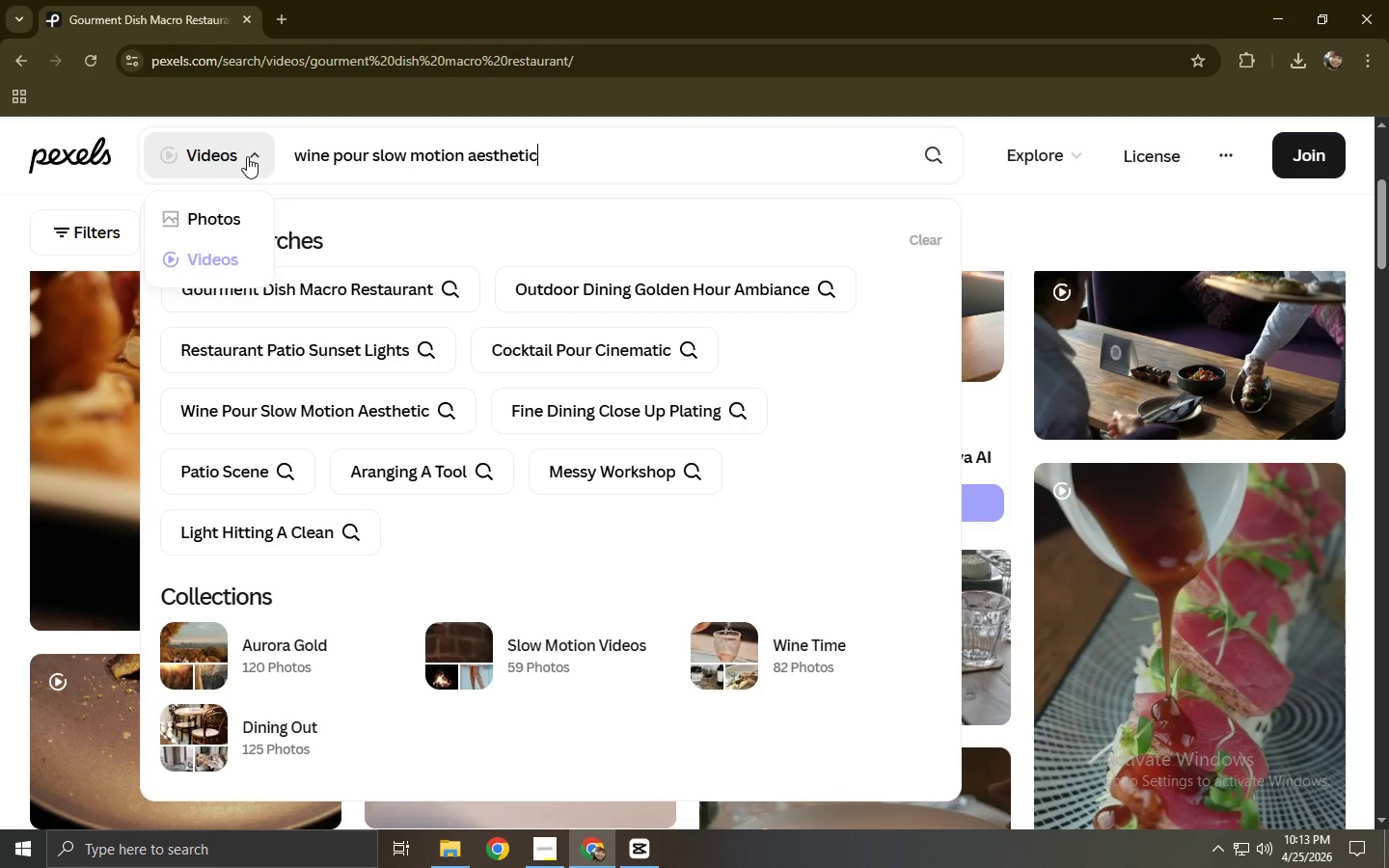 
key(Enter)
 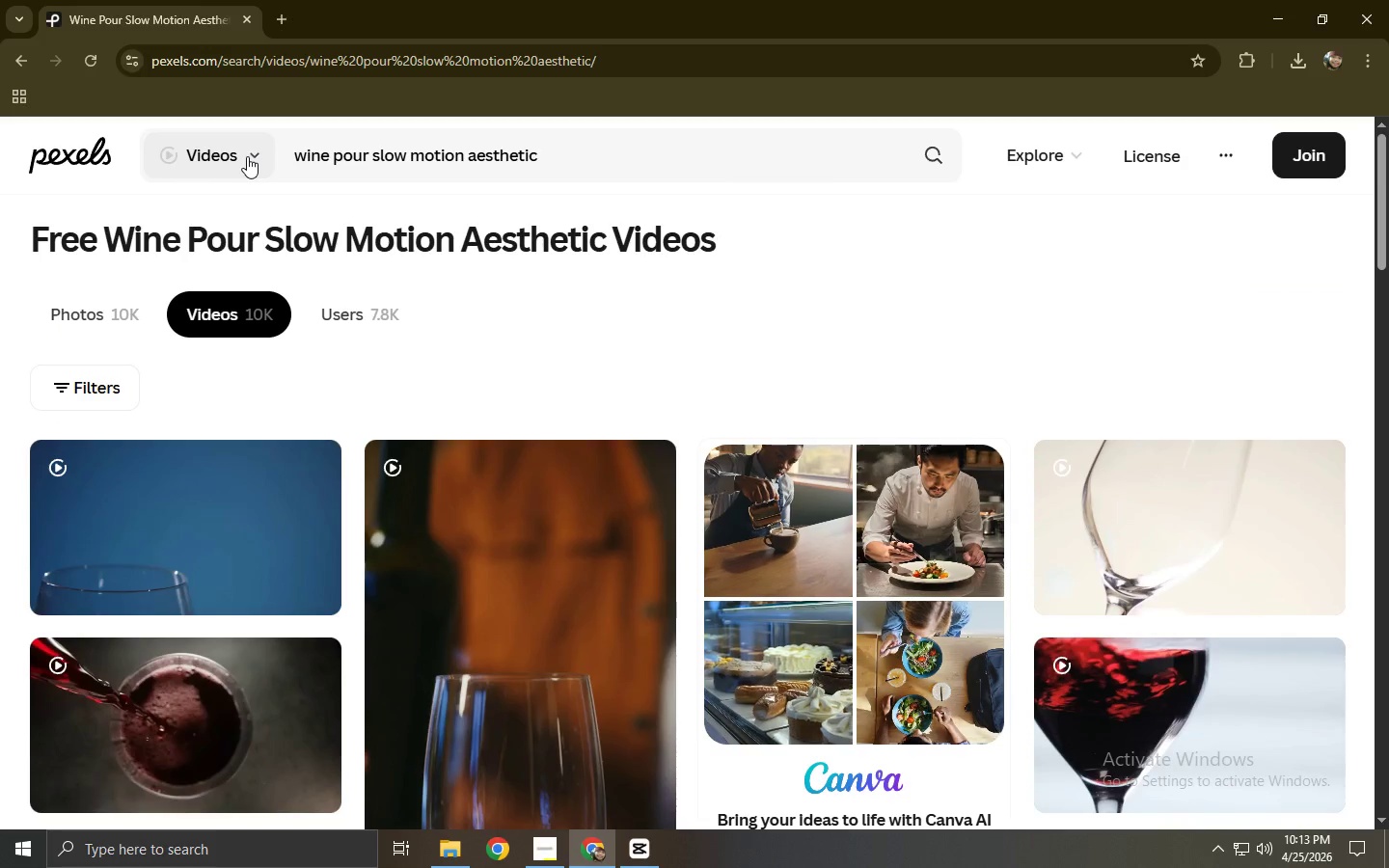 
wait(8.3)
 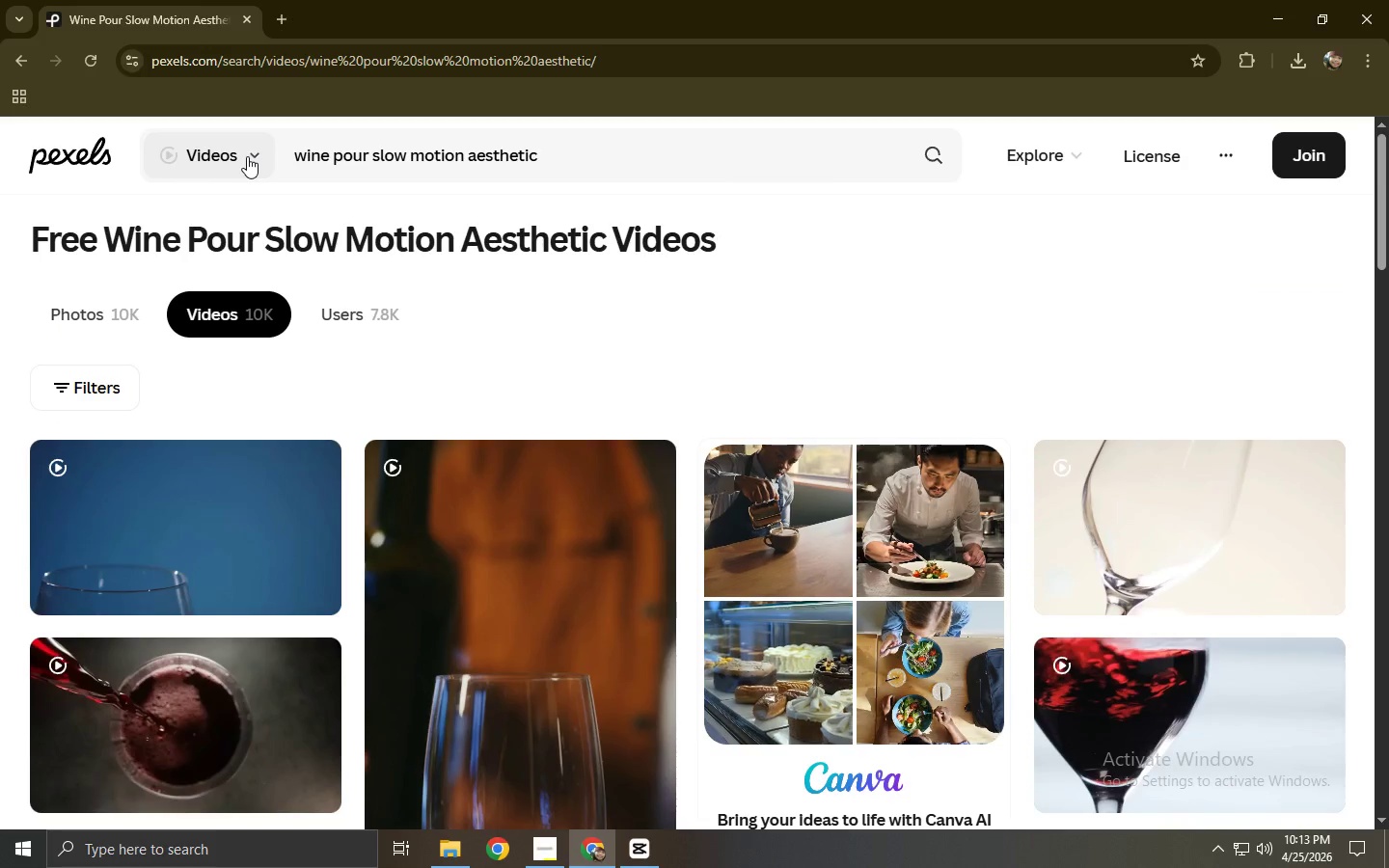 
scroll: coordinate [262, 460], scroll_direction: down, amount: 20.0
 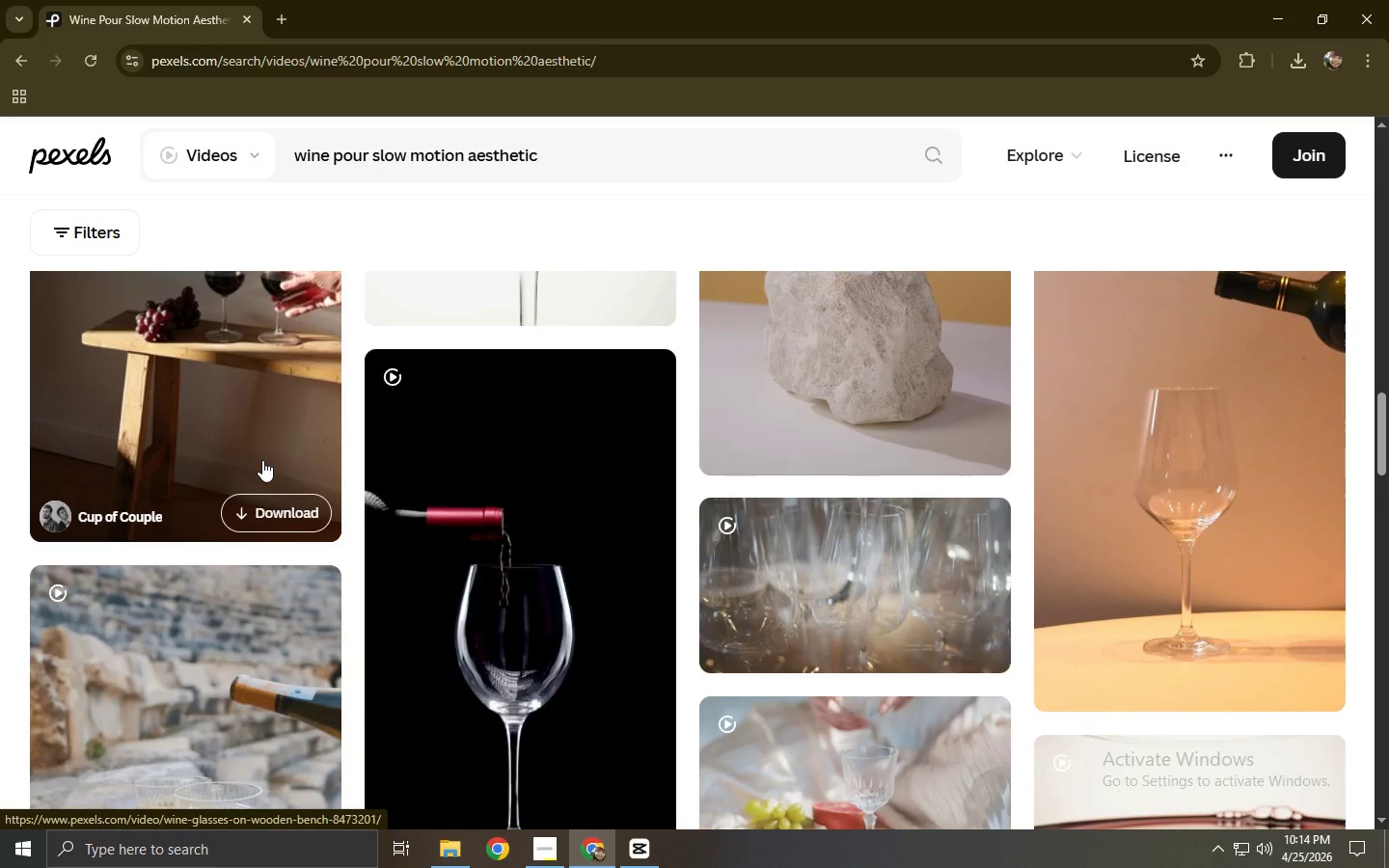 
left_click([523, 539])
 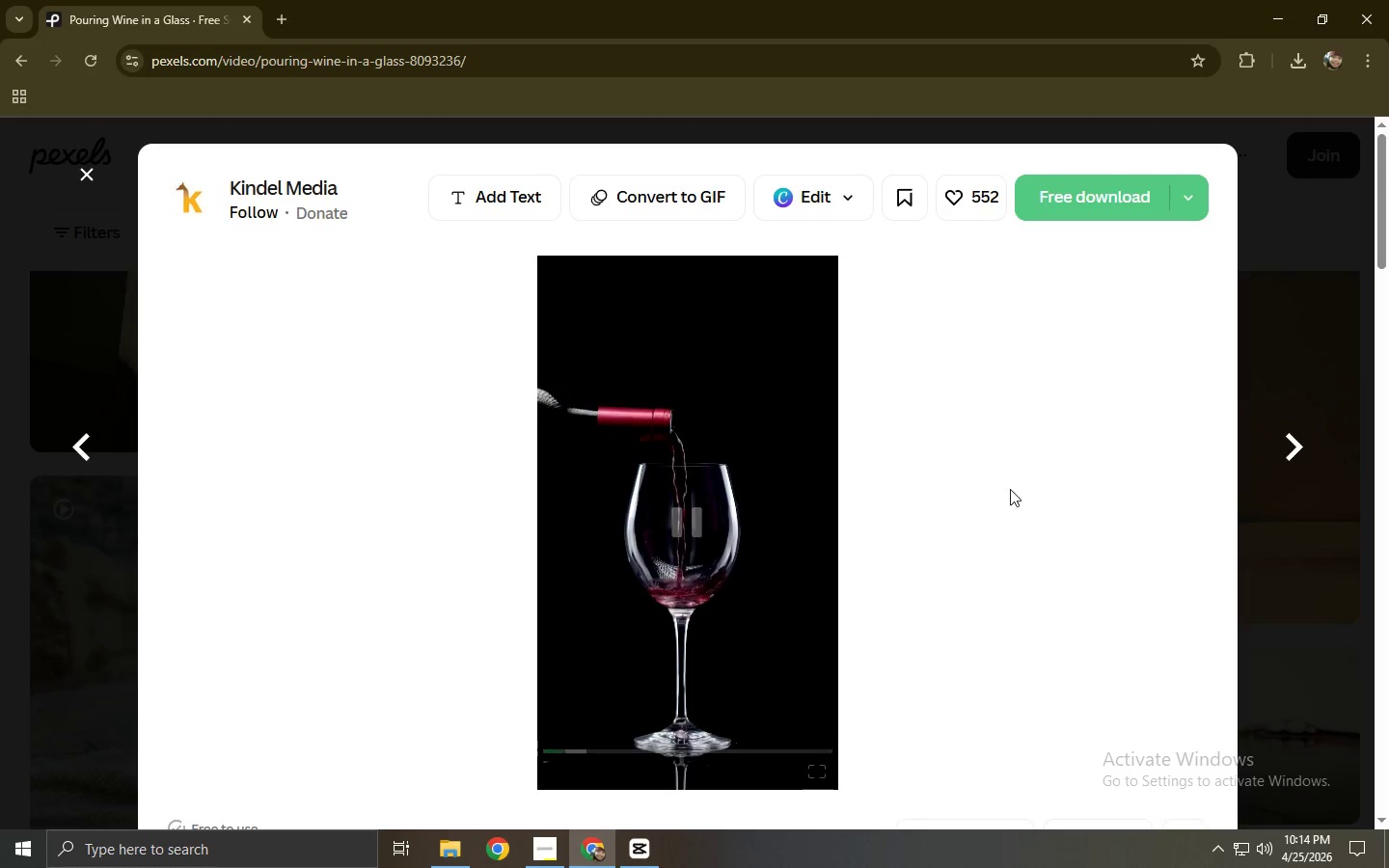 
scroll: coordinate [262, 460], scroll_direction: down, amount: 1.0
 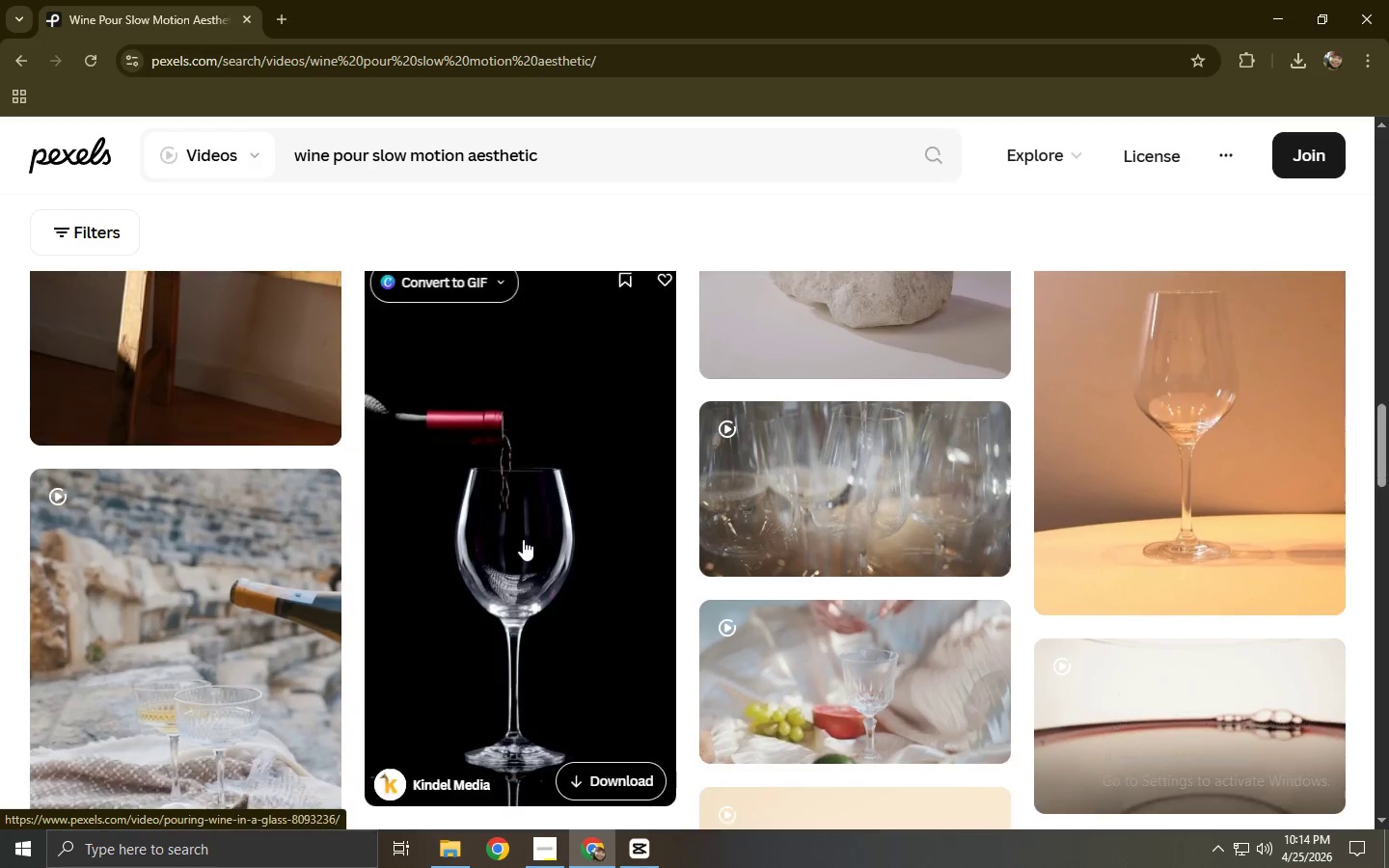 
wait(6.66)
 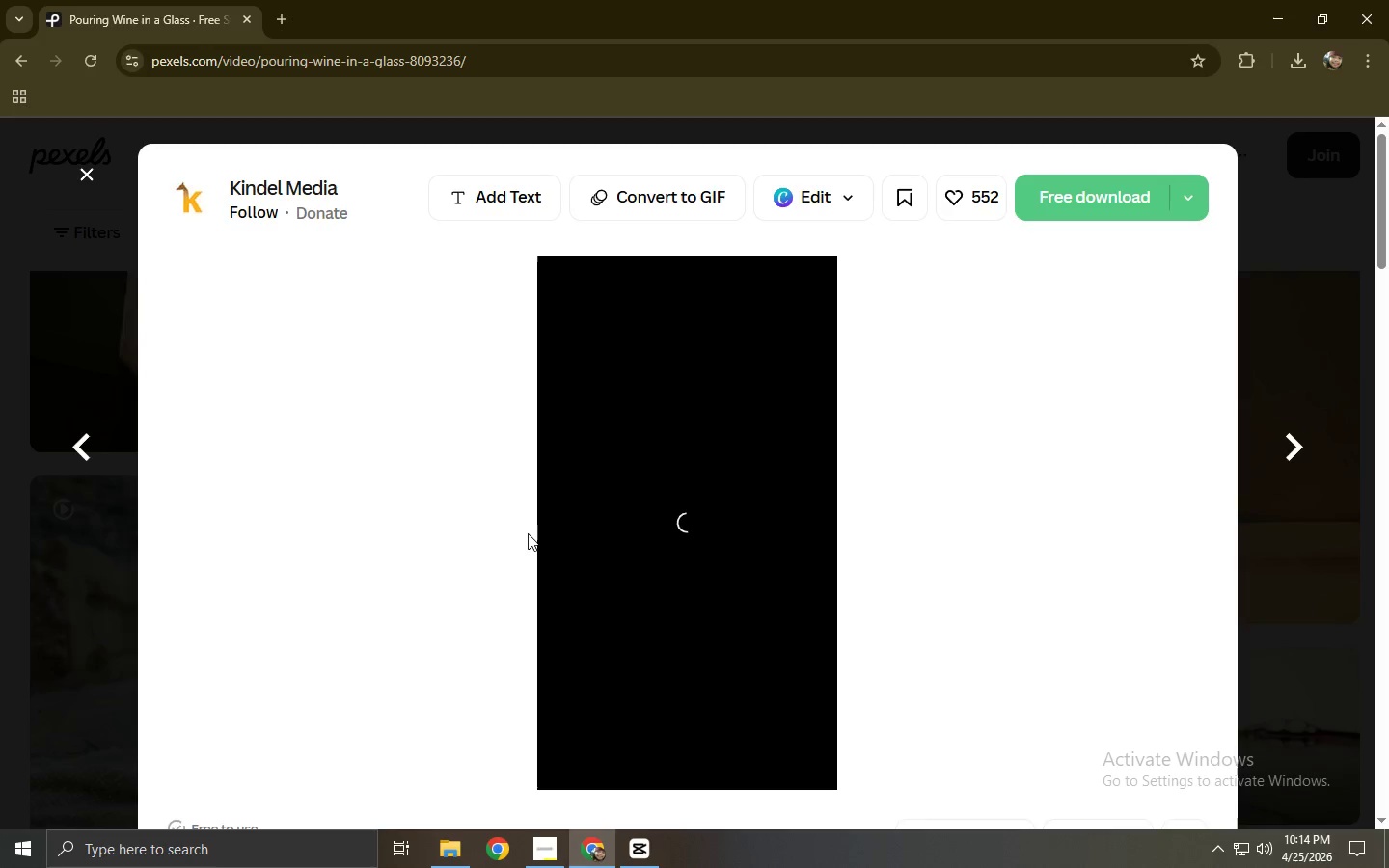 
left_click([609, 752])
 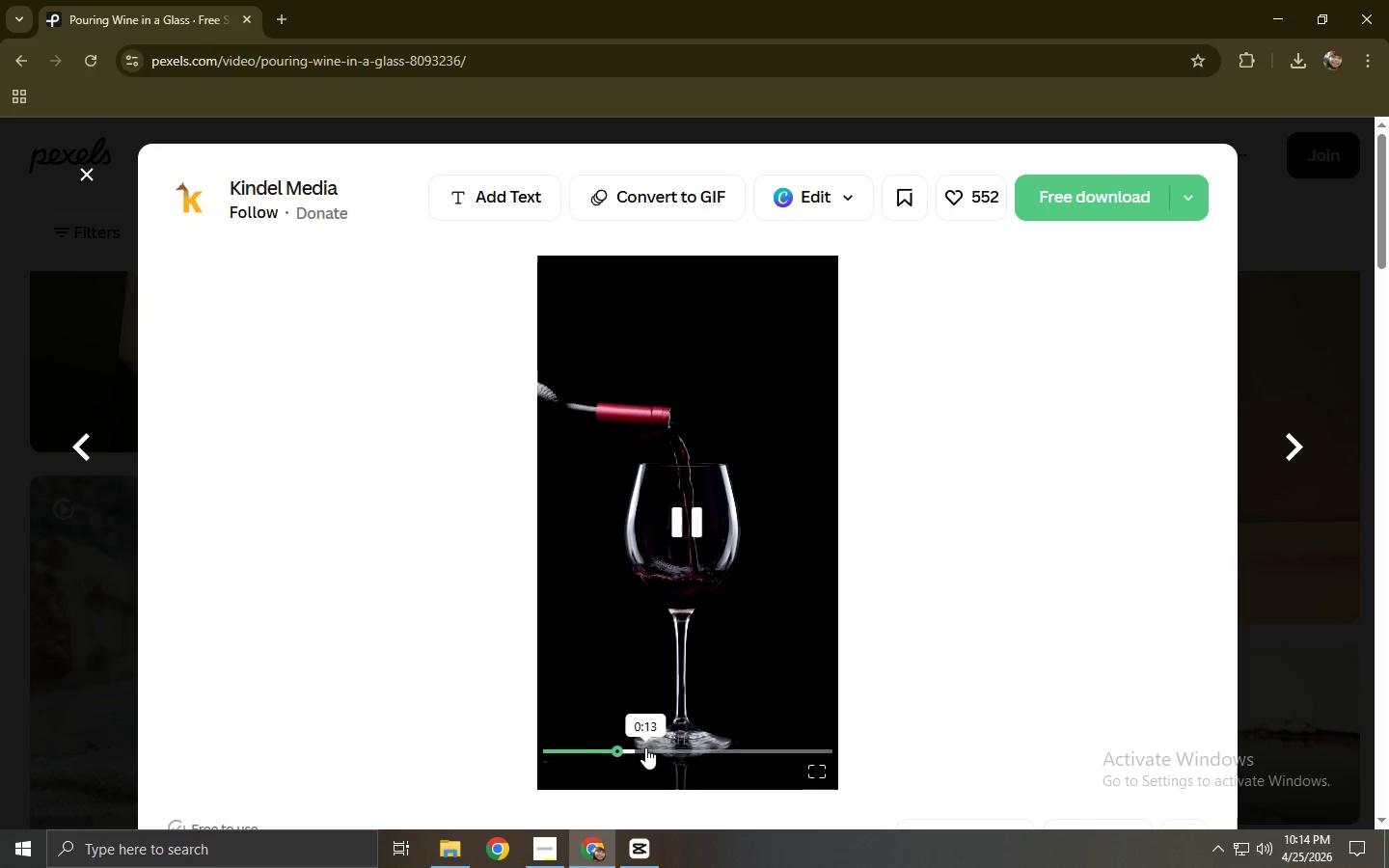 
left_click([646, 747])
 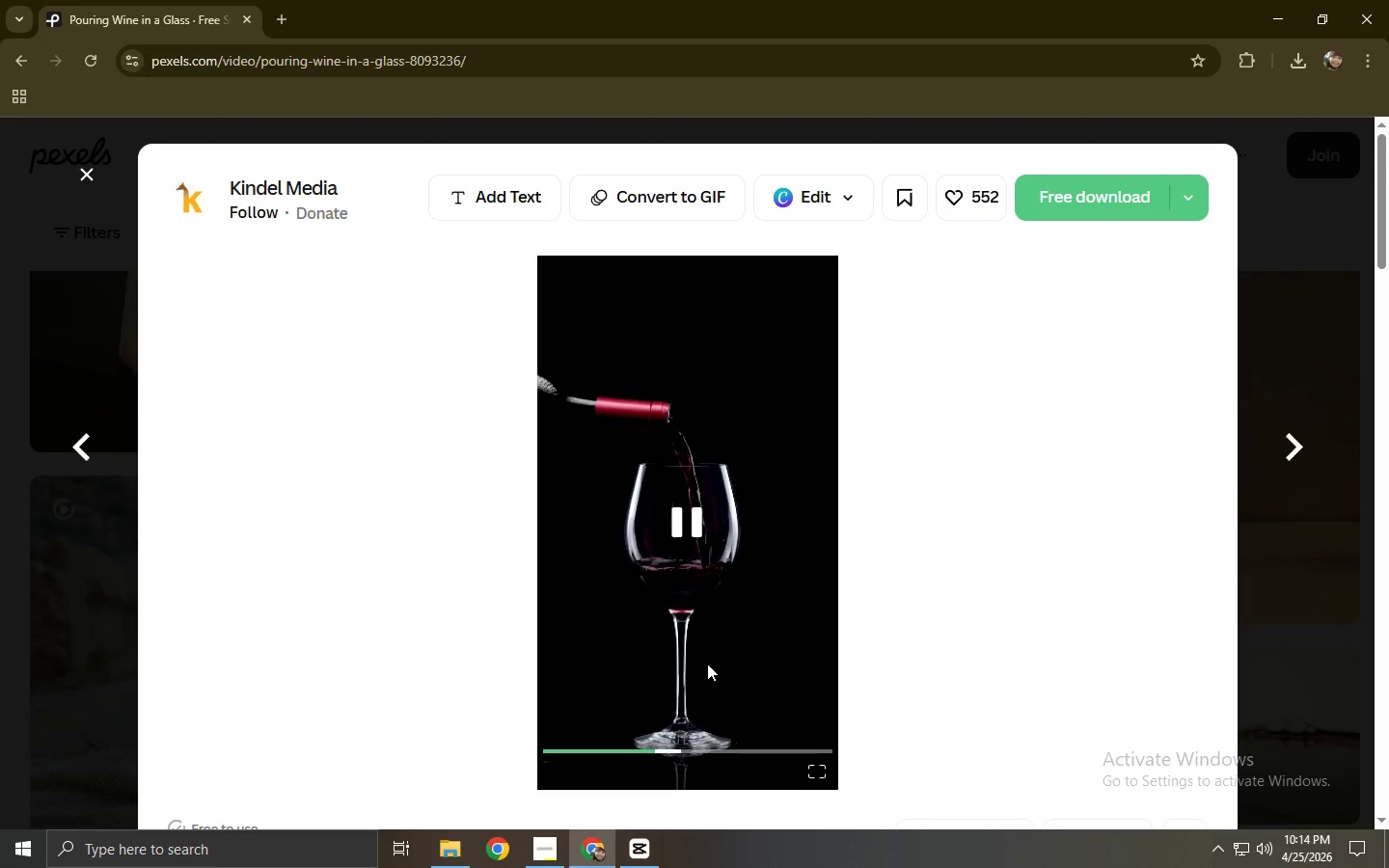 
left_click([1138, 182])
 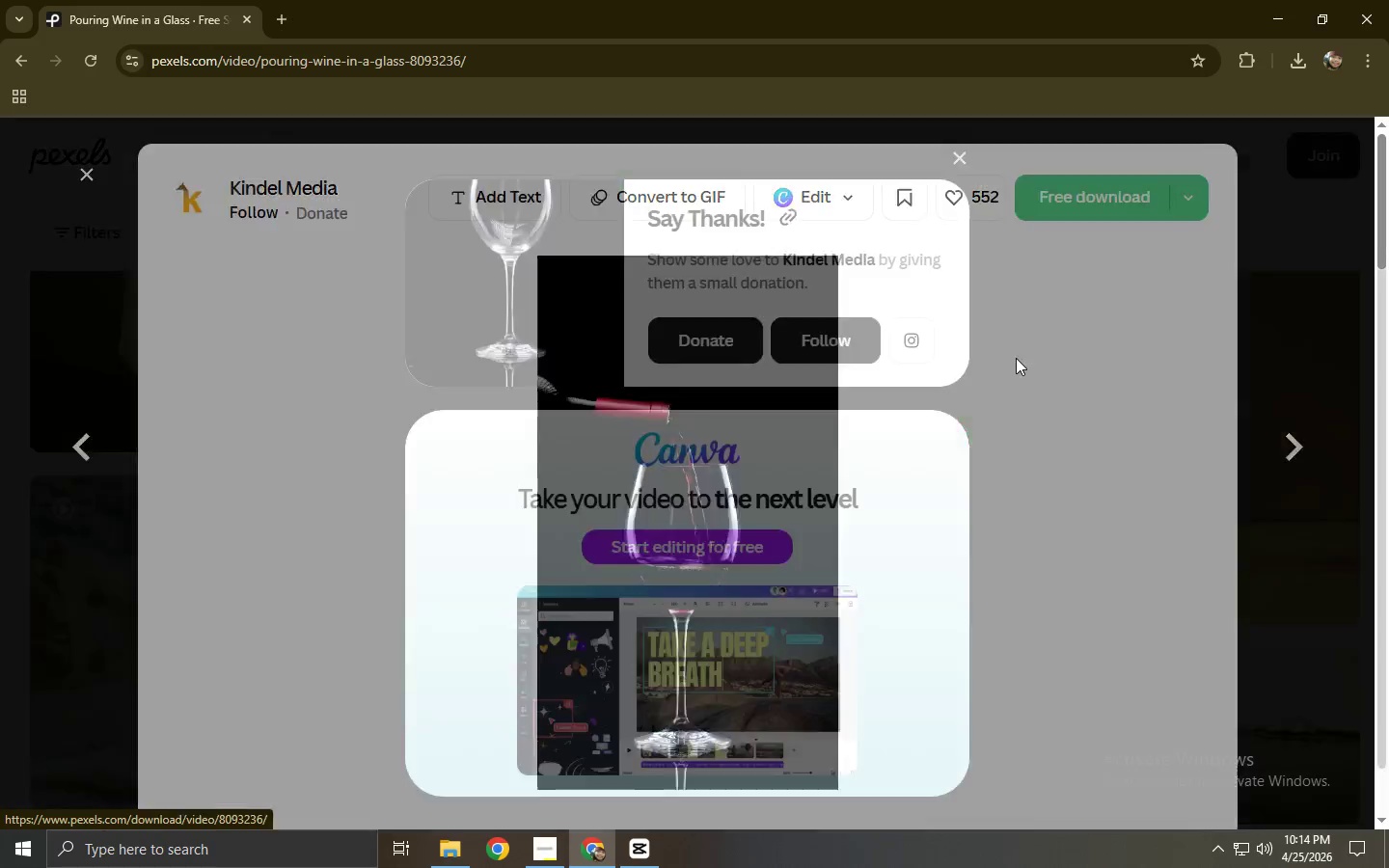 
left_click([1016, 360])
 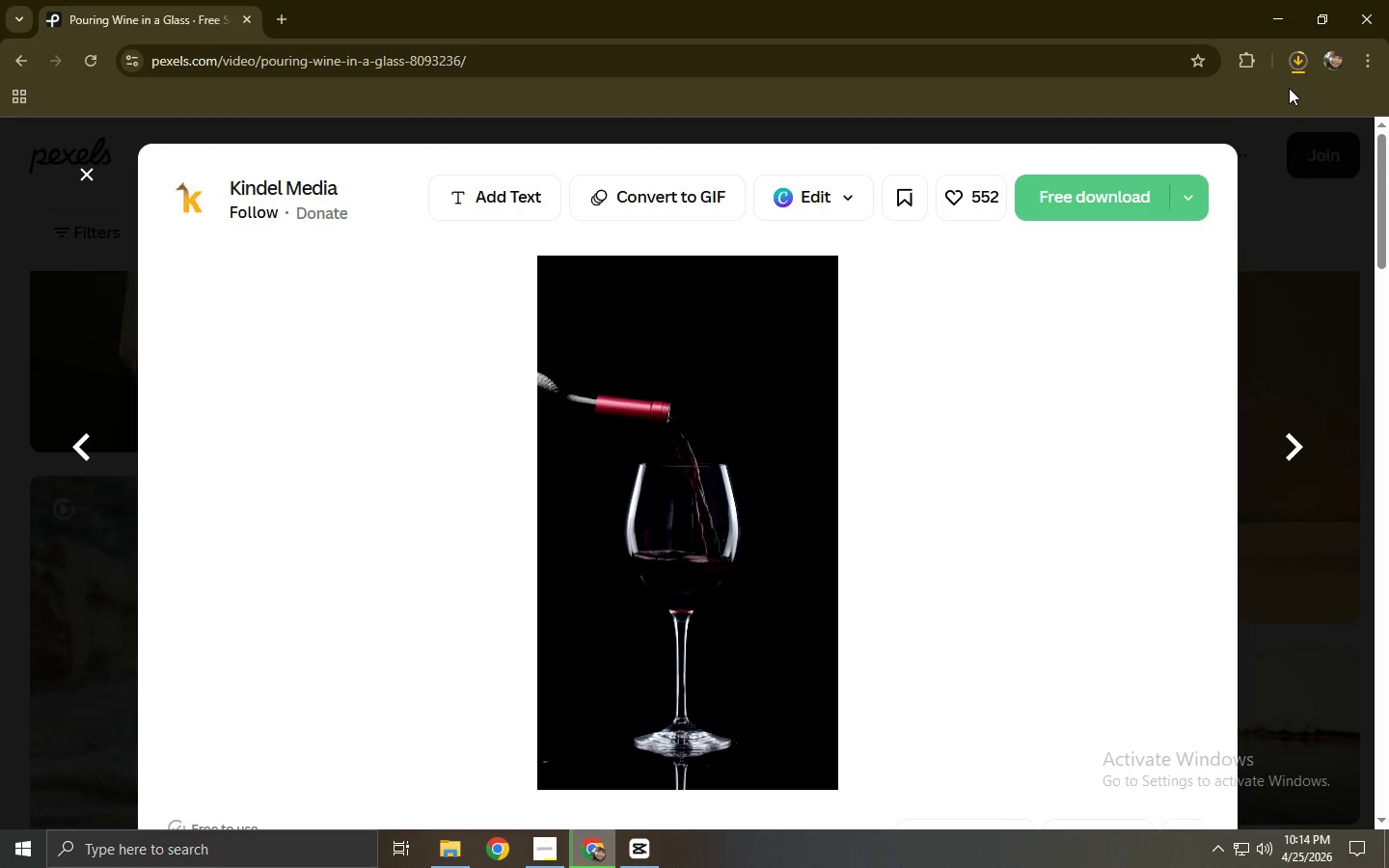 
left_click([60, 337])
 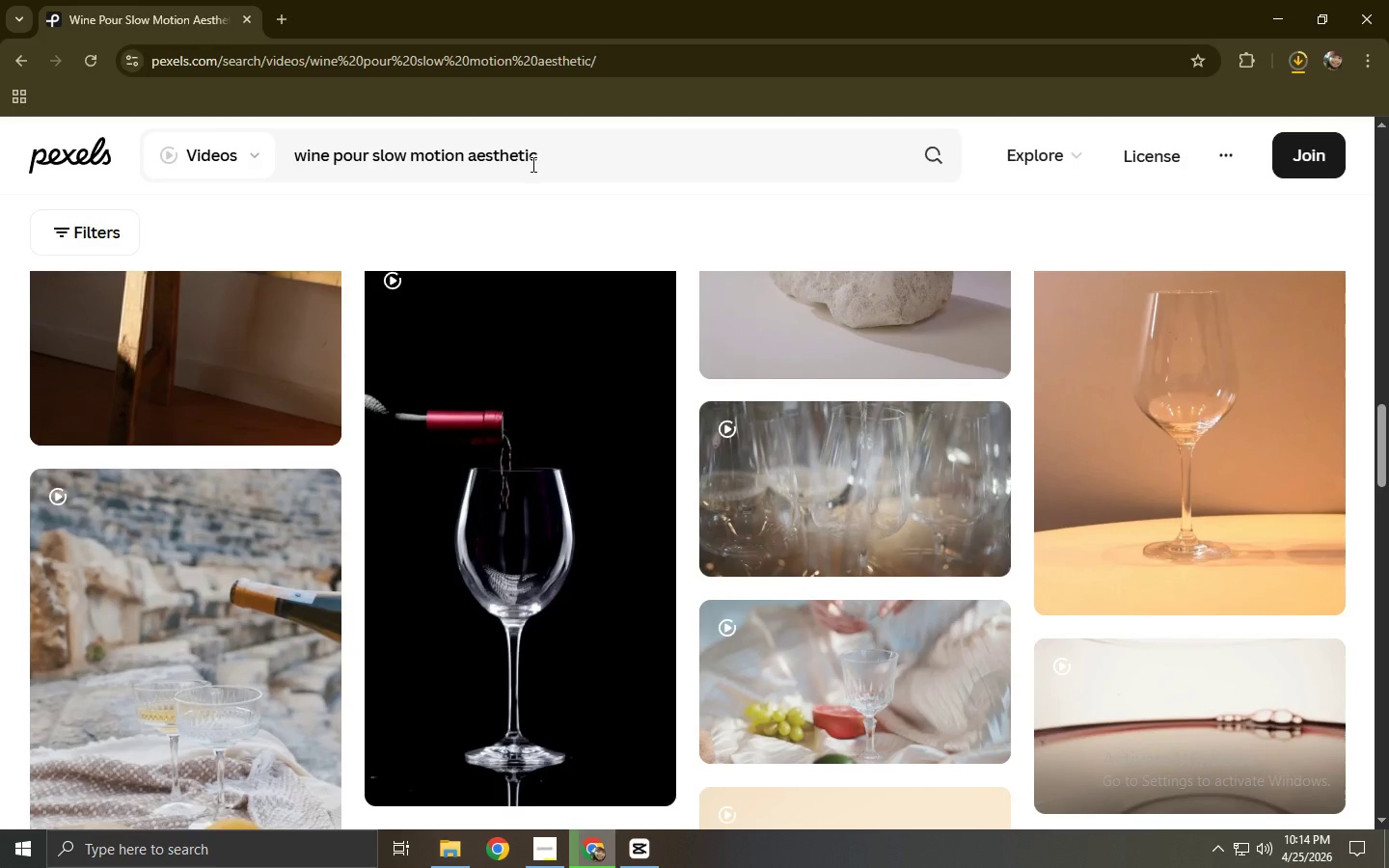 
left_click_drag(start_coordinate=[558, 154], to_coordinate=[473, 164])
 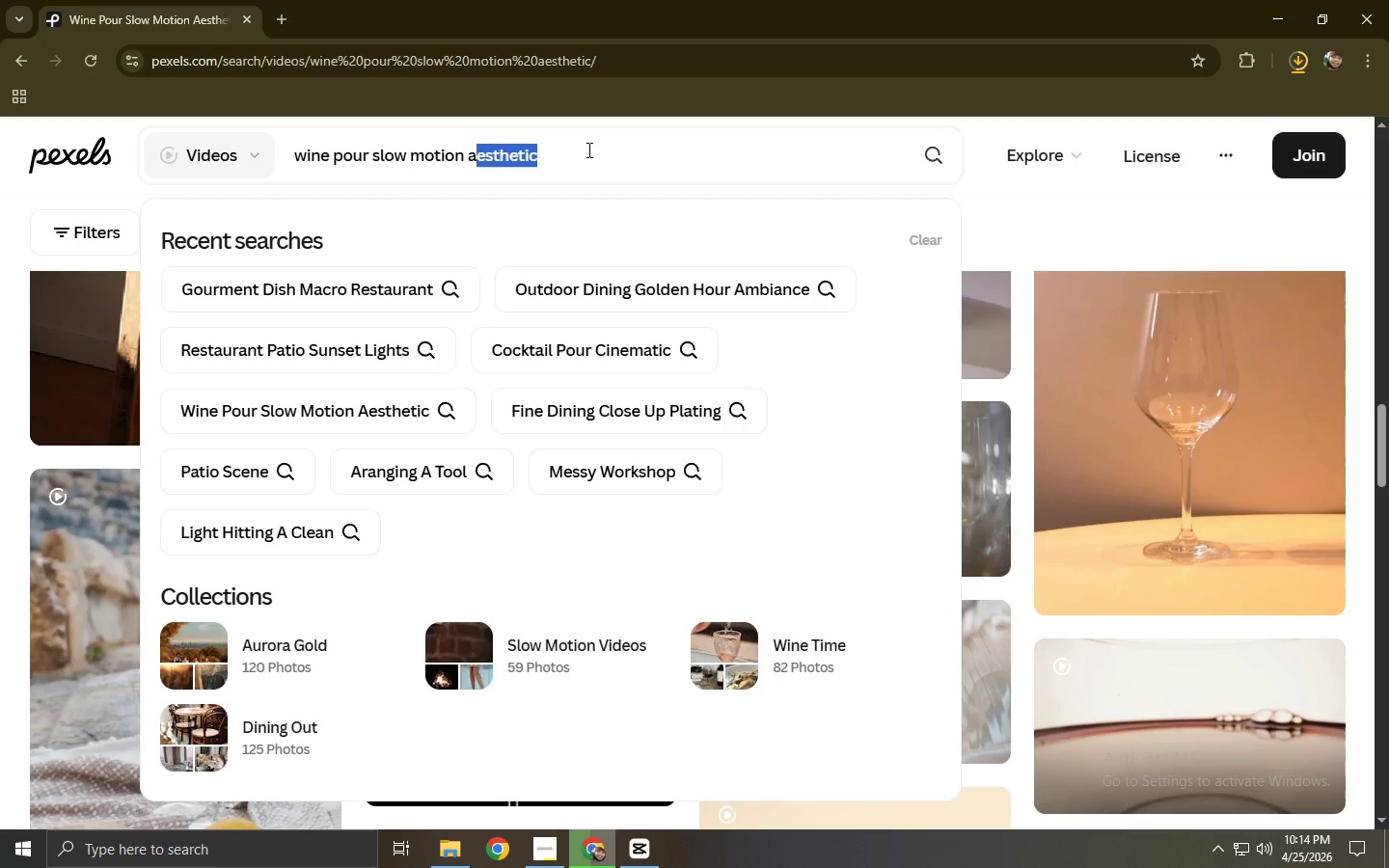 
key(Backspace)
key(Backspace)
type(in sus)
key(Backspace)
type(nset)
 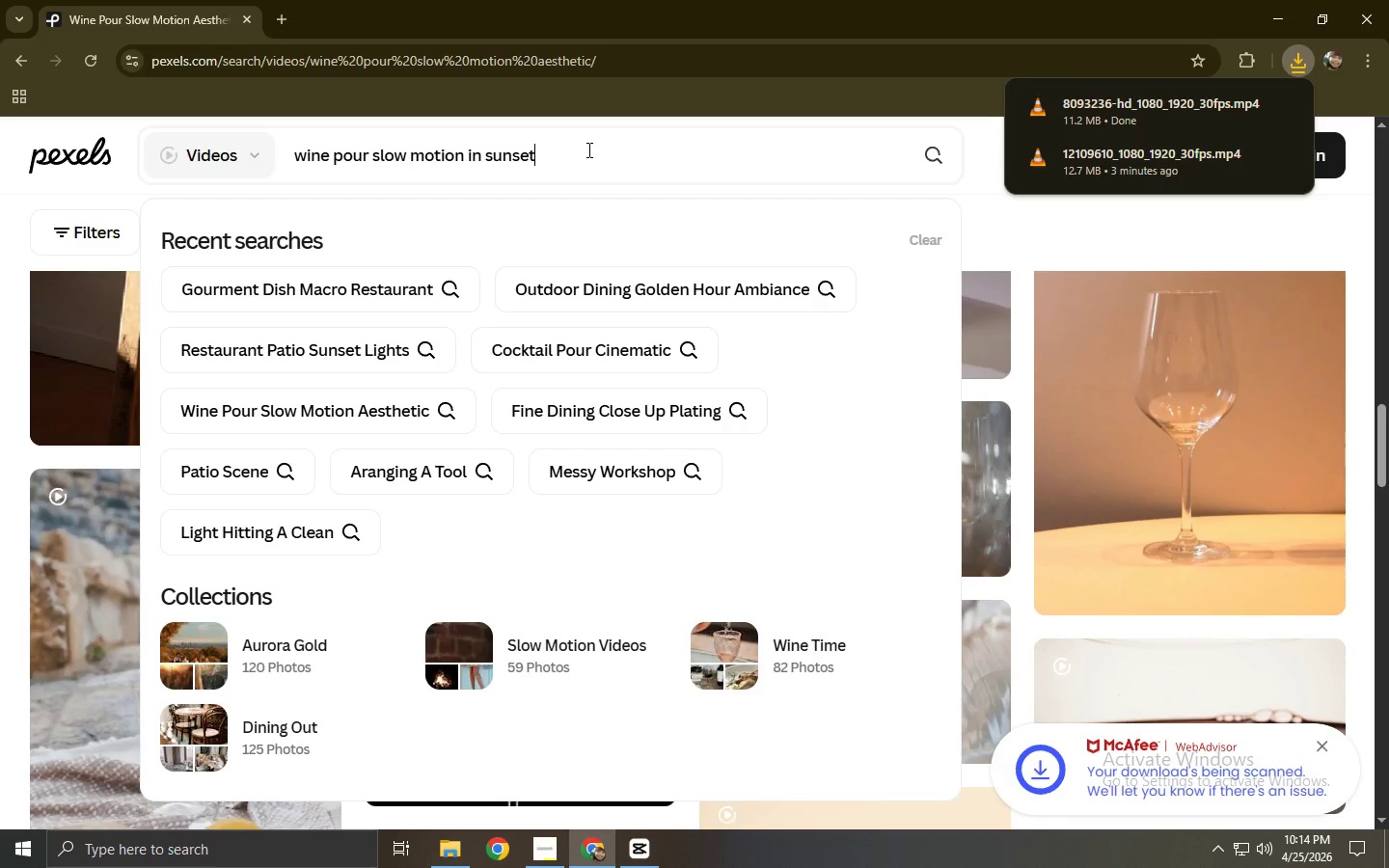 
key(Enter)
 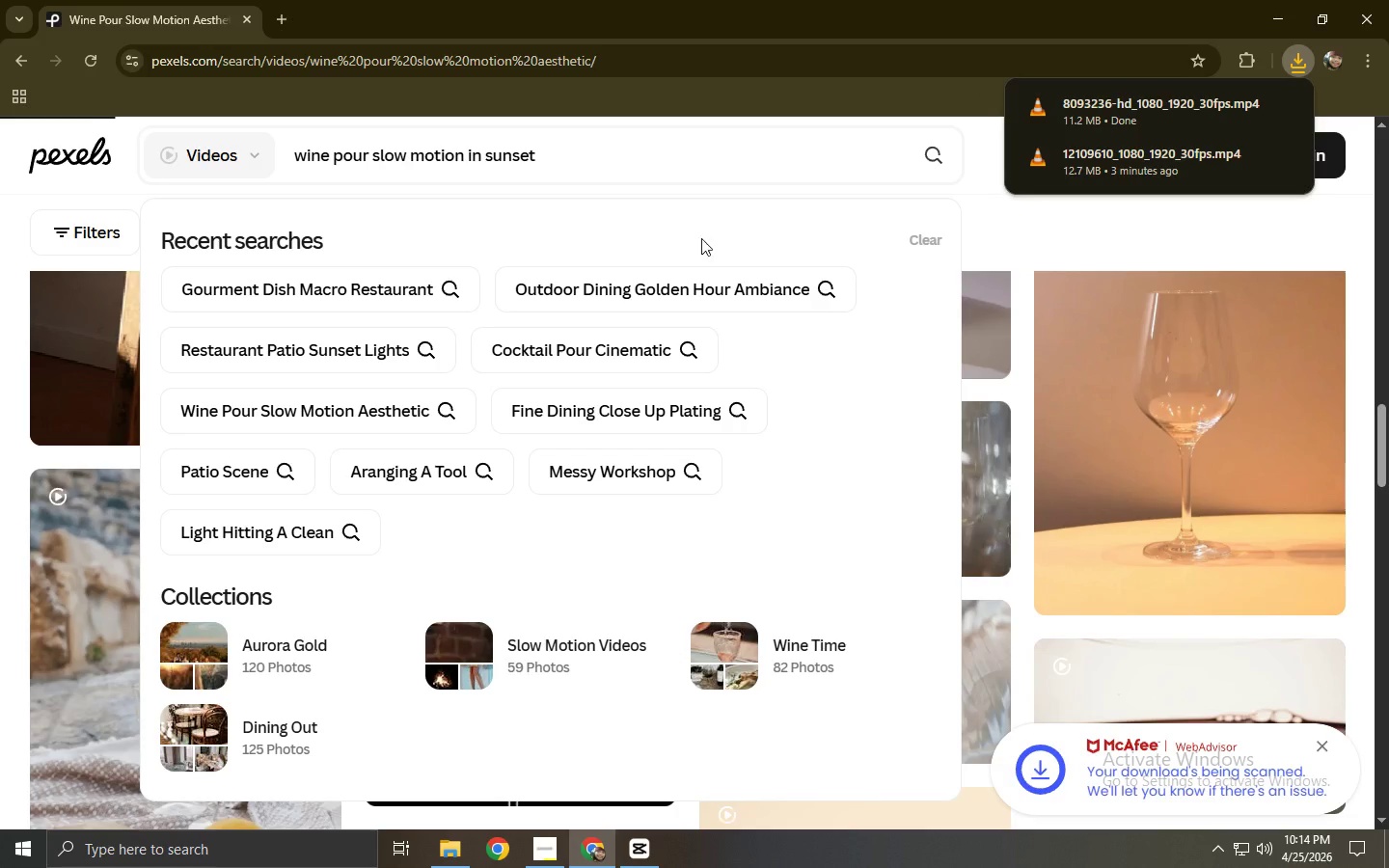 
left_click_drag(start_coordinate=[1075, 119], to_coordinate=[456, 429])
 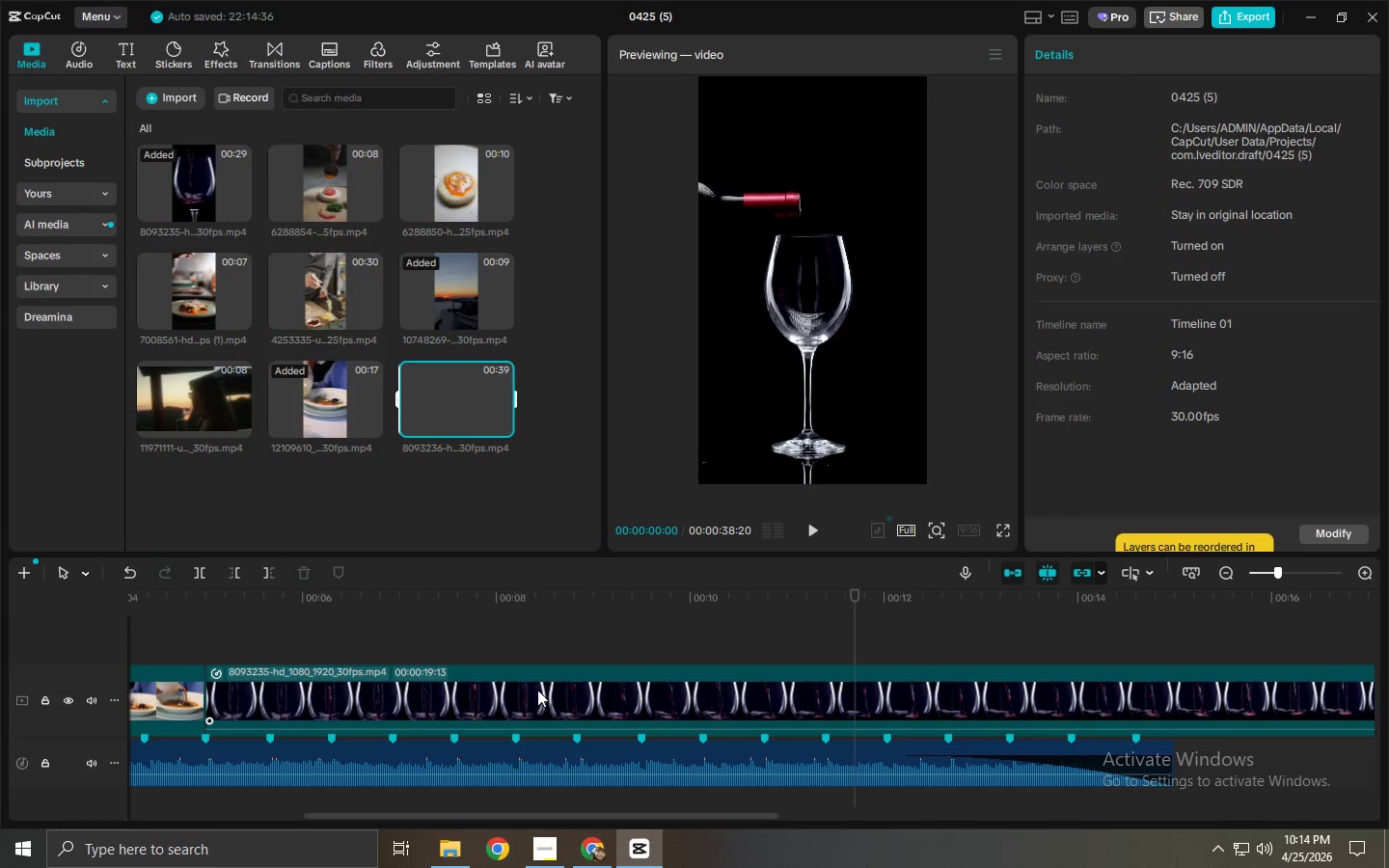 
key(Alt+Tab)
 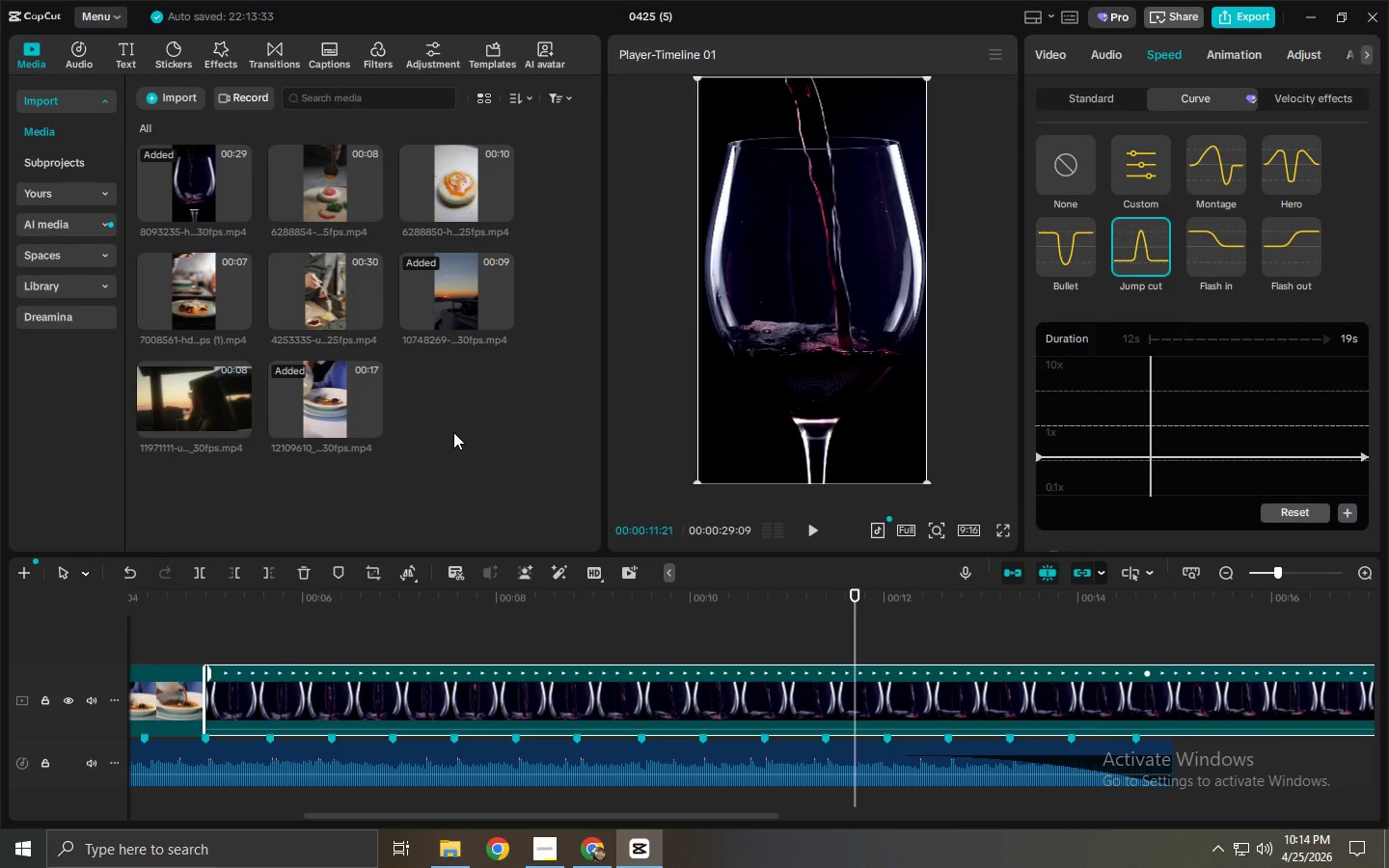 
left_click([537, 693])
 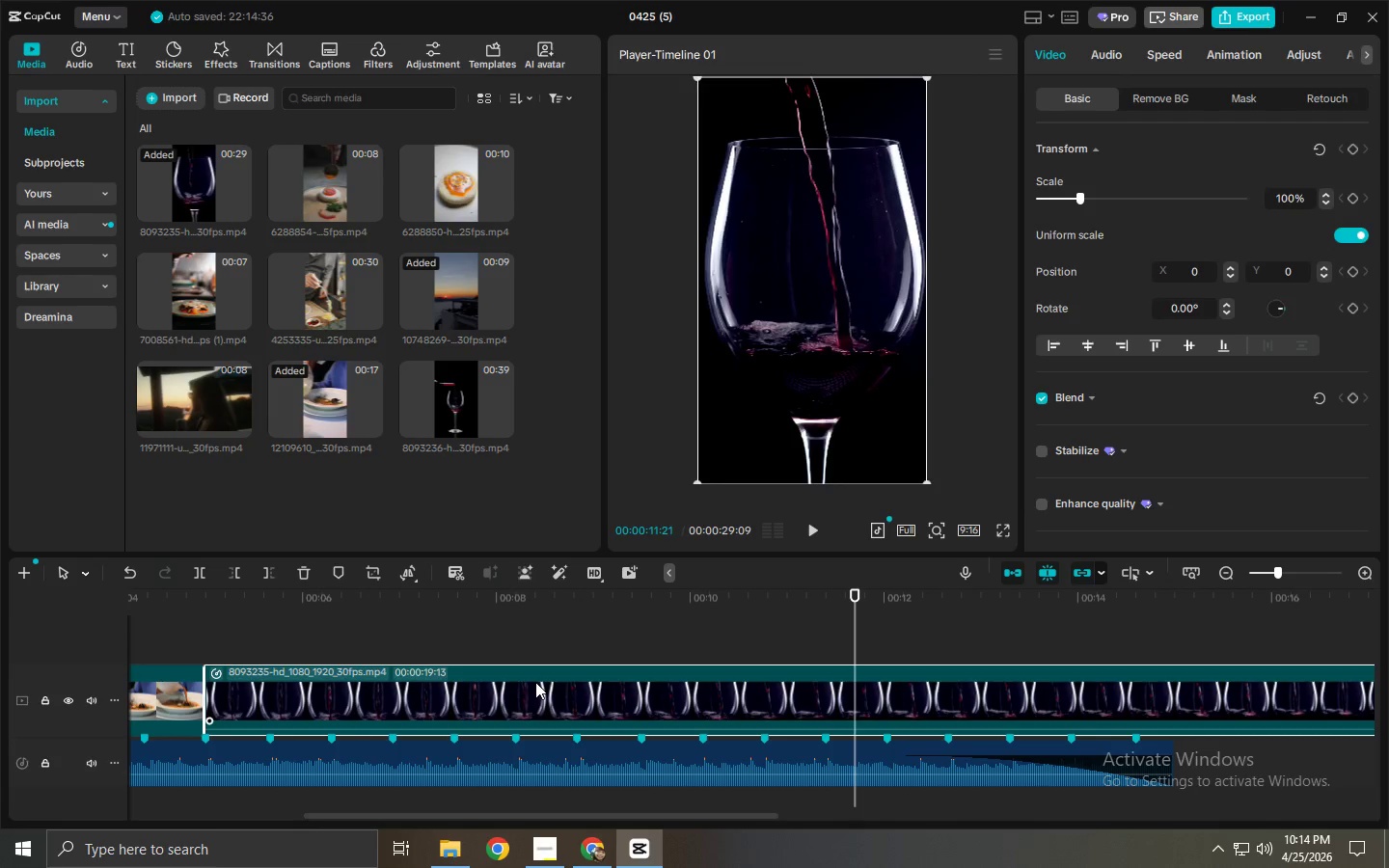 
key(Delete)
 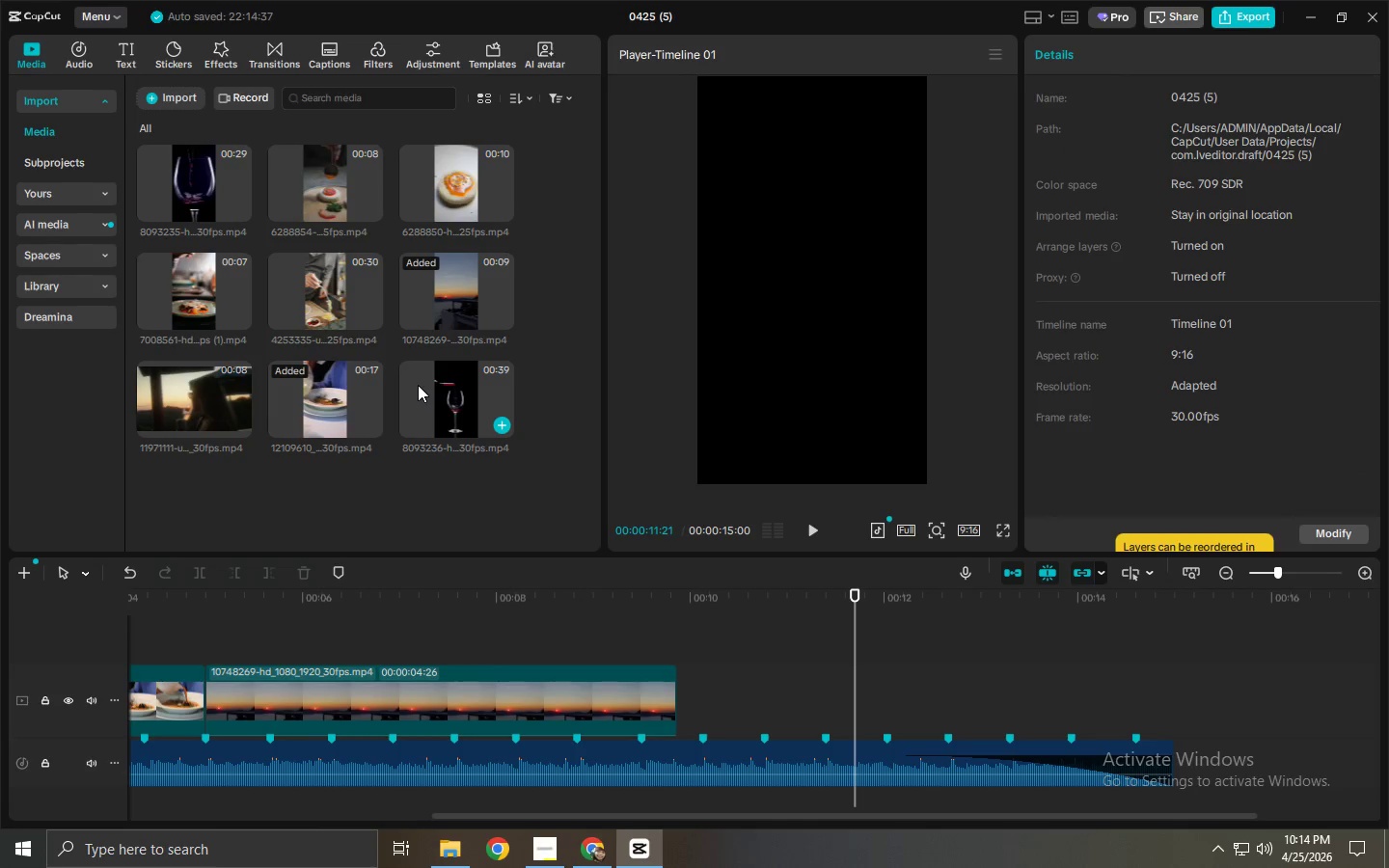 
left_click_drag(start_coordinate=[422, 386], to_coordinate=[216, 681])
 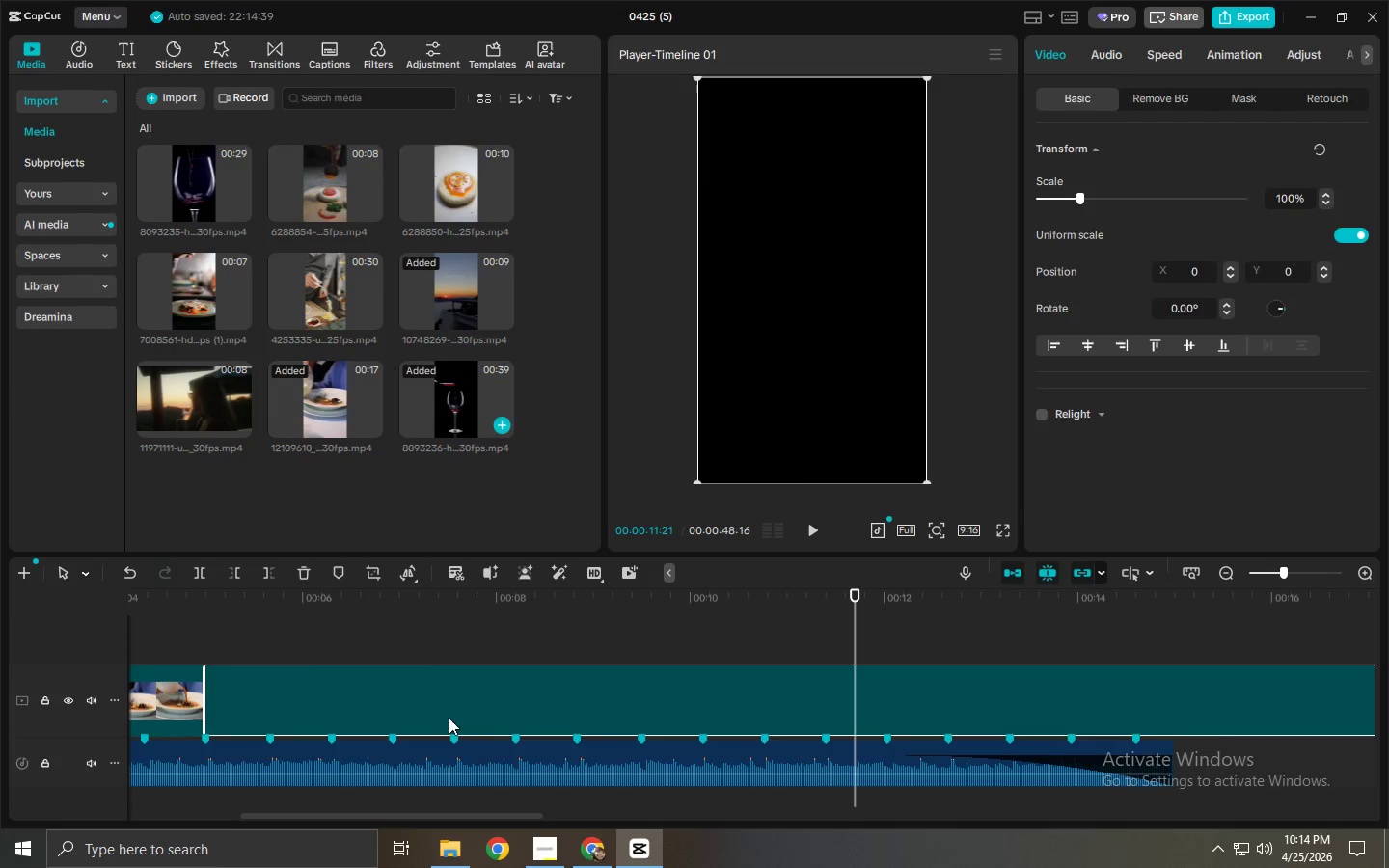 
left_click([481, 718])
 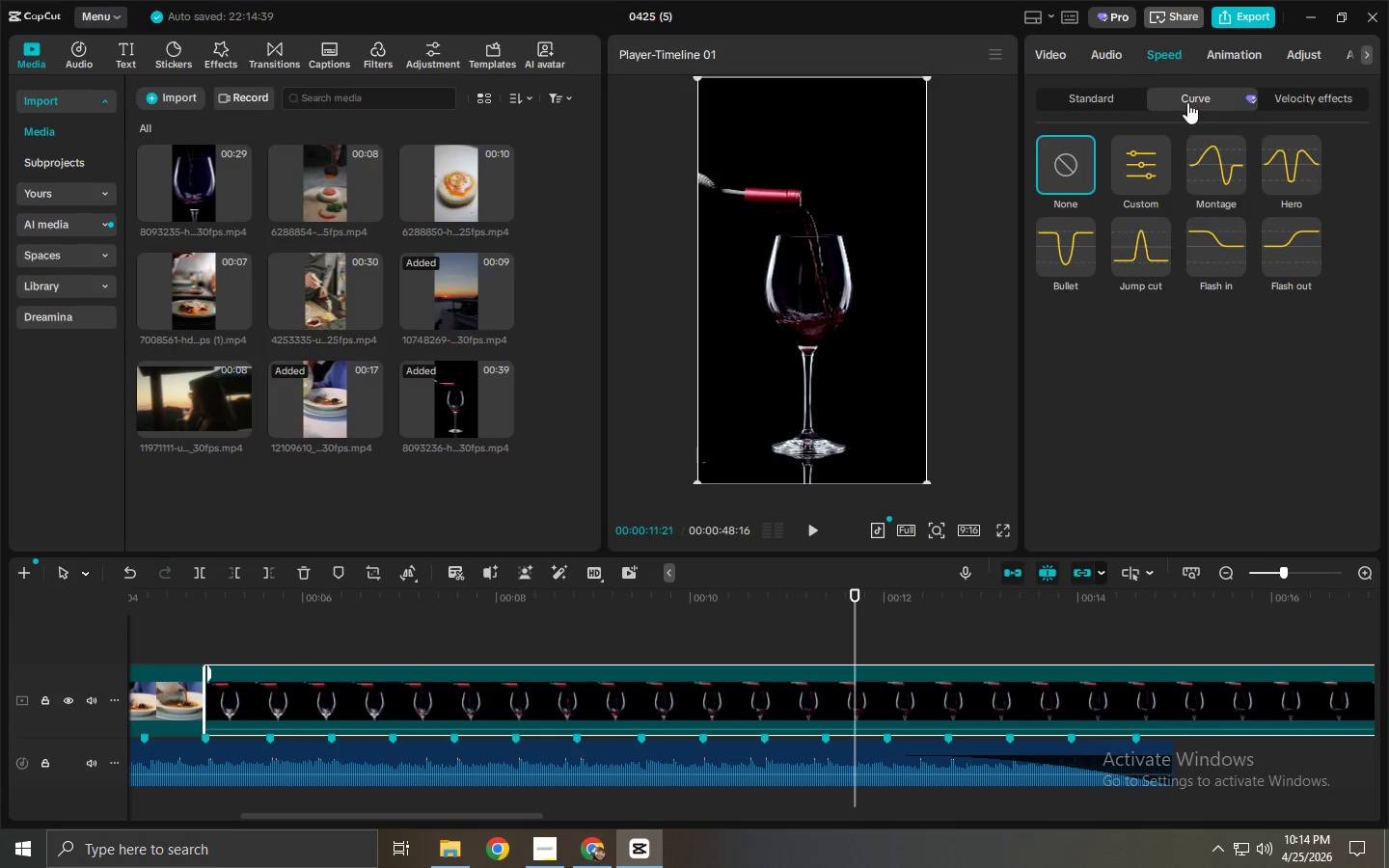 
left_click([1145, 255])
 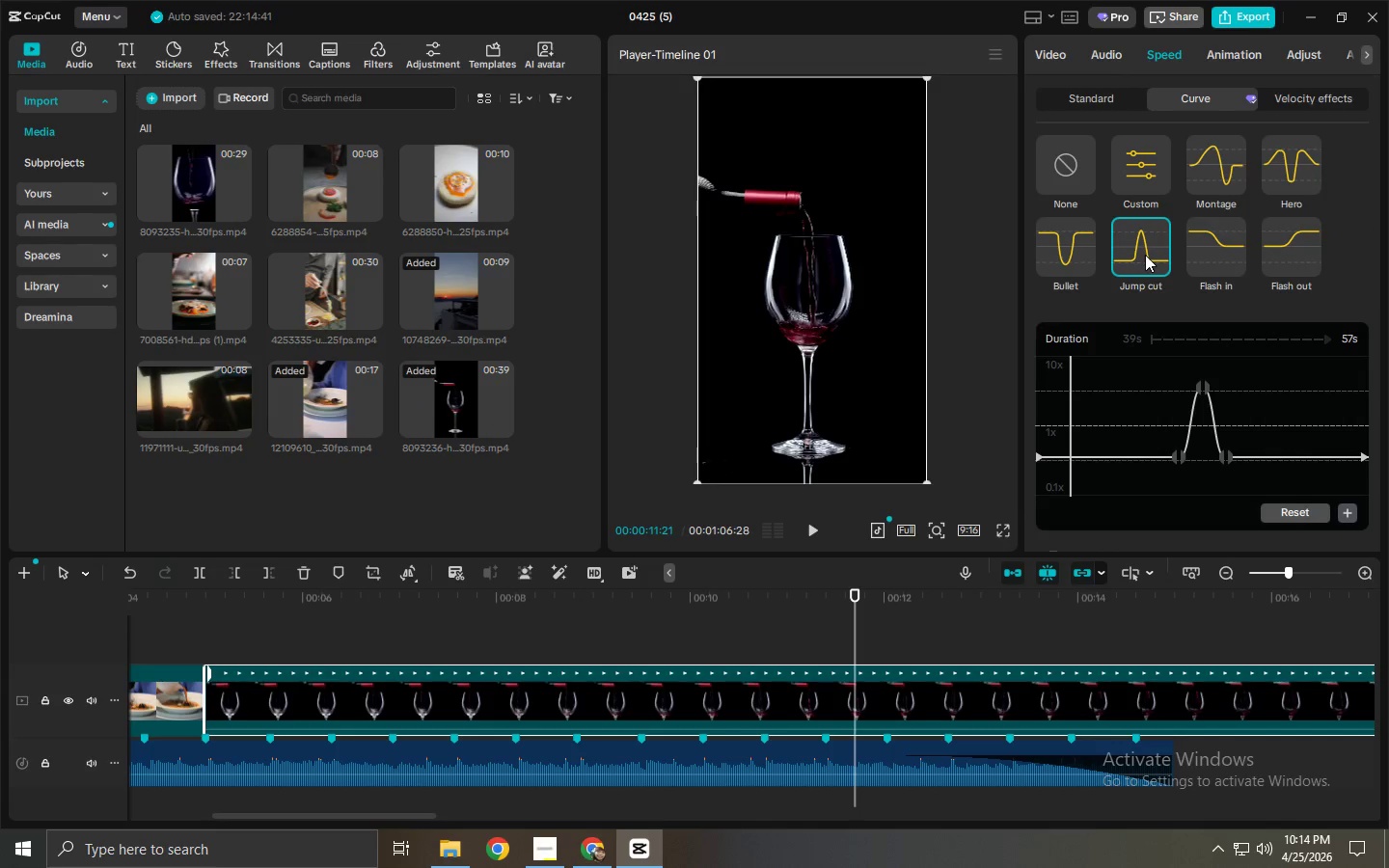 
key(Space)
 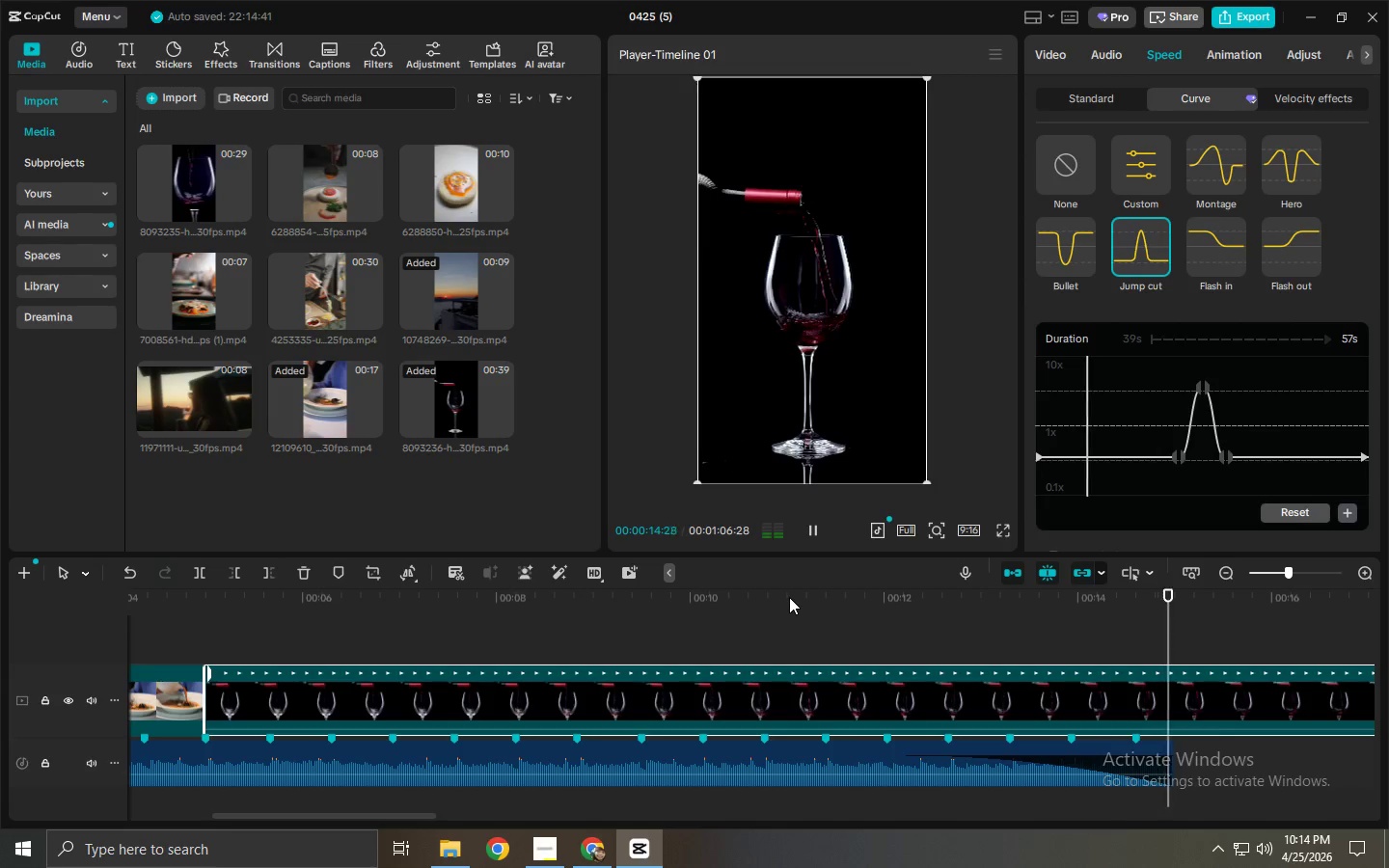 
key(Space)
 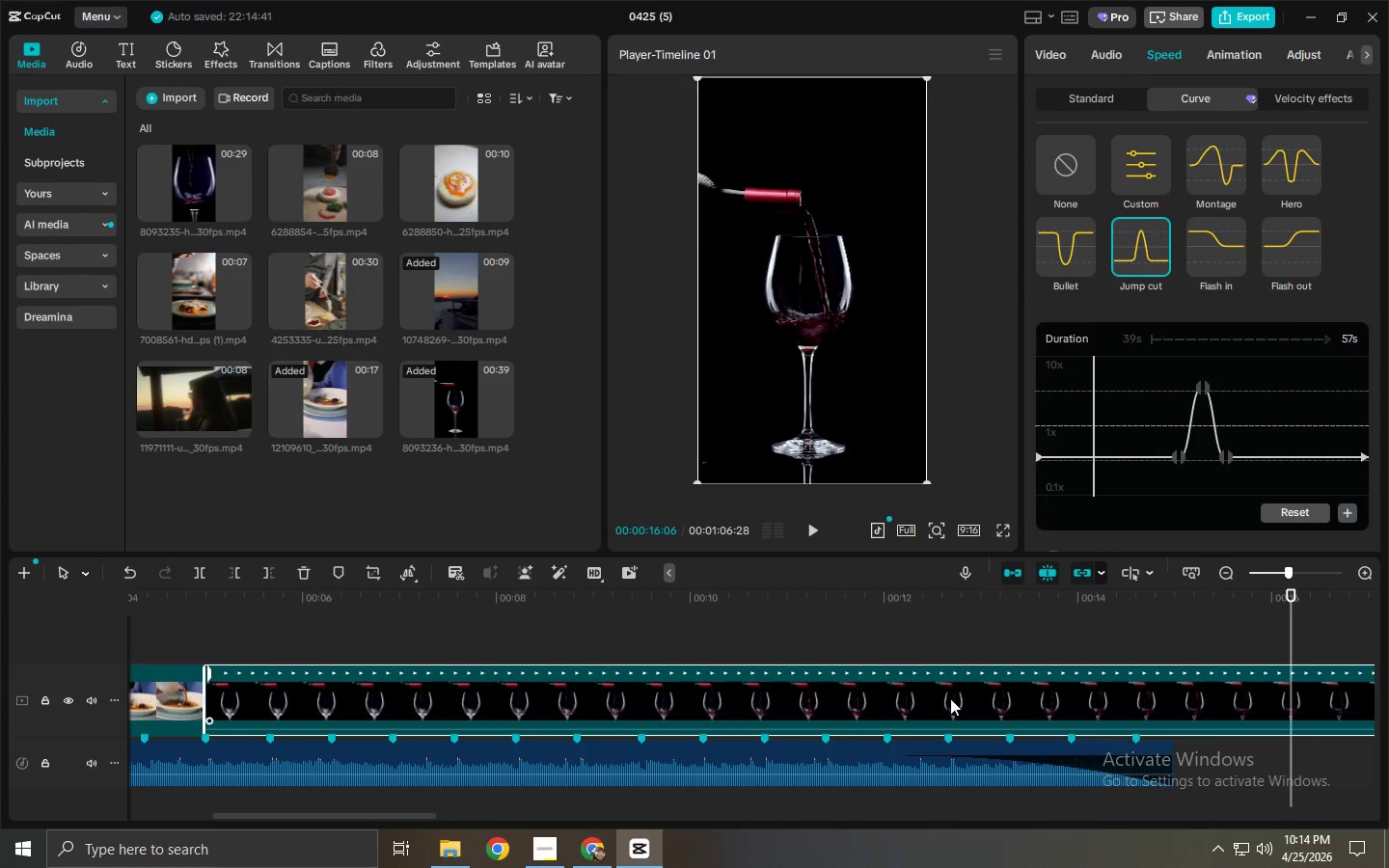 
left_click([950, 698])
 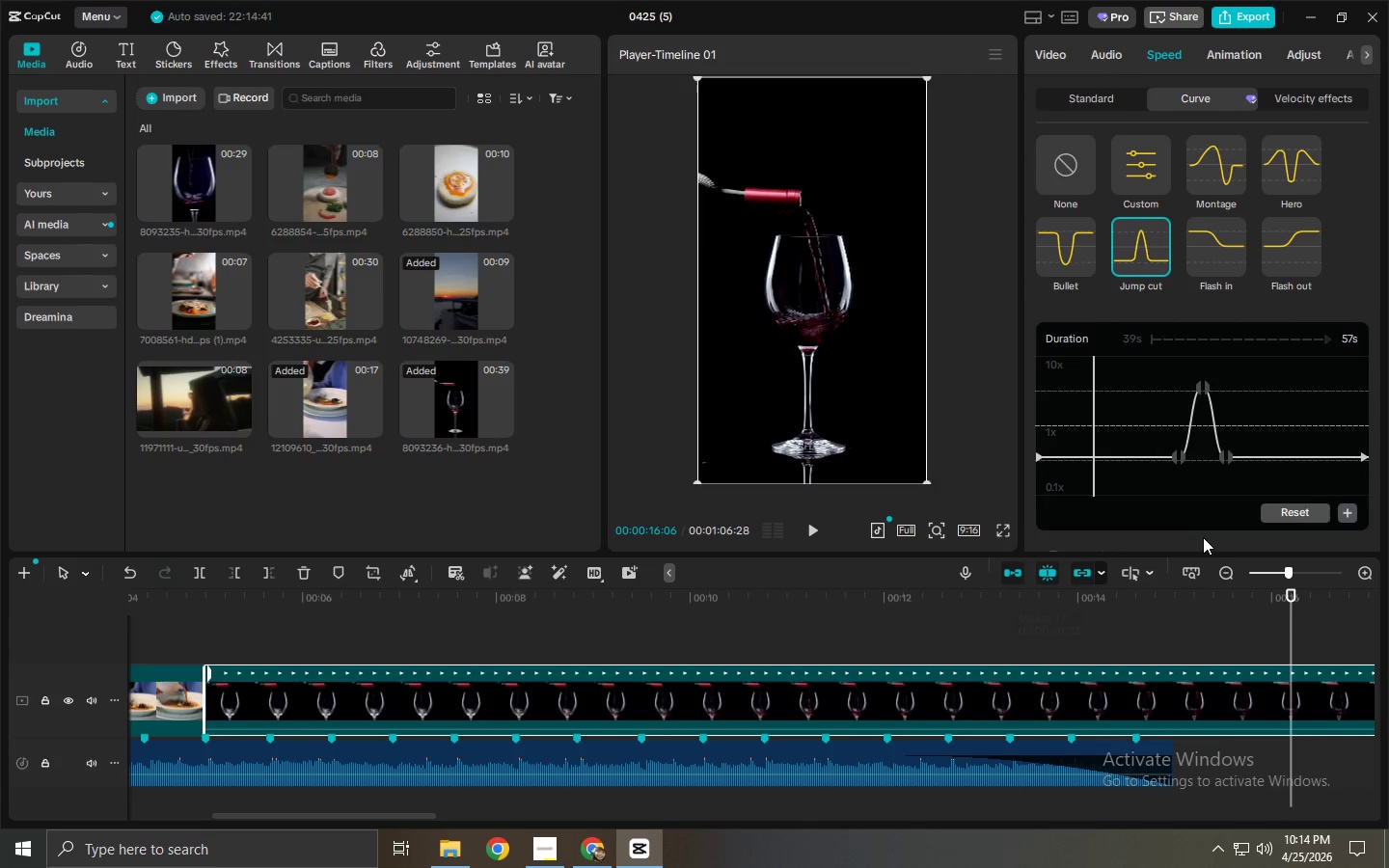 
hold_key(key=ControlLeft, duration=1.5)
 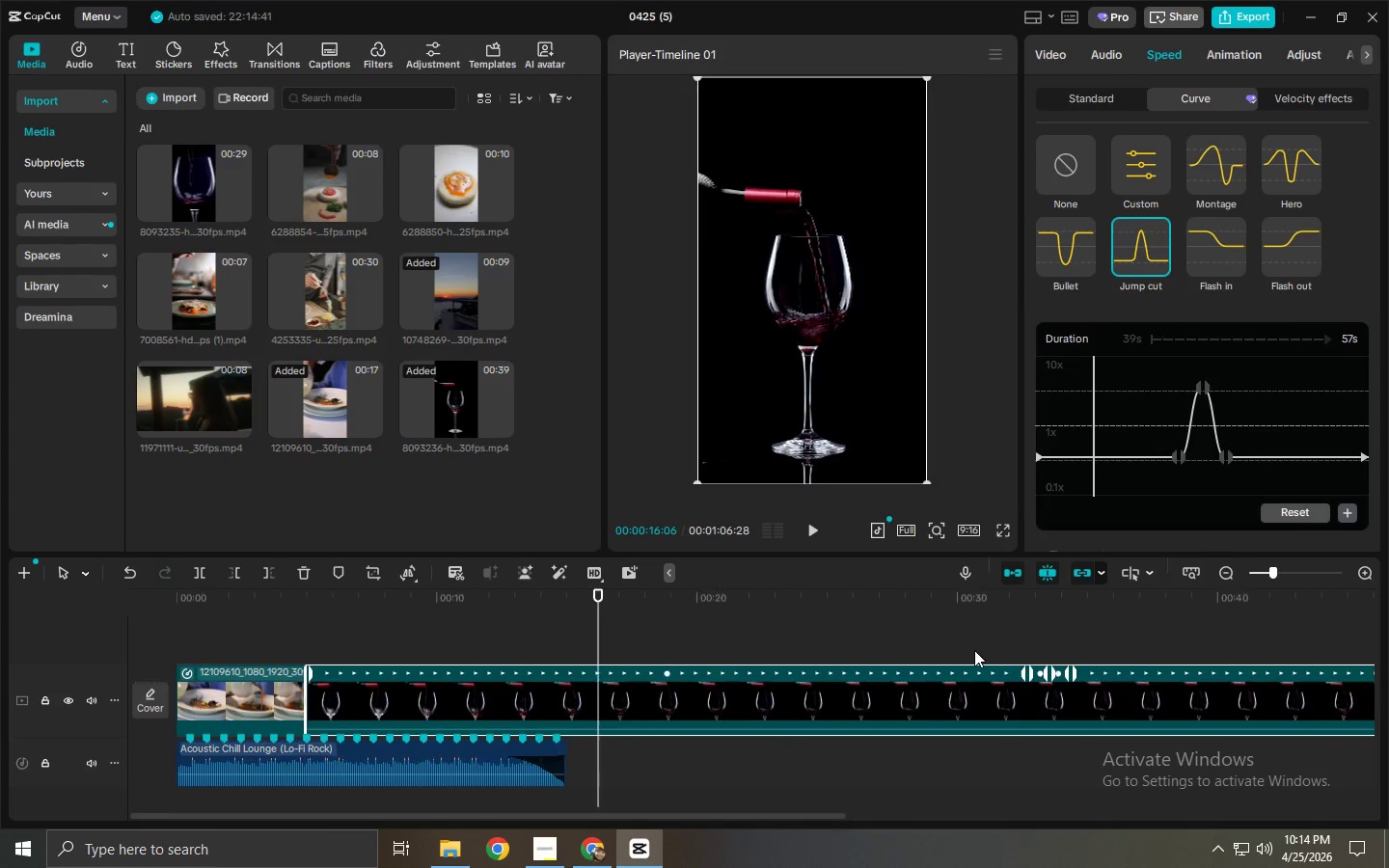 
hold_key(key=ControlLeft, duration=1.52)
 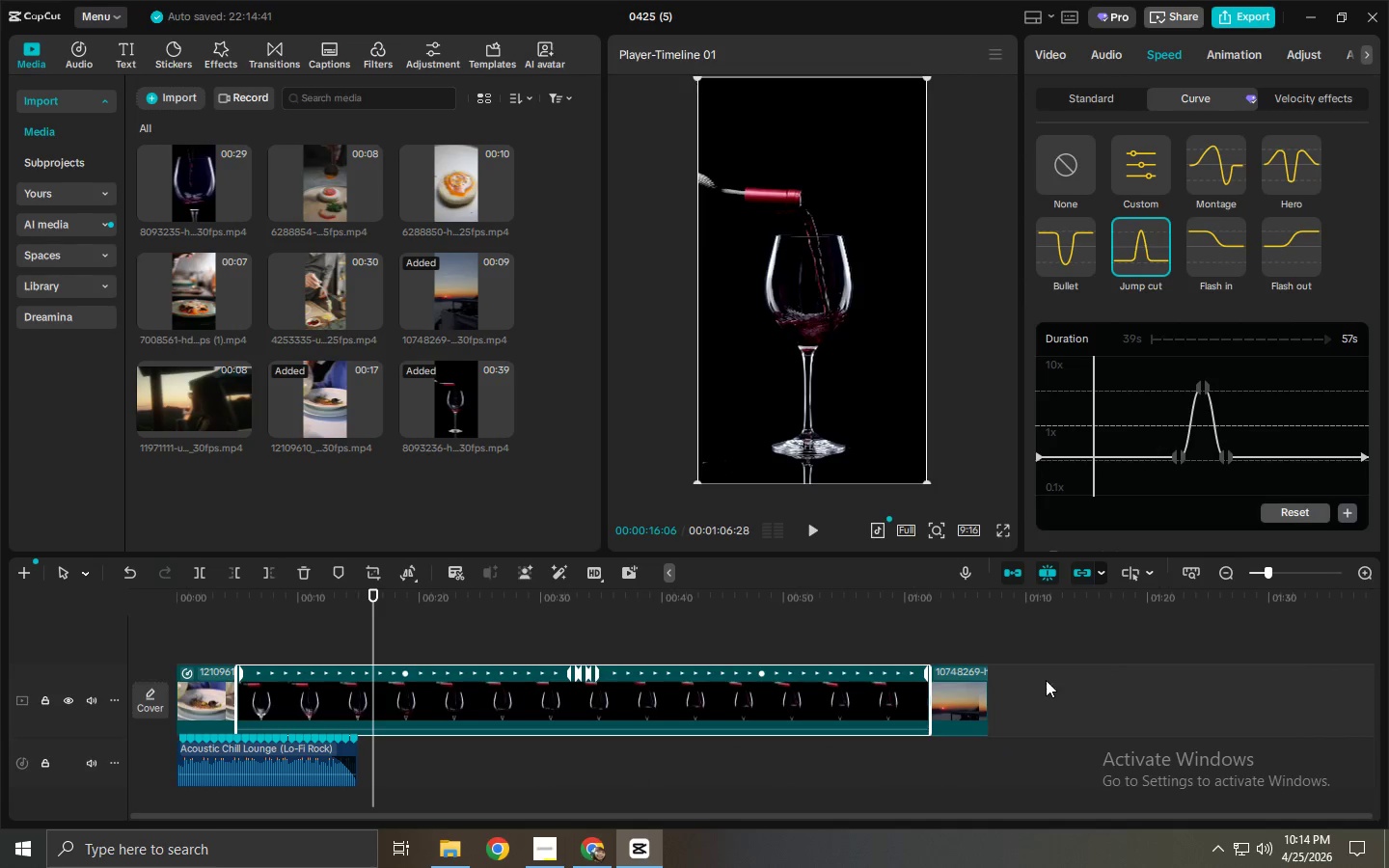 
key(Control+ControlLeft)
 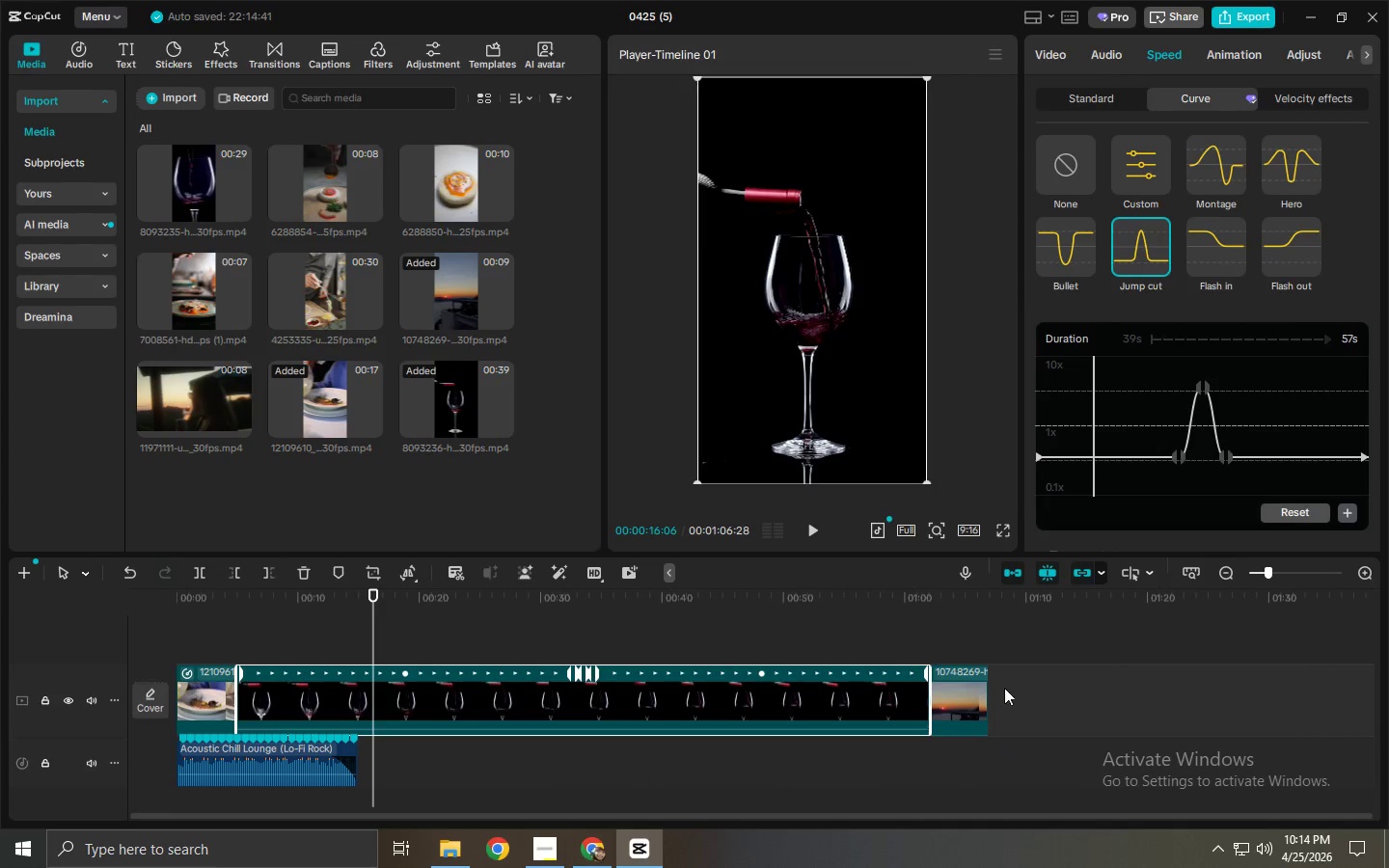 
key(Control+ControlLeft)
 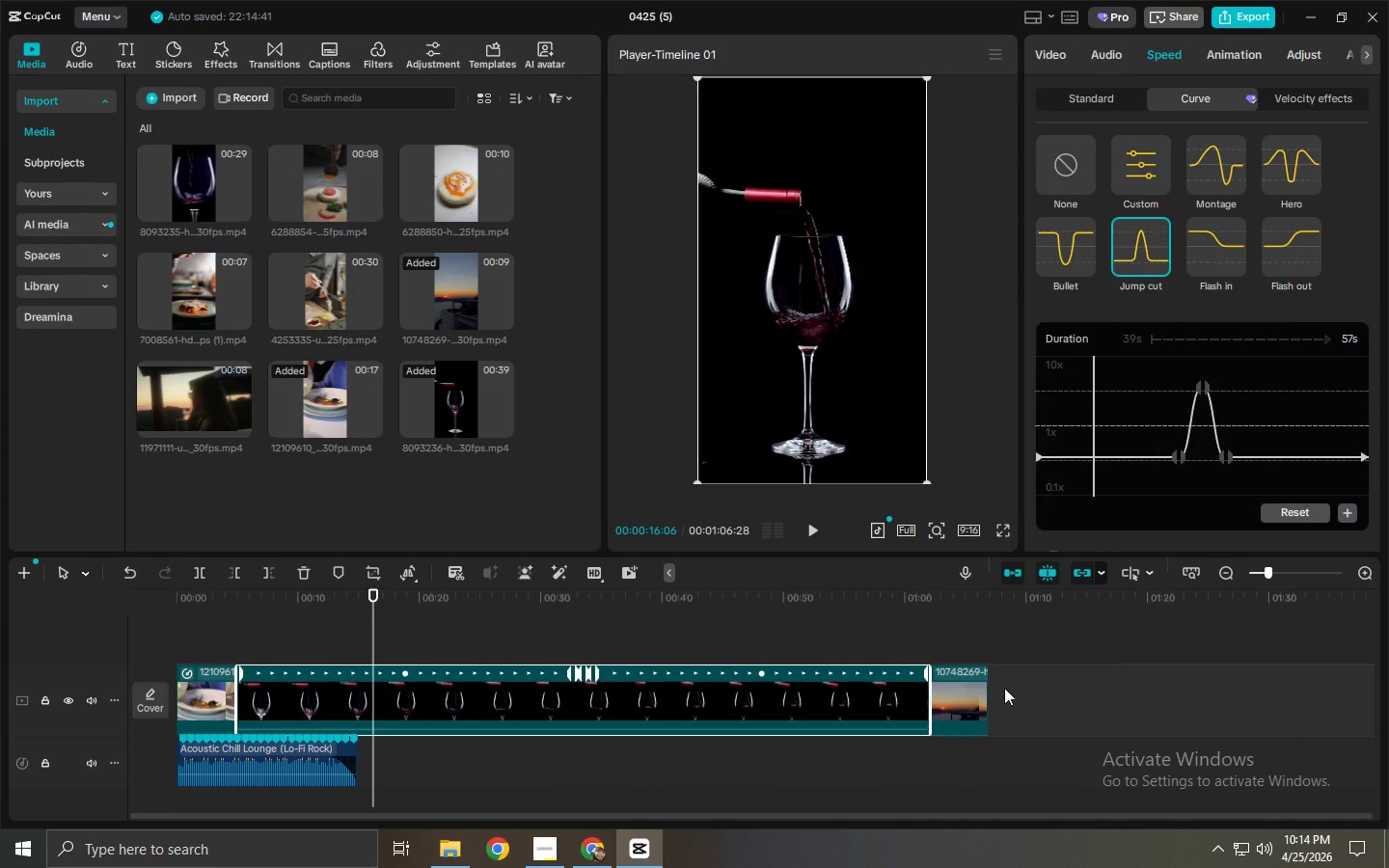 
key(Control+ControlLeft)
 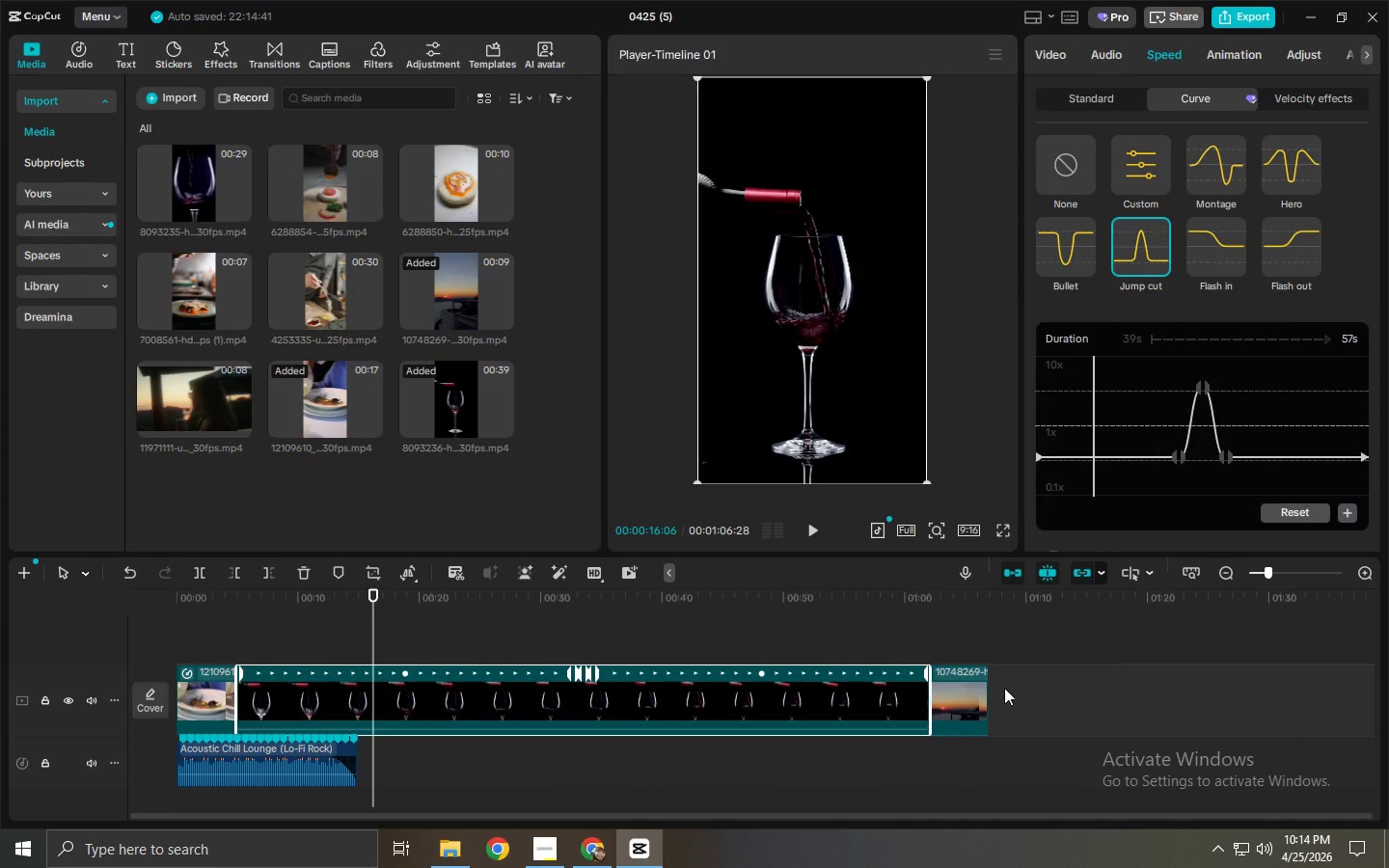 
scroll: coordinate [977, 647], scroll_direction: down, amount: 24.0
 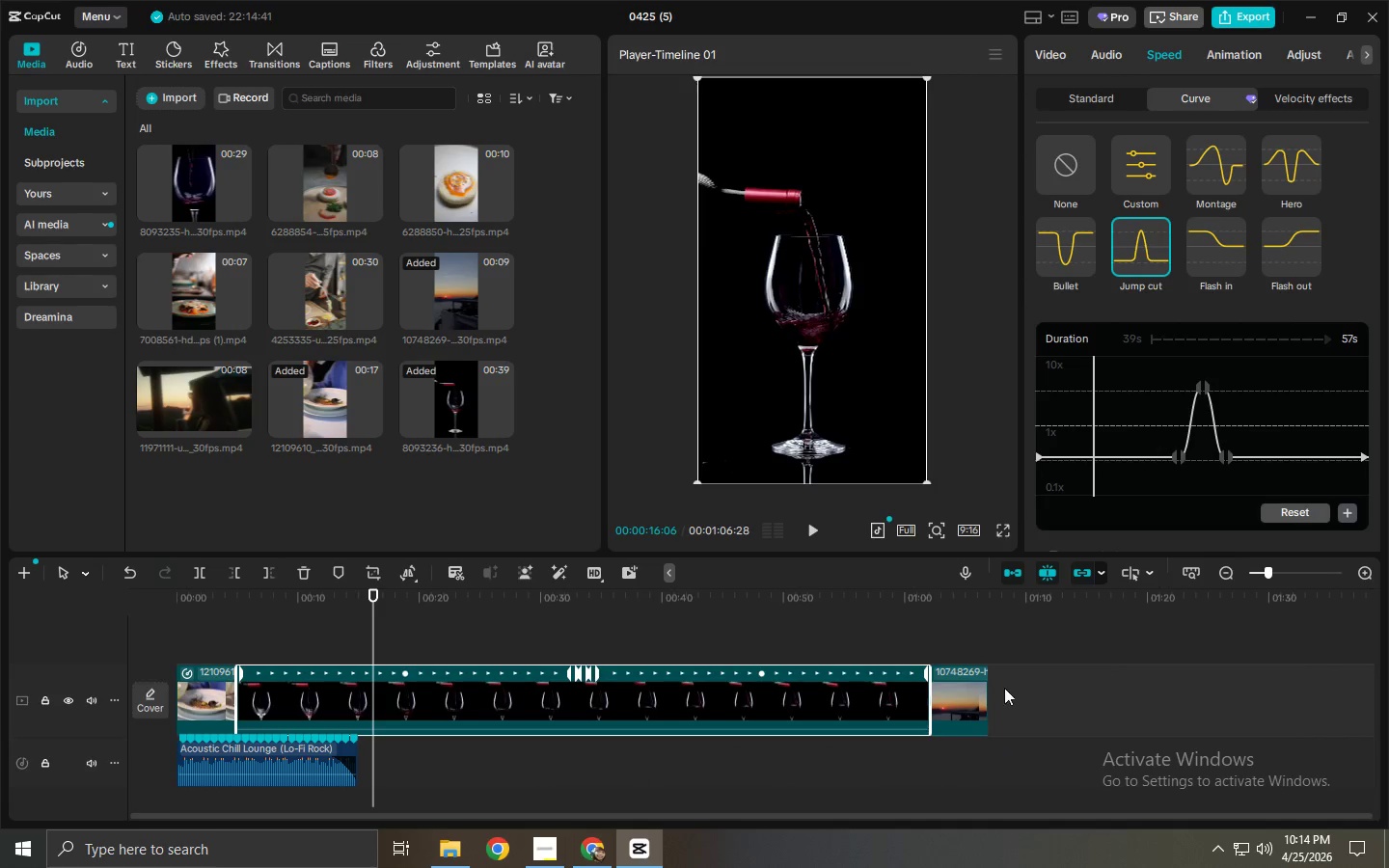 
key(Control+ControlLeft)
 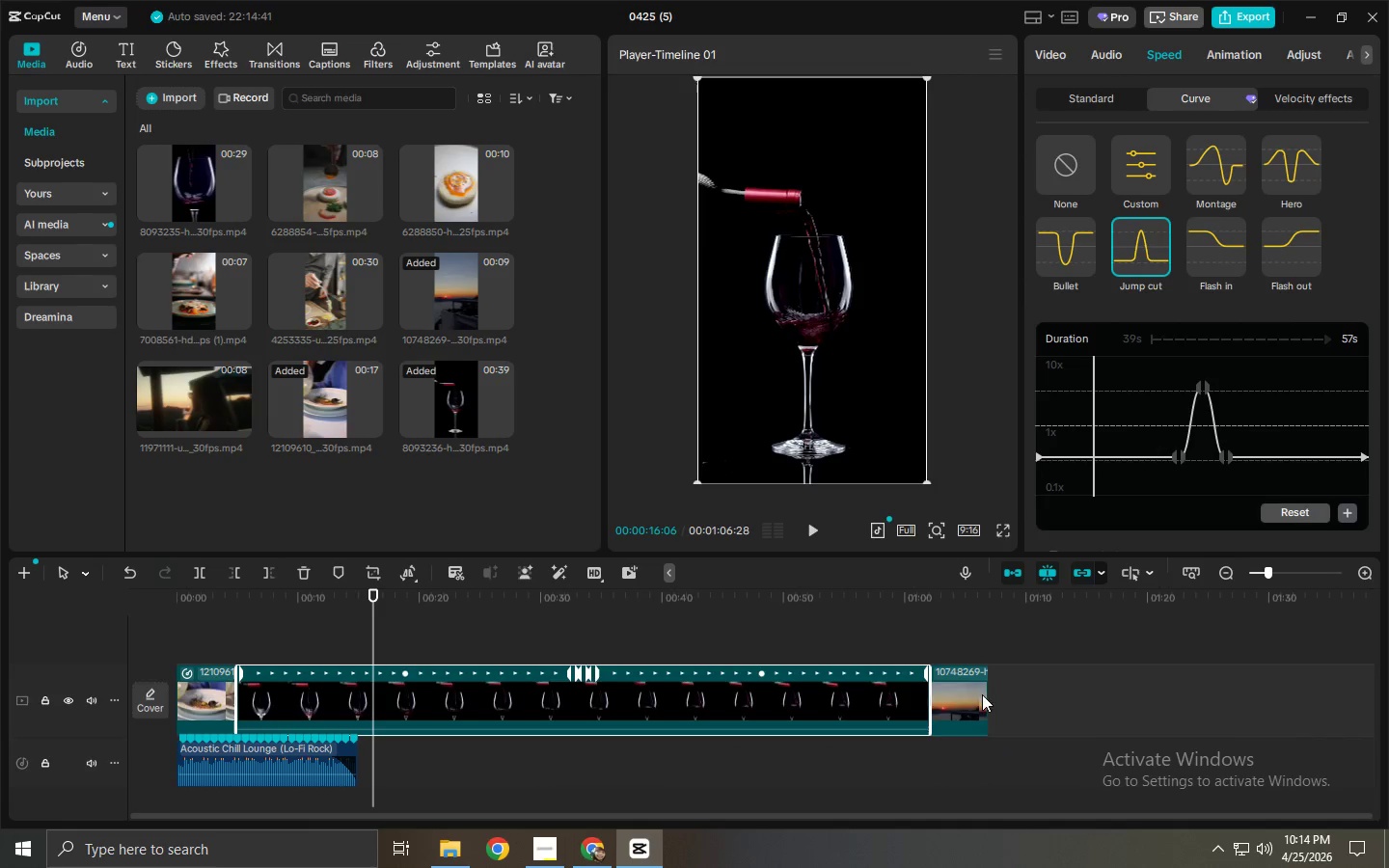 
key(Control+ControlLeft)
 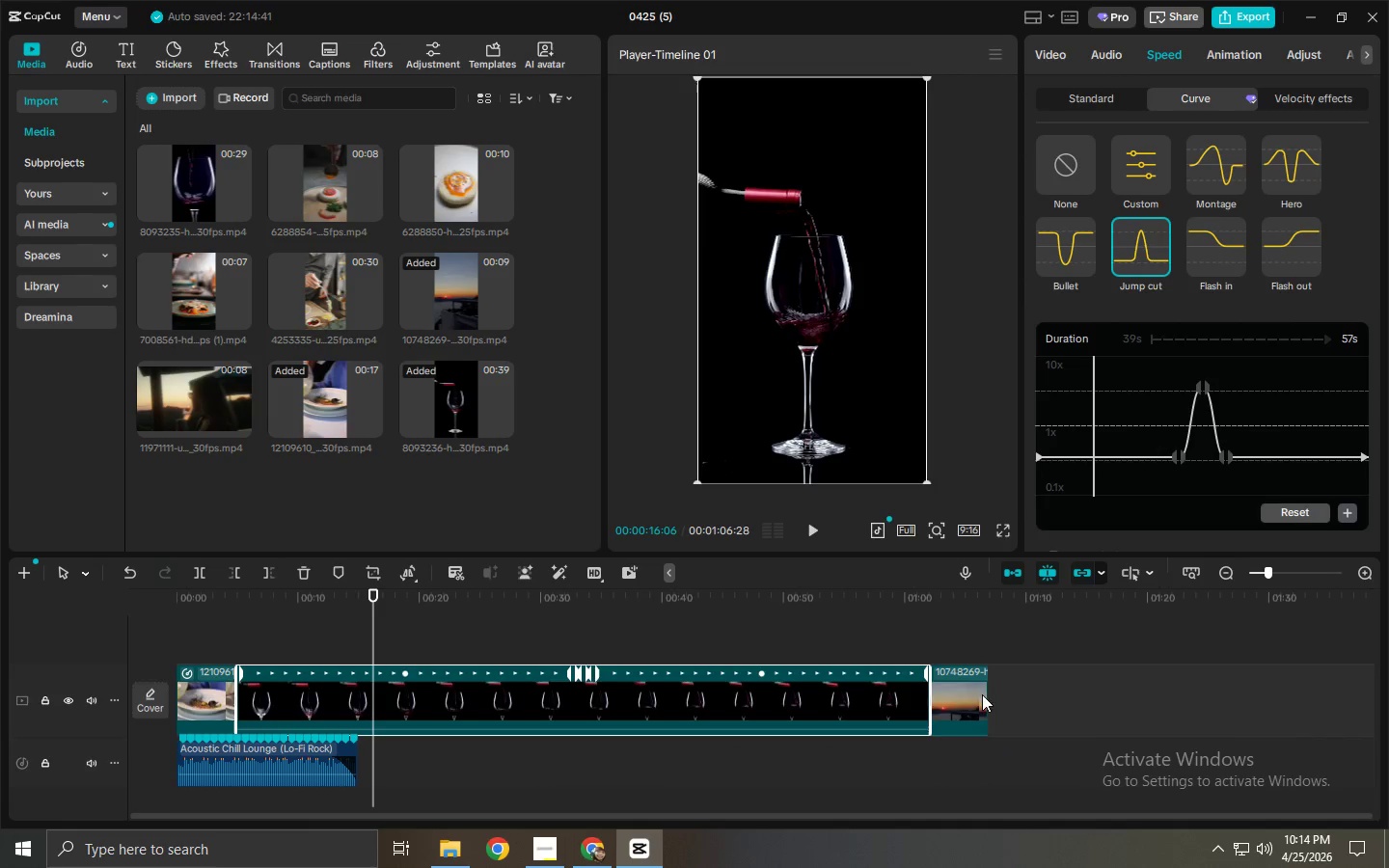 
key(Control+ControlLeft)
 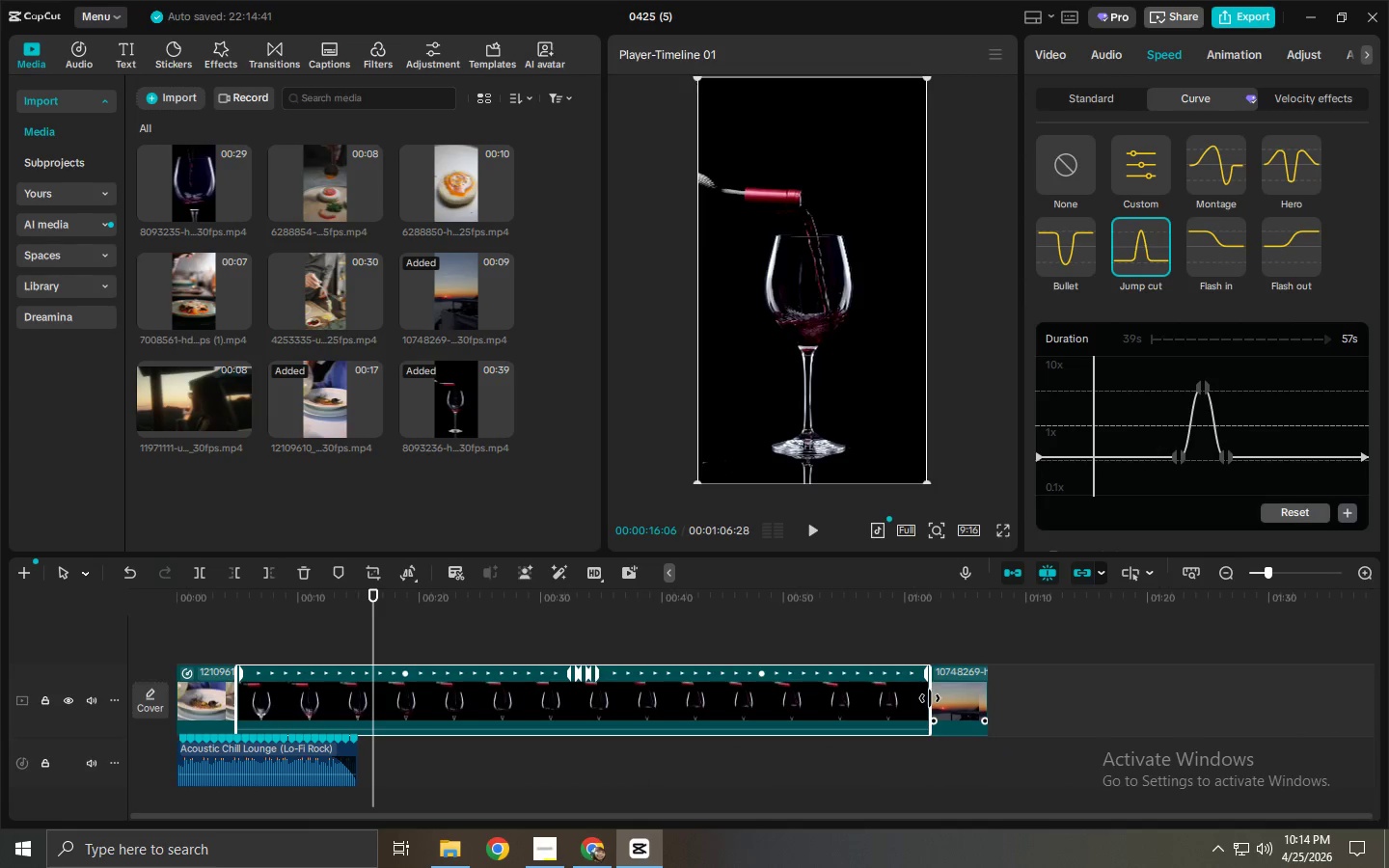 
left_click_drag(start_coordinate=[930, 698], to_coordinate=[316, 716])
 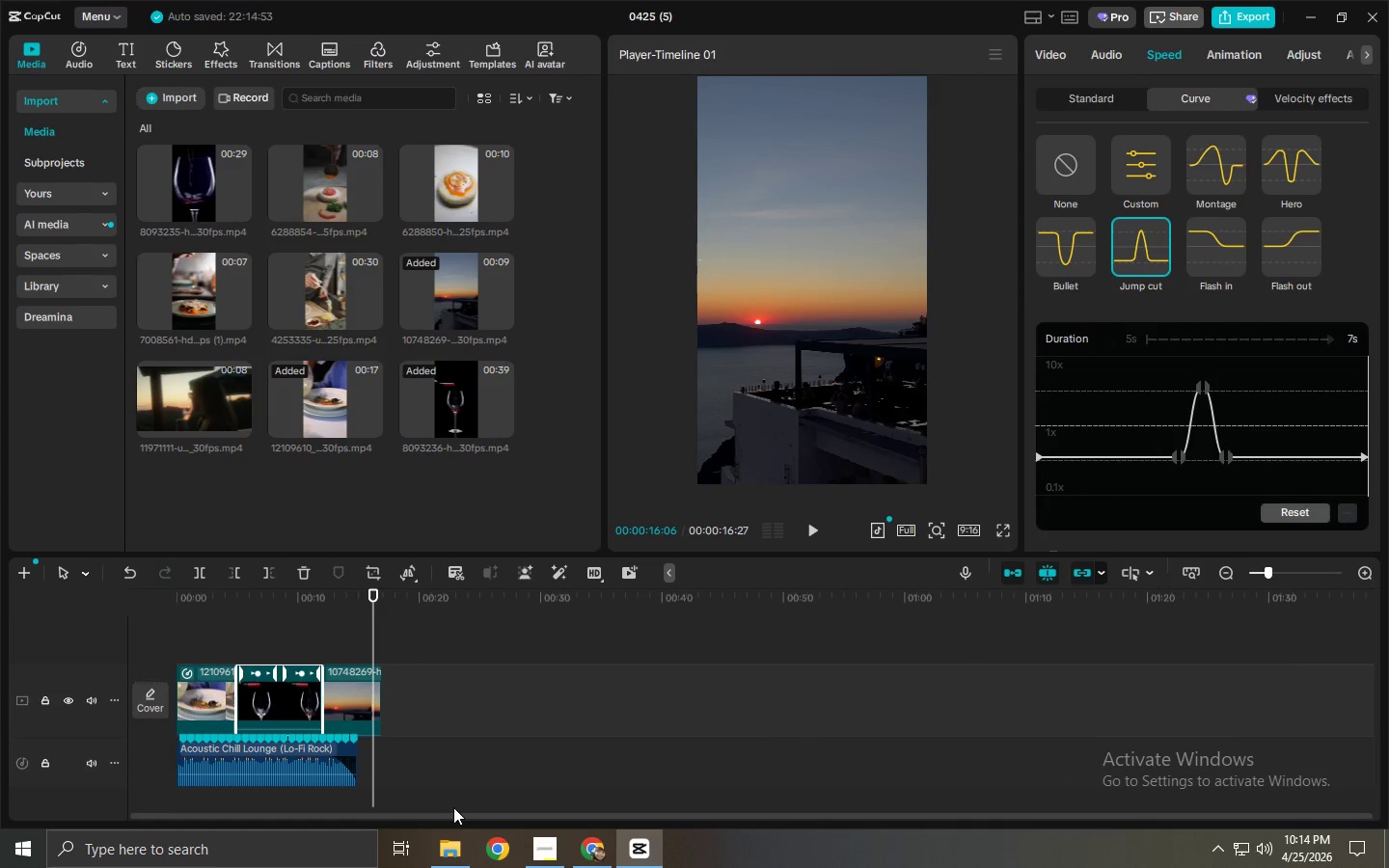 
left_click_drag(start_coordinate=[453, 813], to_coordinate=[330, 816])
 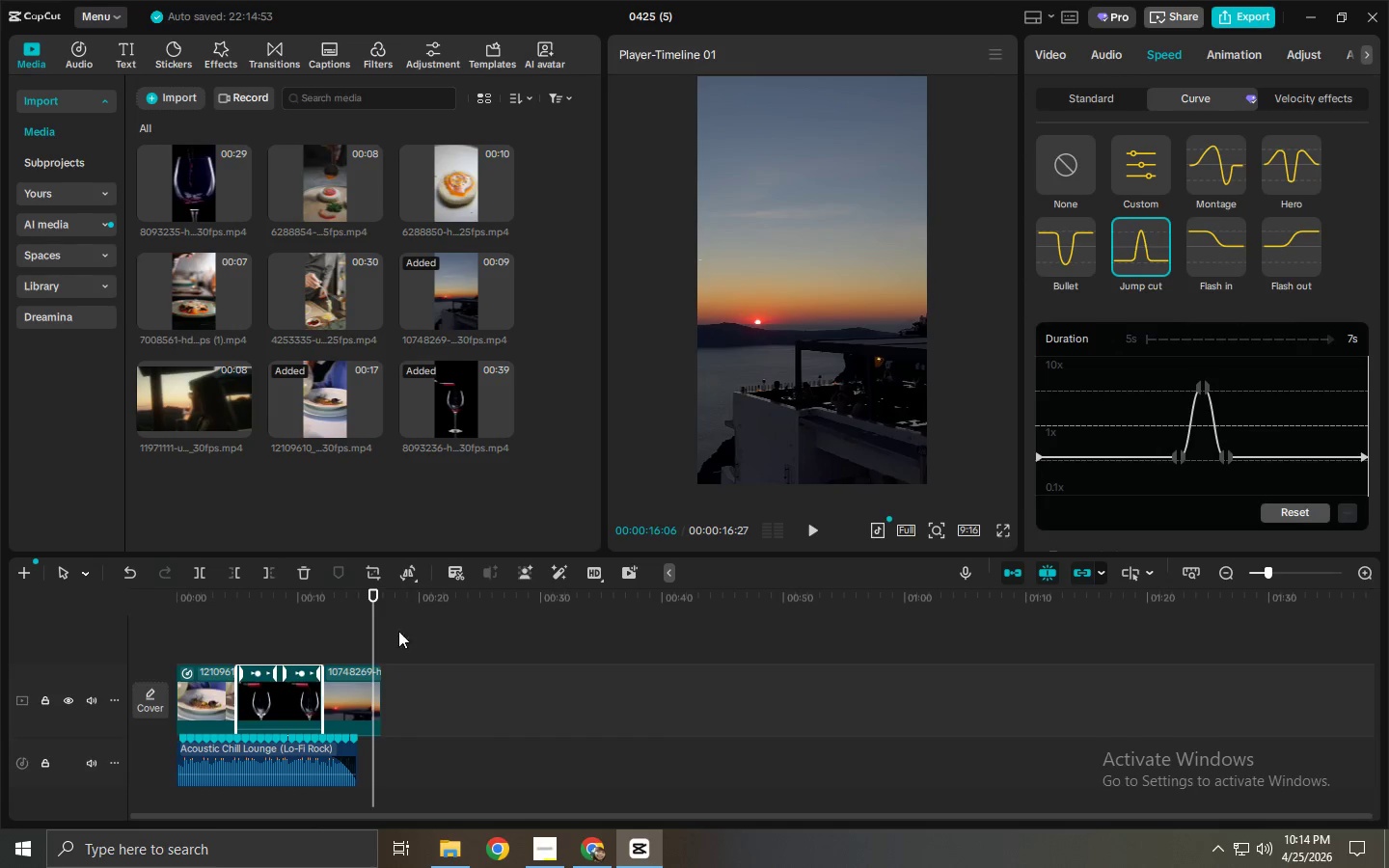 
key(Control+ControlLeft)
 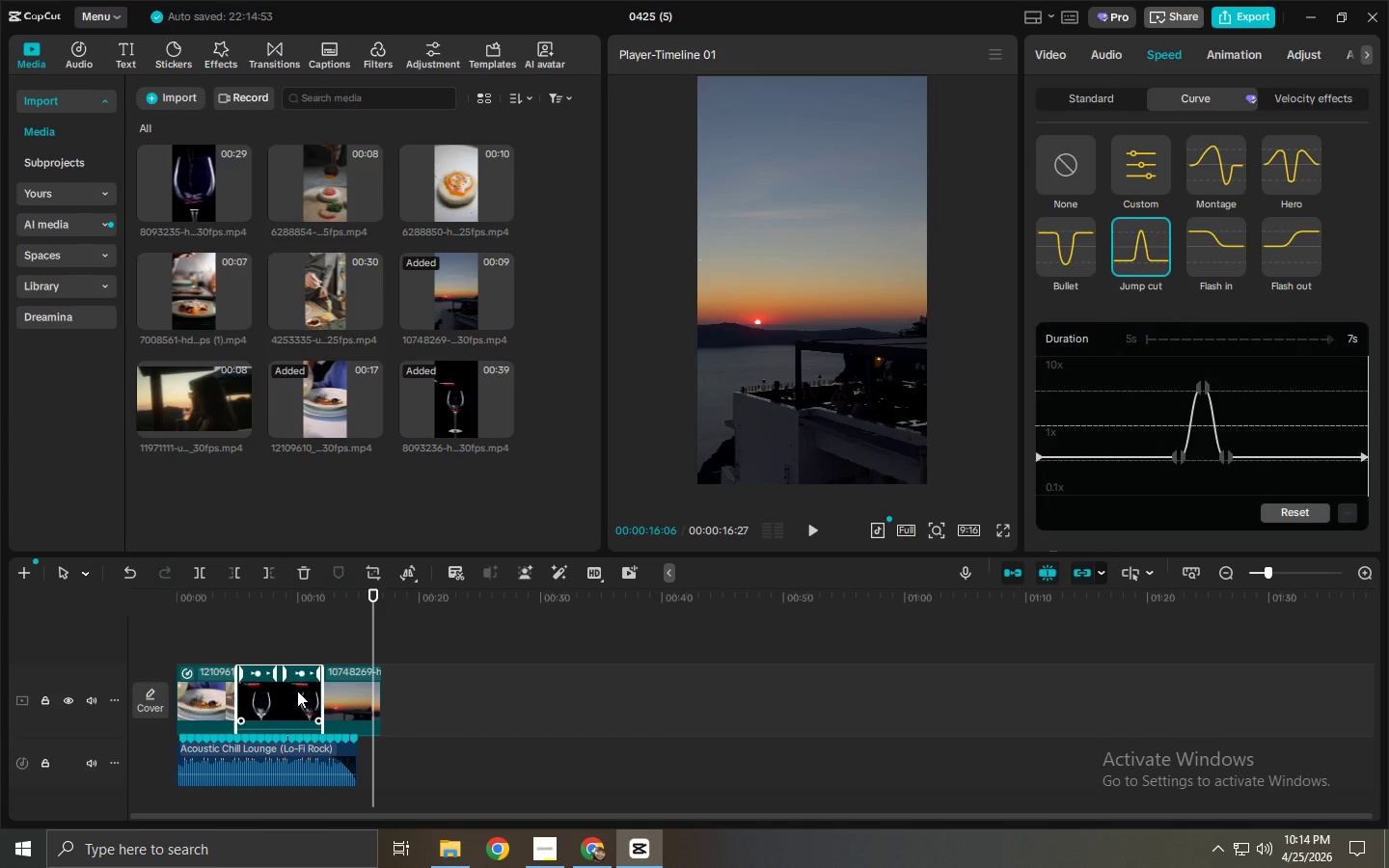 
left_click([292, 692])
 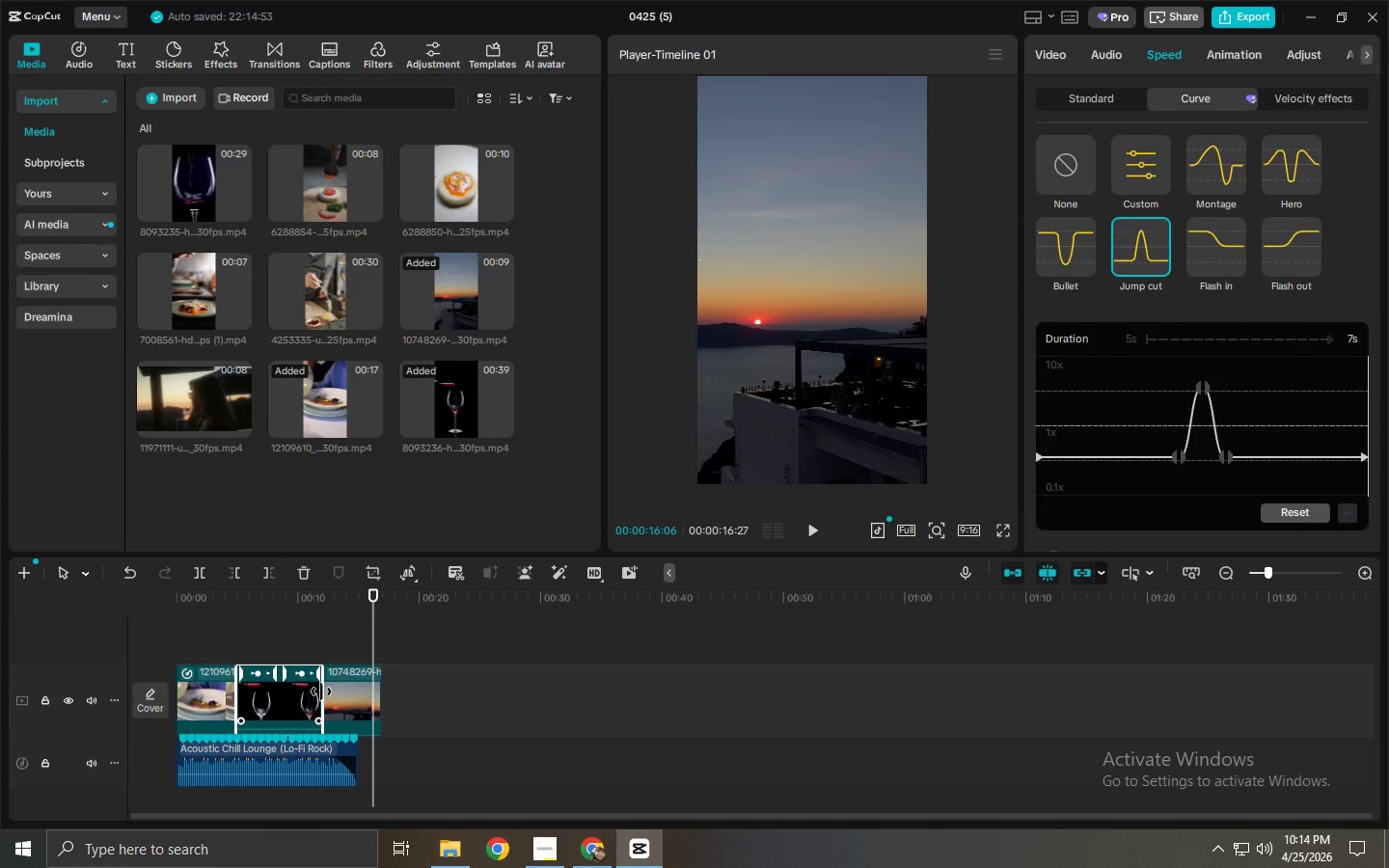 
left_click_drag(start_coordinate=[321, 692], to_coordinate=[302, 700])
 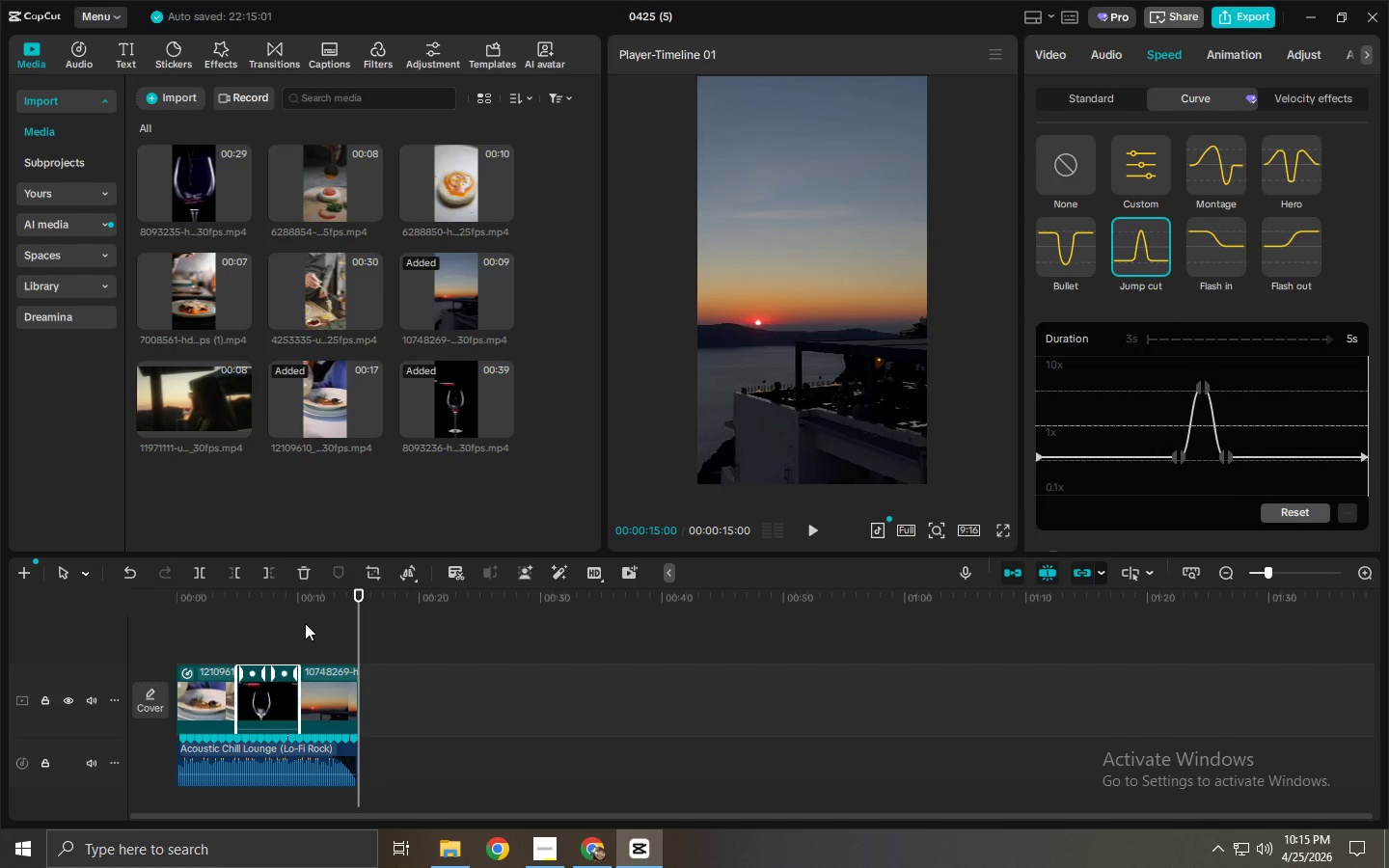 
left_click_drag(start_coordinate=[287, 607], to_coordinate=[149, 601])
 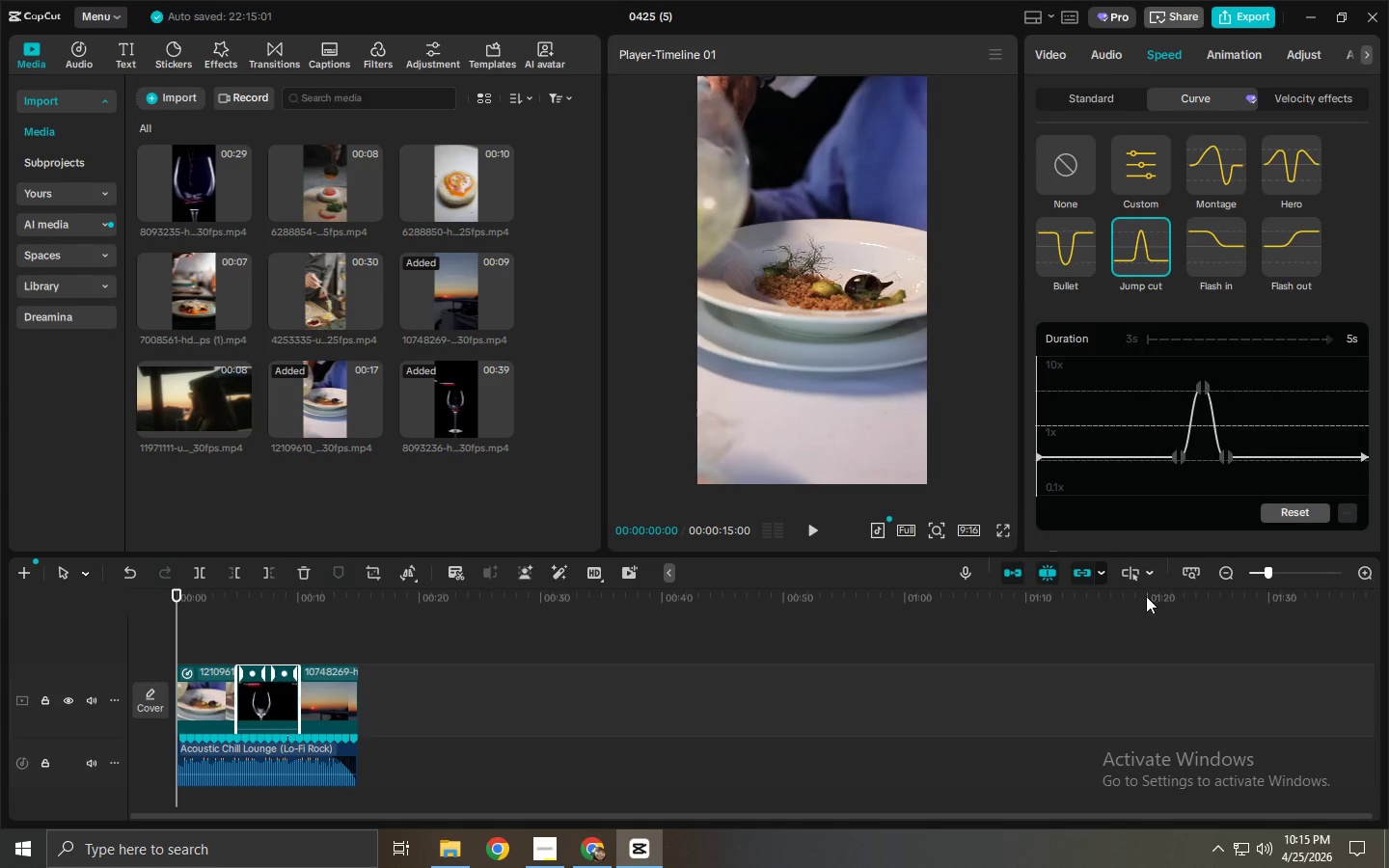 
hold_key(key=ControlLeft, duration=0.58)
scroll: coordinate [335, 688], scroll_direction: up, amount: 9.0
 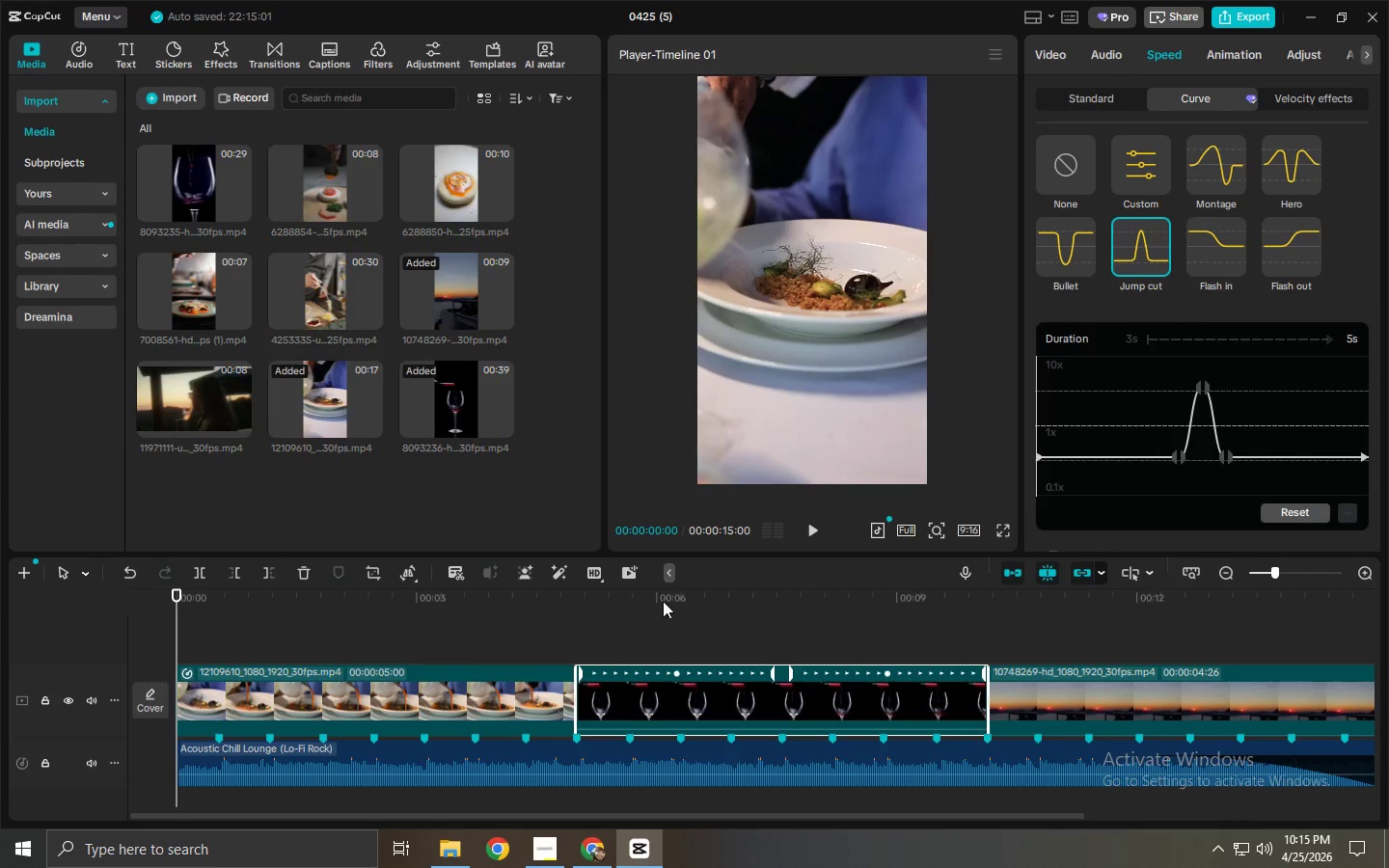 
left_click_drag(start_coordinate=[567, 598], to_coordinate=[561, 598])
 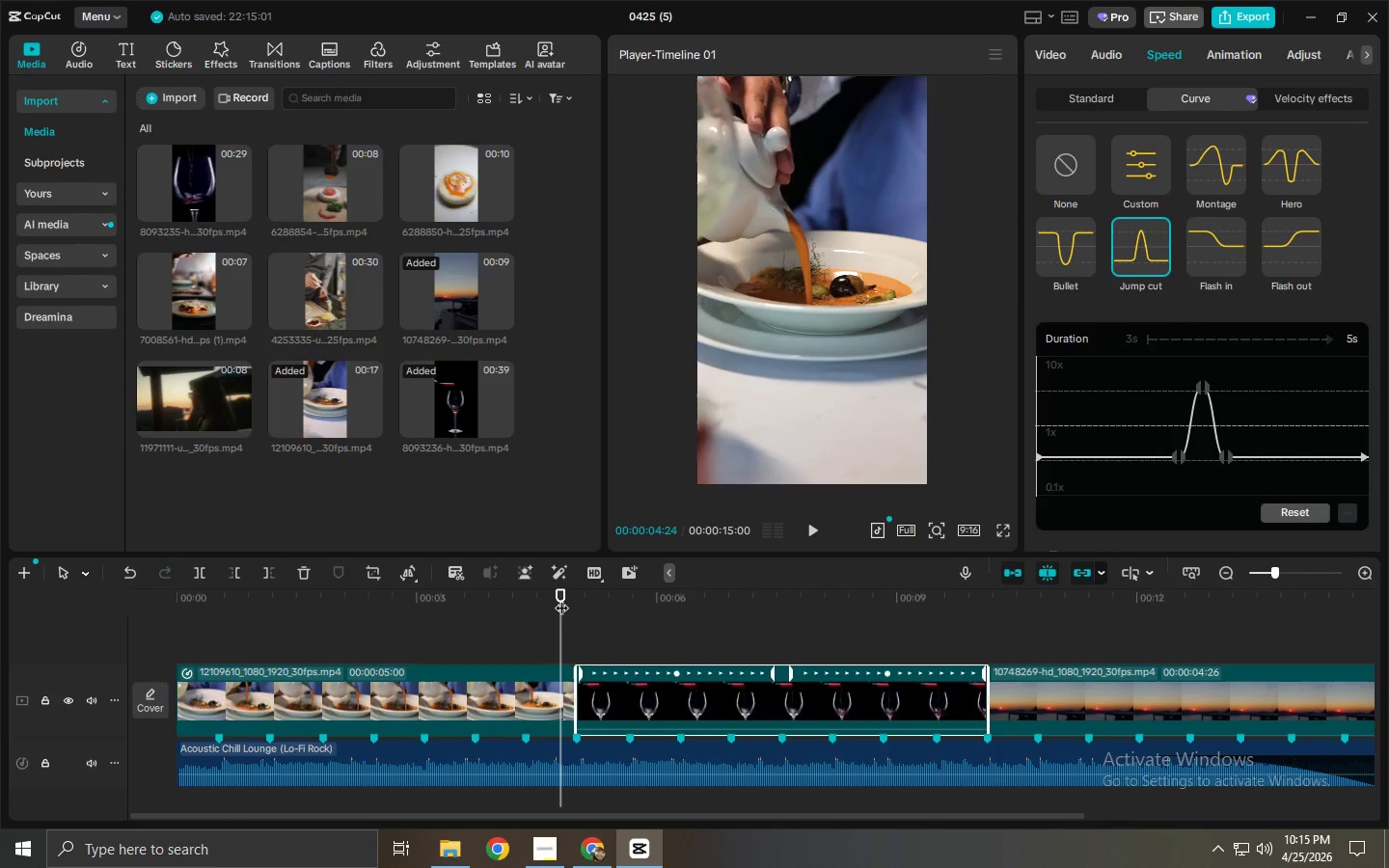 
key(Space)
 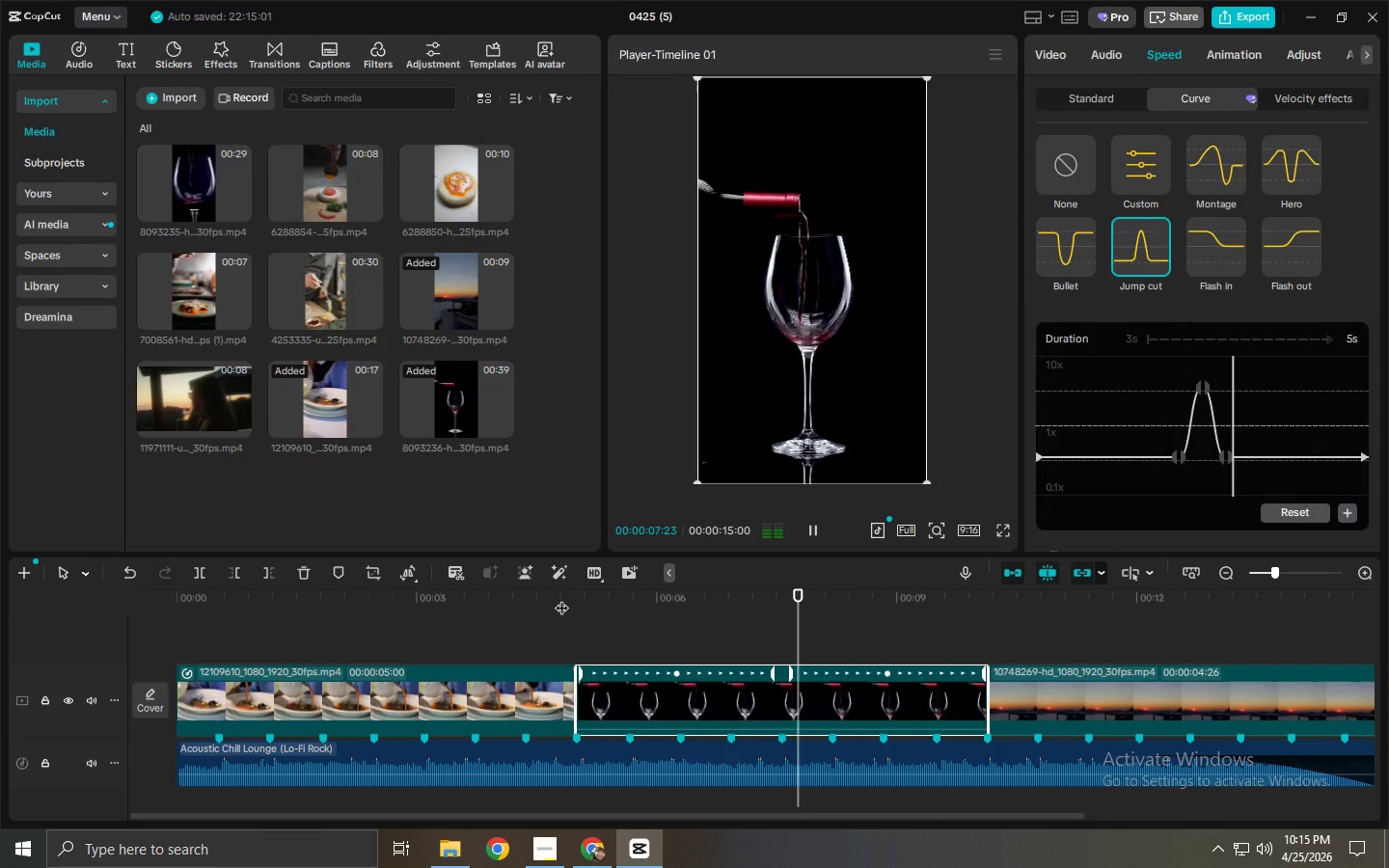 
key(Space)
 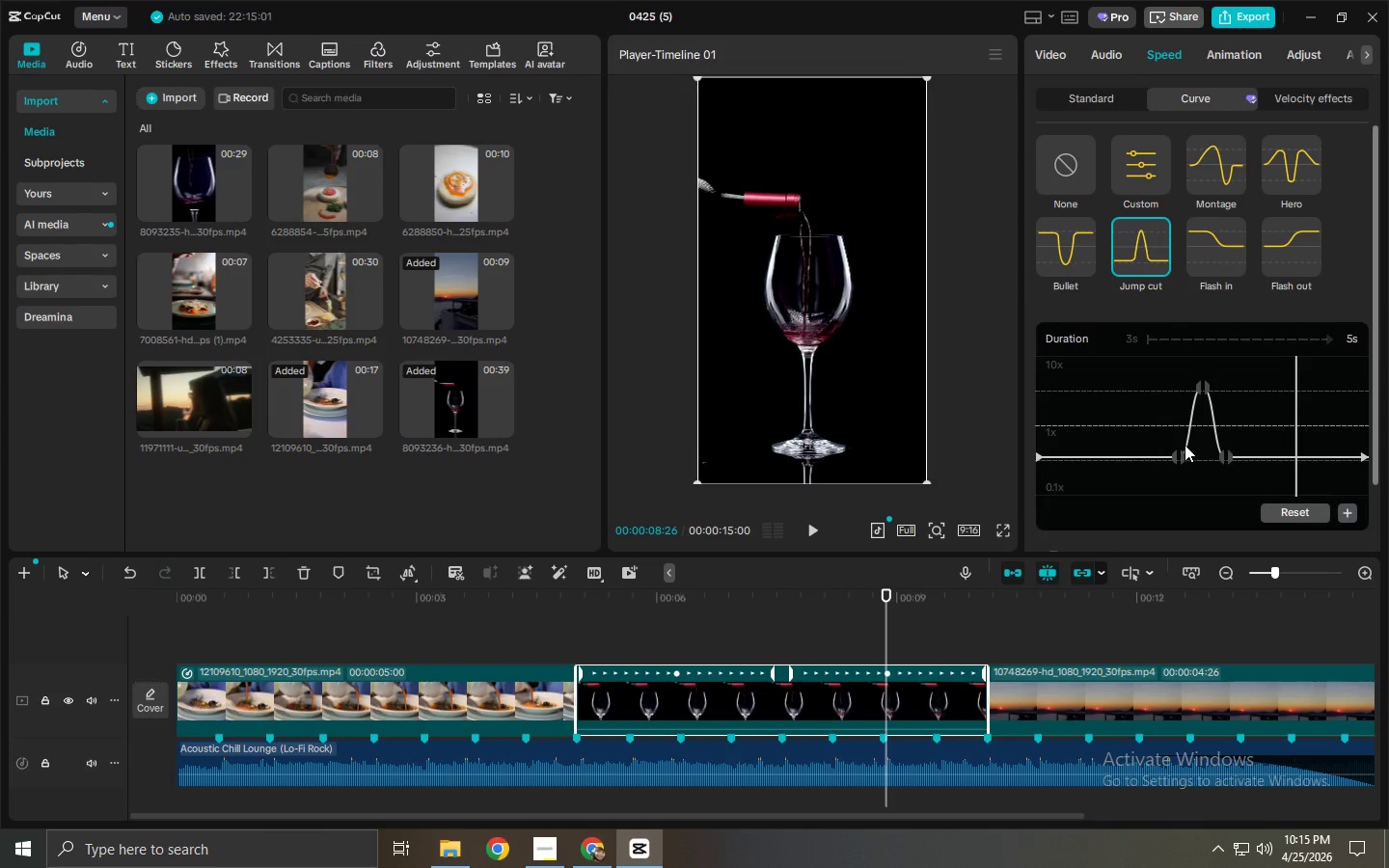 
left_click_drag(start_coordinate=[1176, 453], to_coordinate=[1131, 455])
 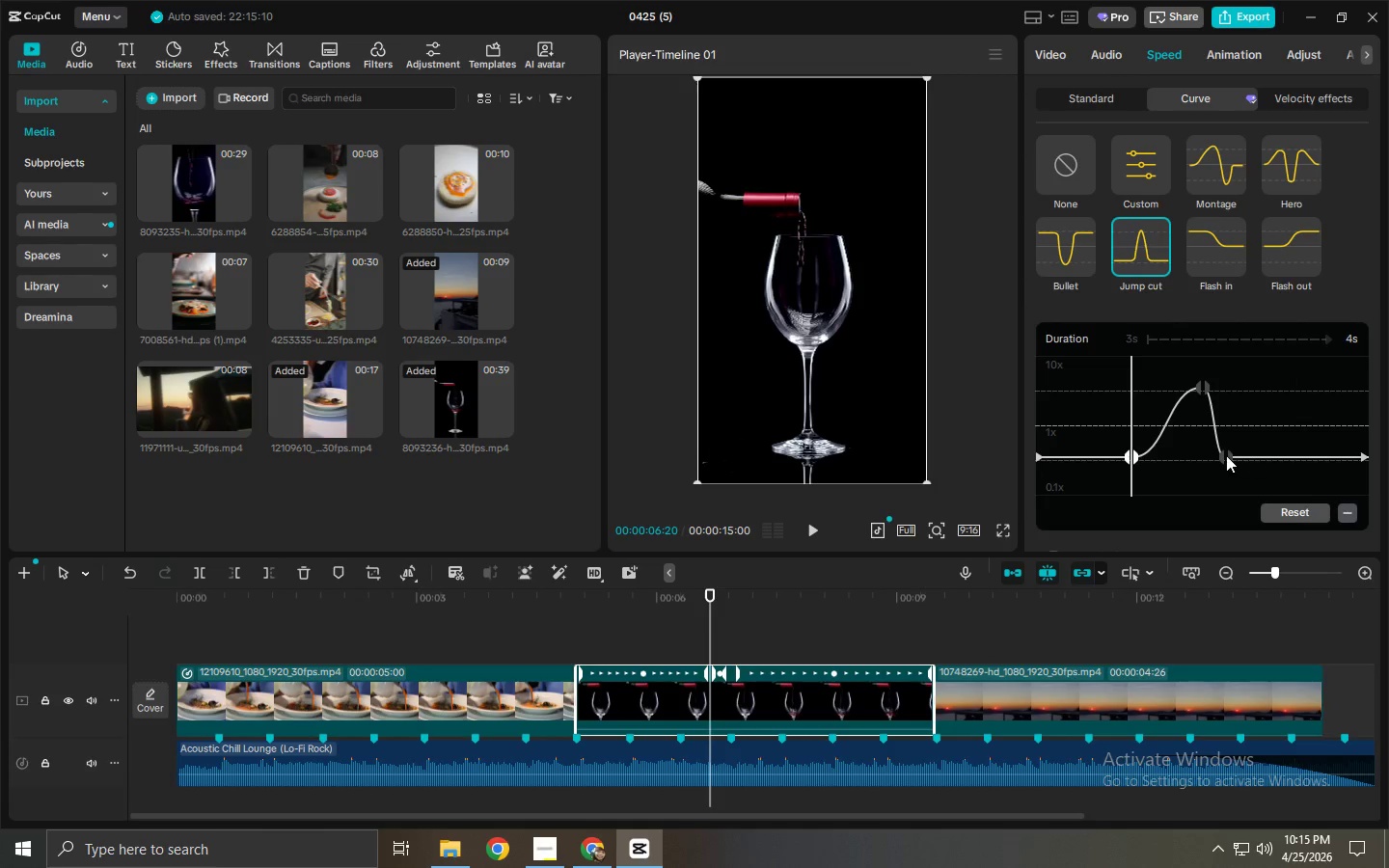 
left_click_drag(start_coordinate=[1226, 455], to_coordinate=[1258, 455])
 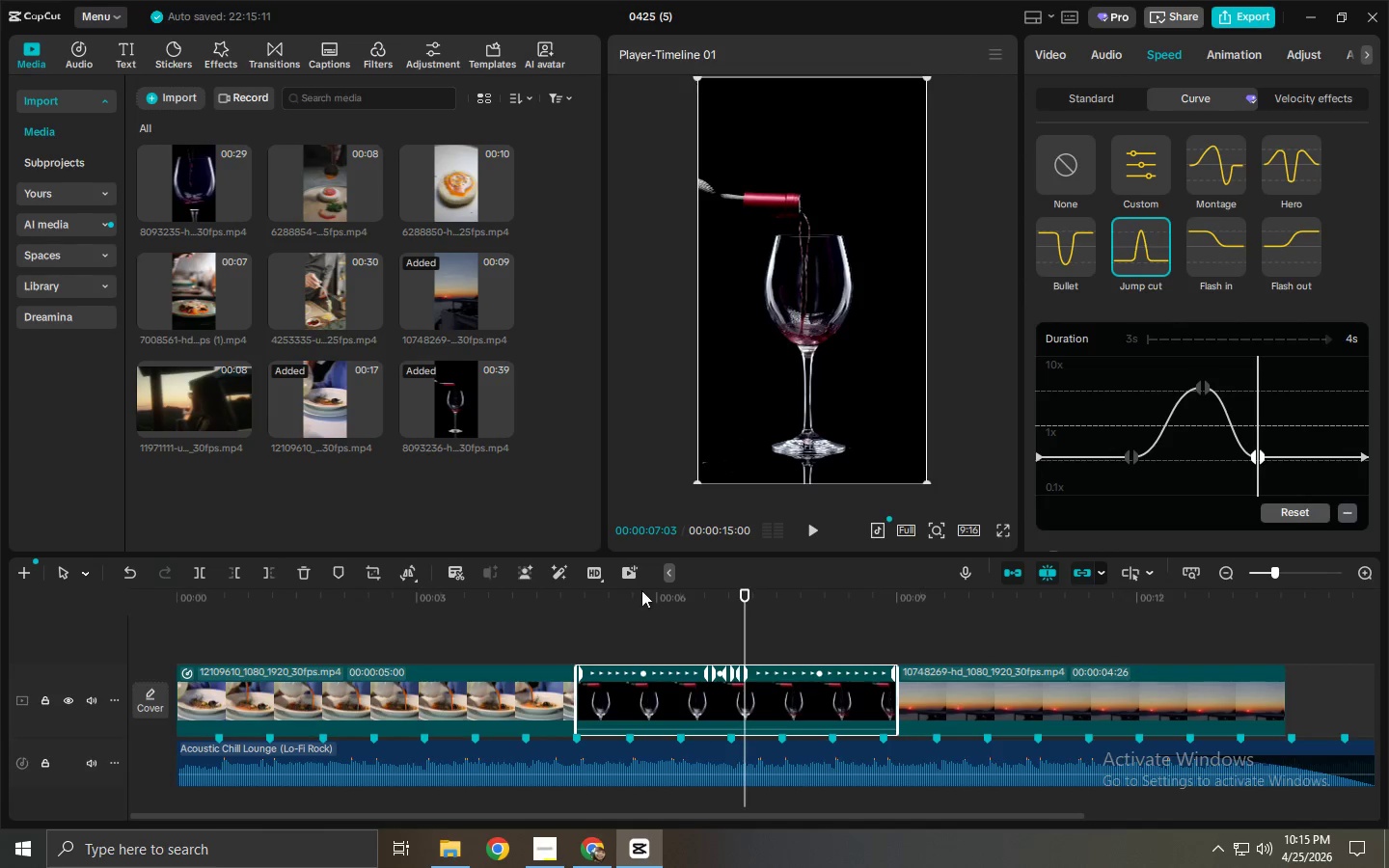 
left_click_drag(start_coordinate=[613, 583], to_coordinate=[597, 585])
 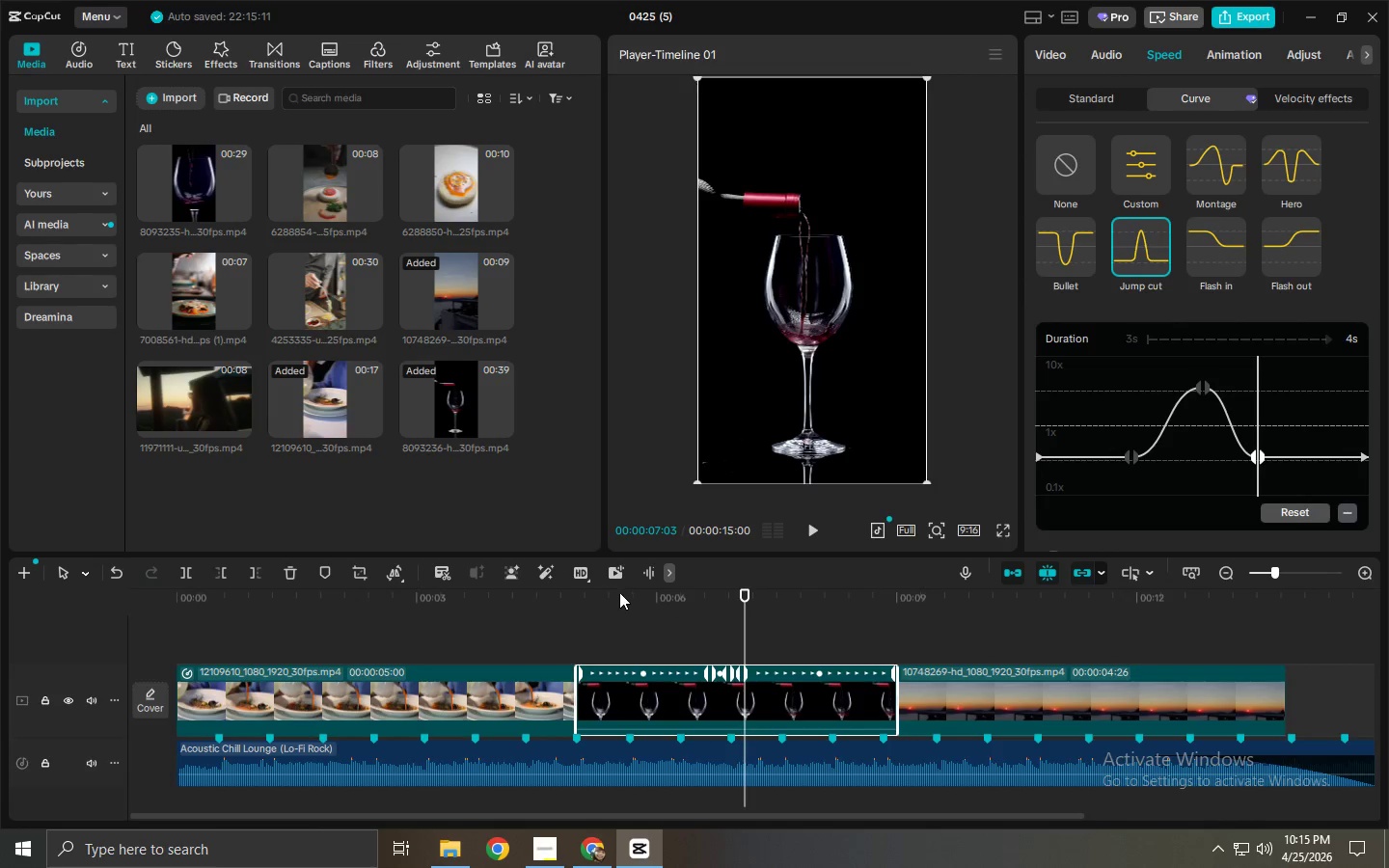 
left_click_drag(start_coordinate=[608, 598], to_coordinate=[593, 600])
 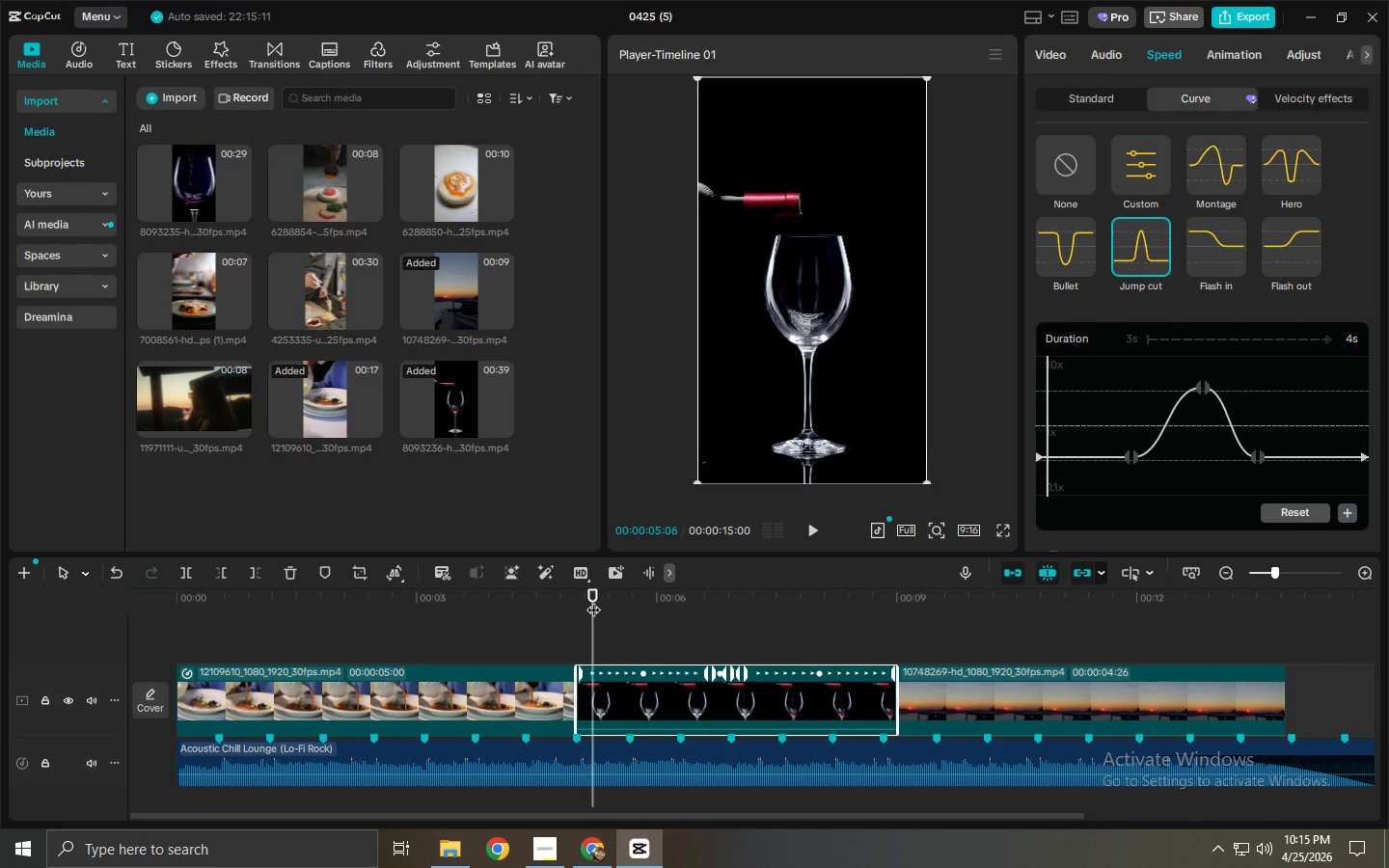 
key(Space)
 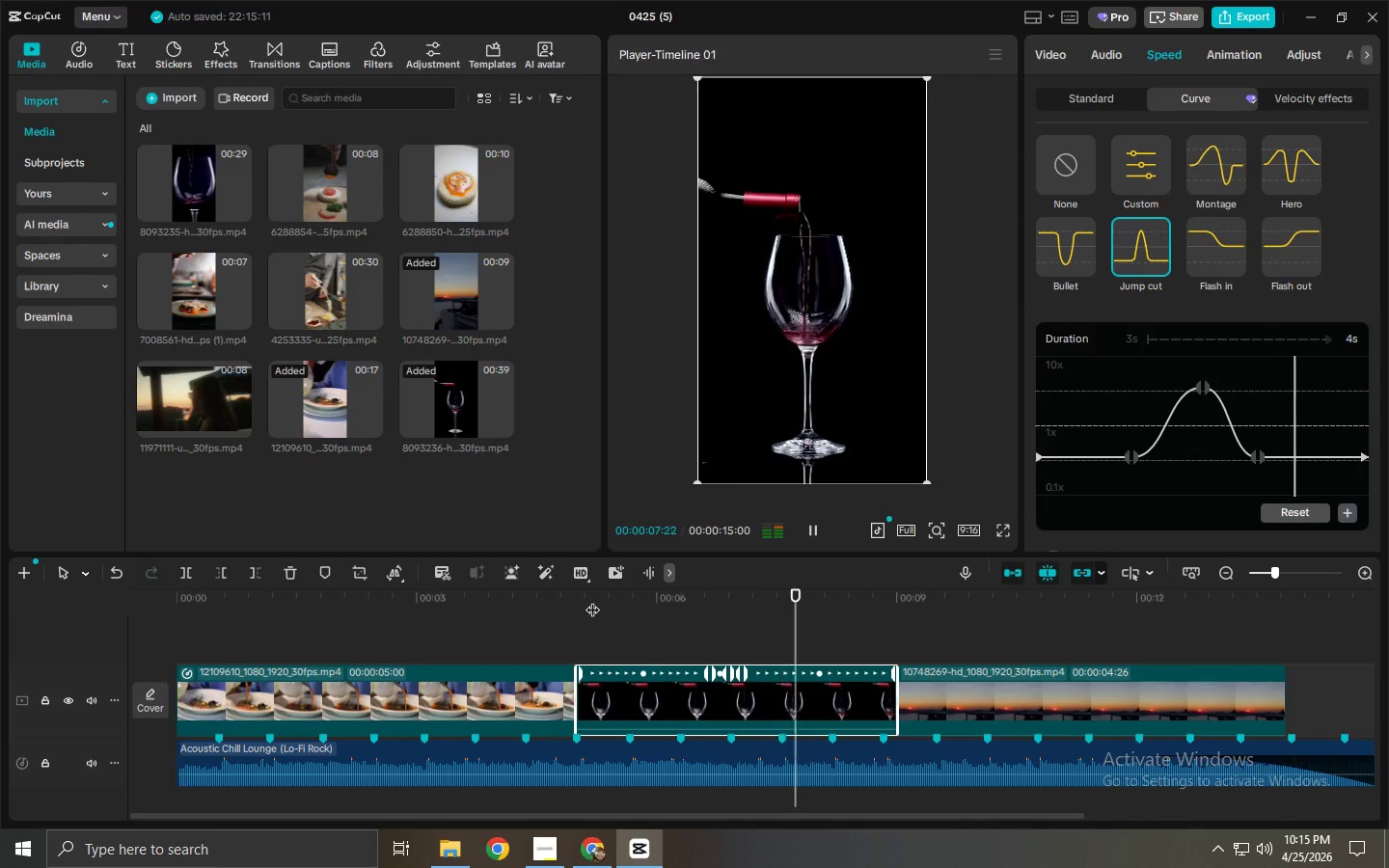 
key(Space)
 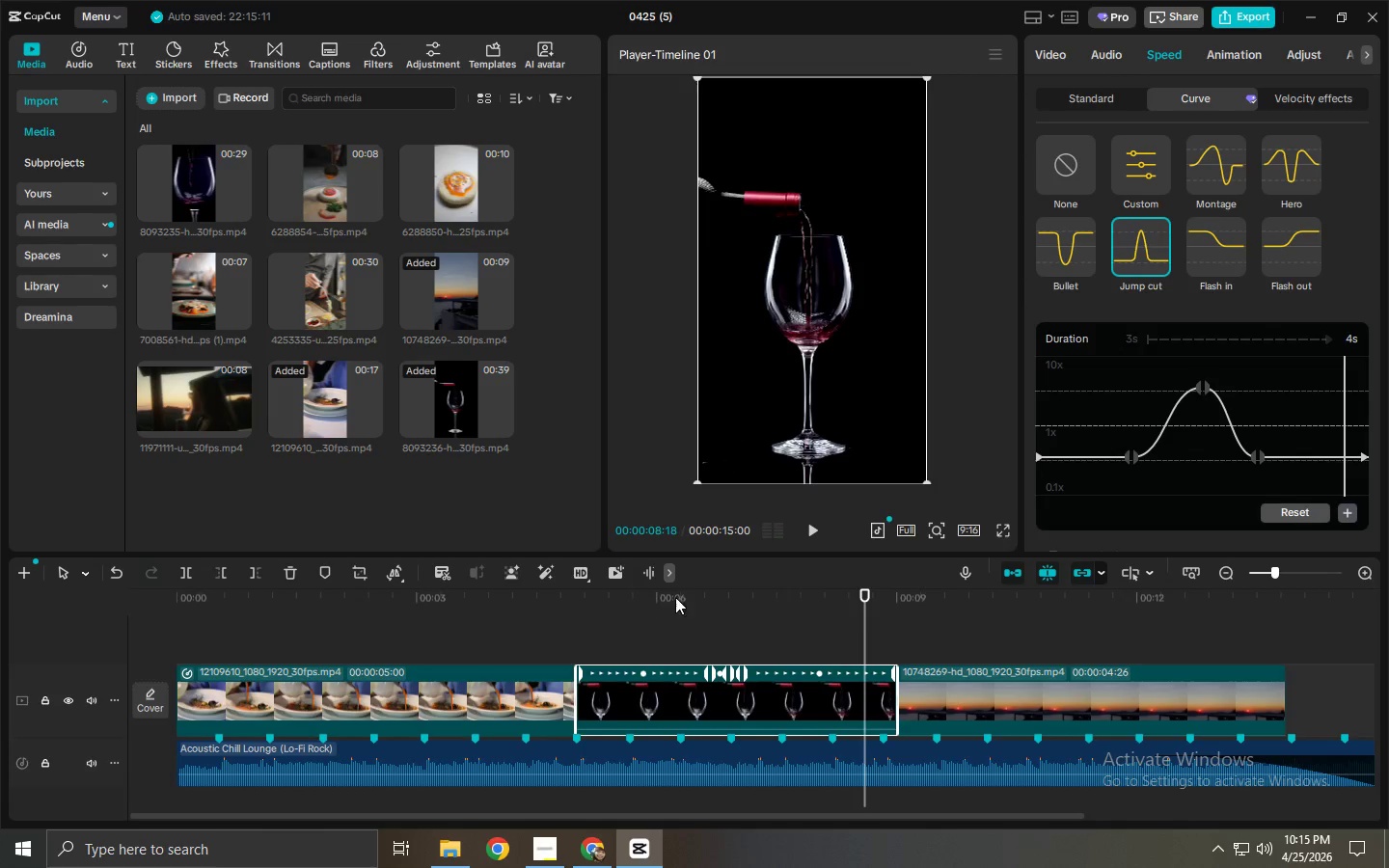 
key(Space)
 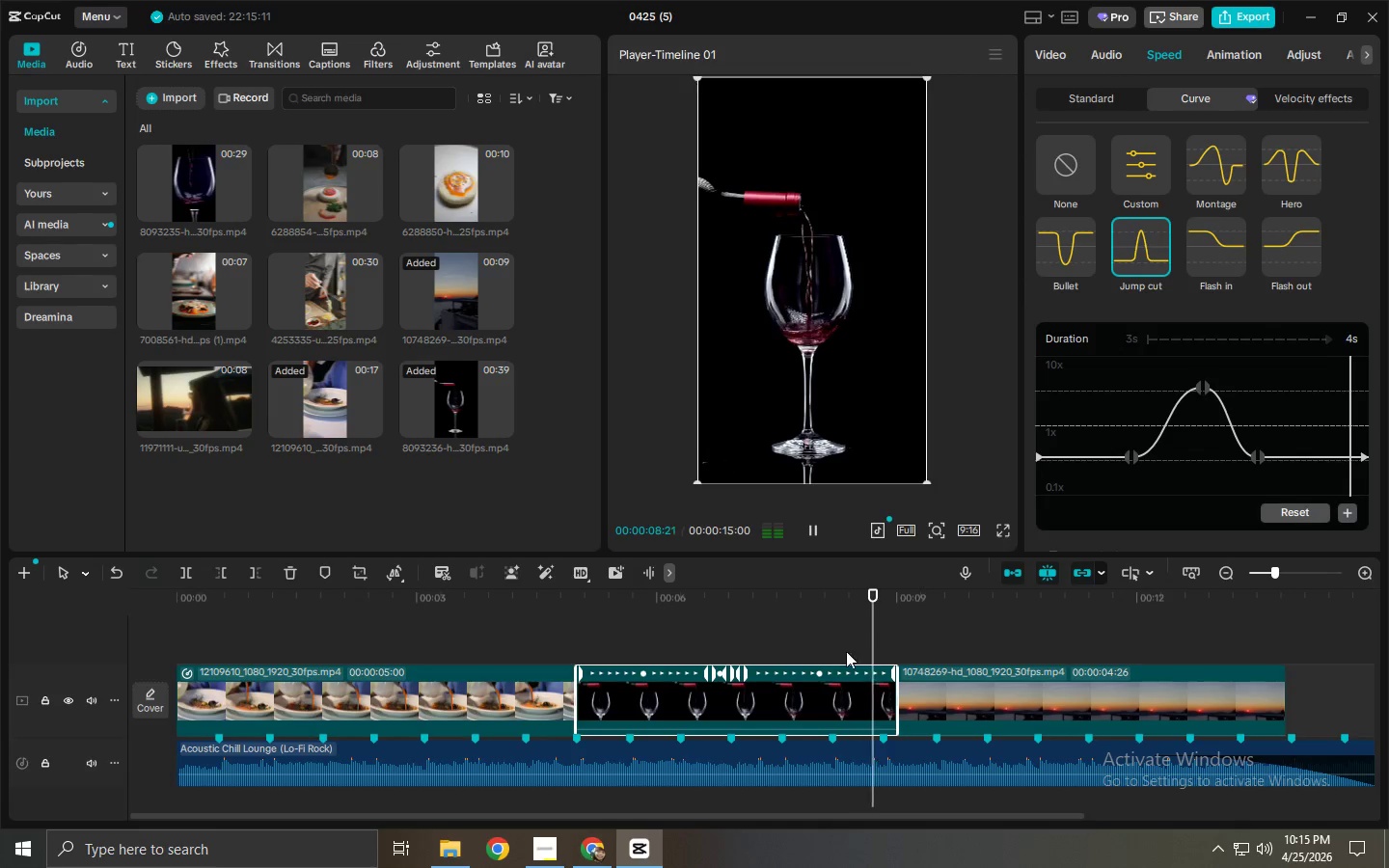 
key(Space)
 